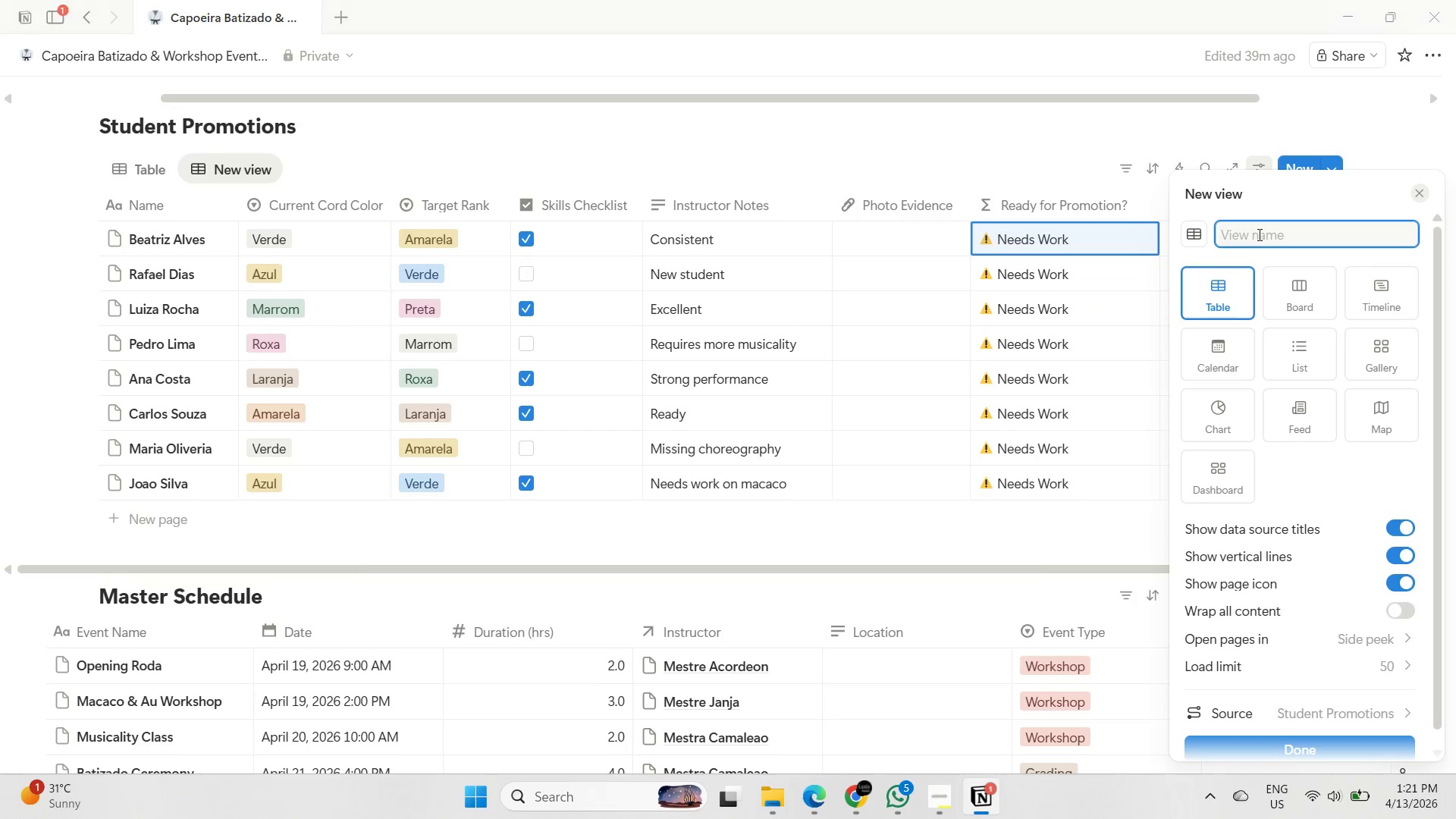 
key(Meta+Period)
 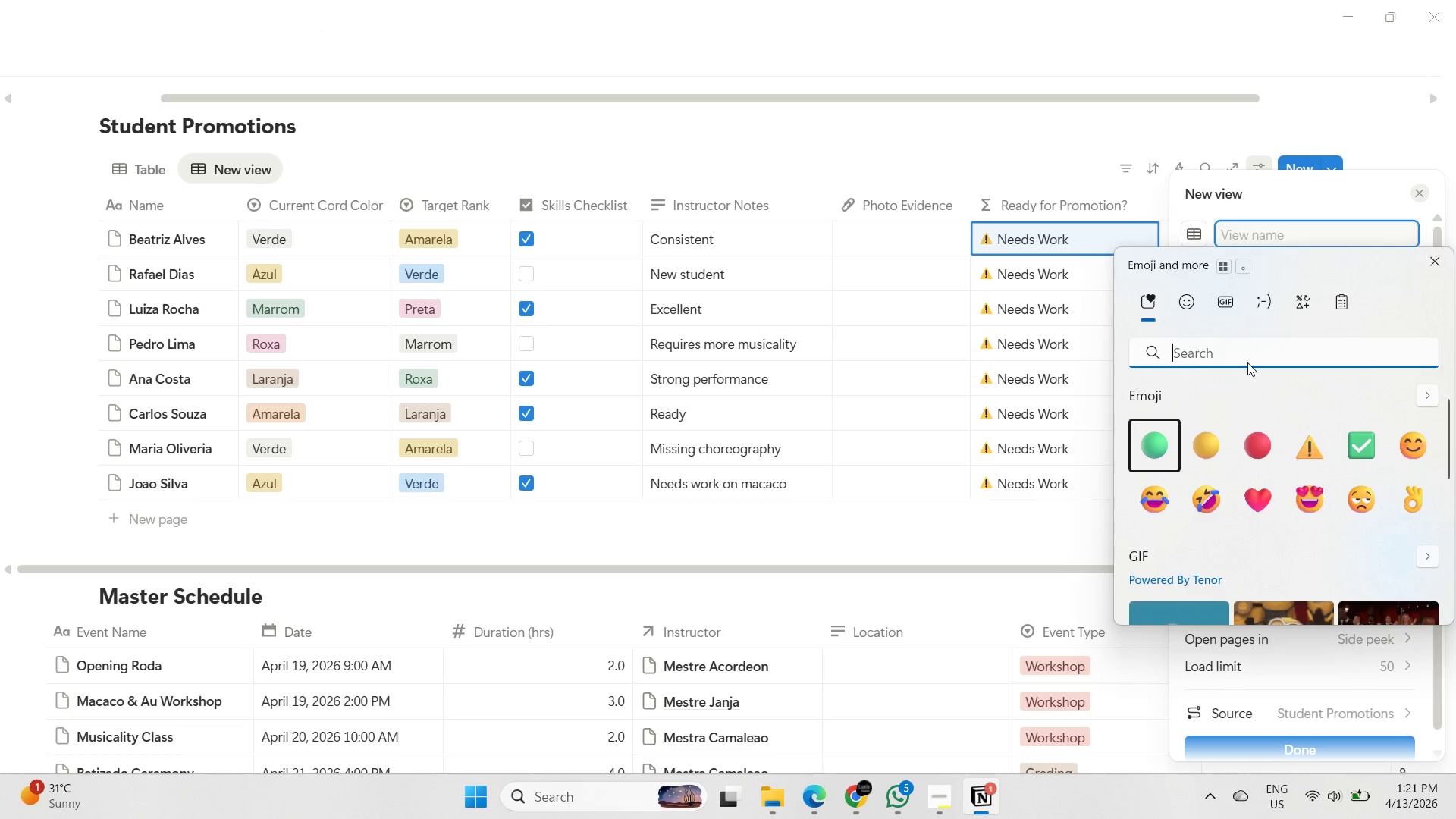 
type(mobile)
 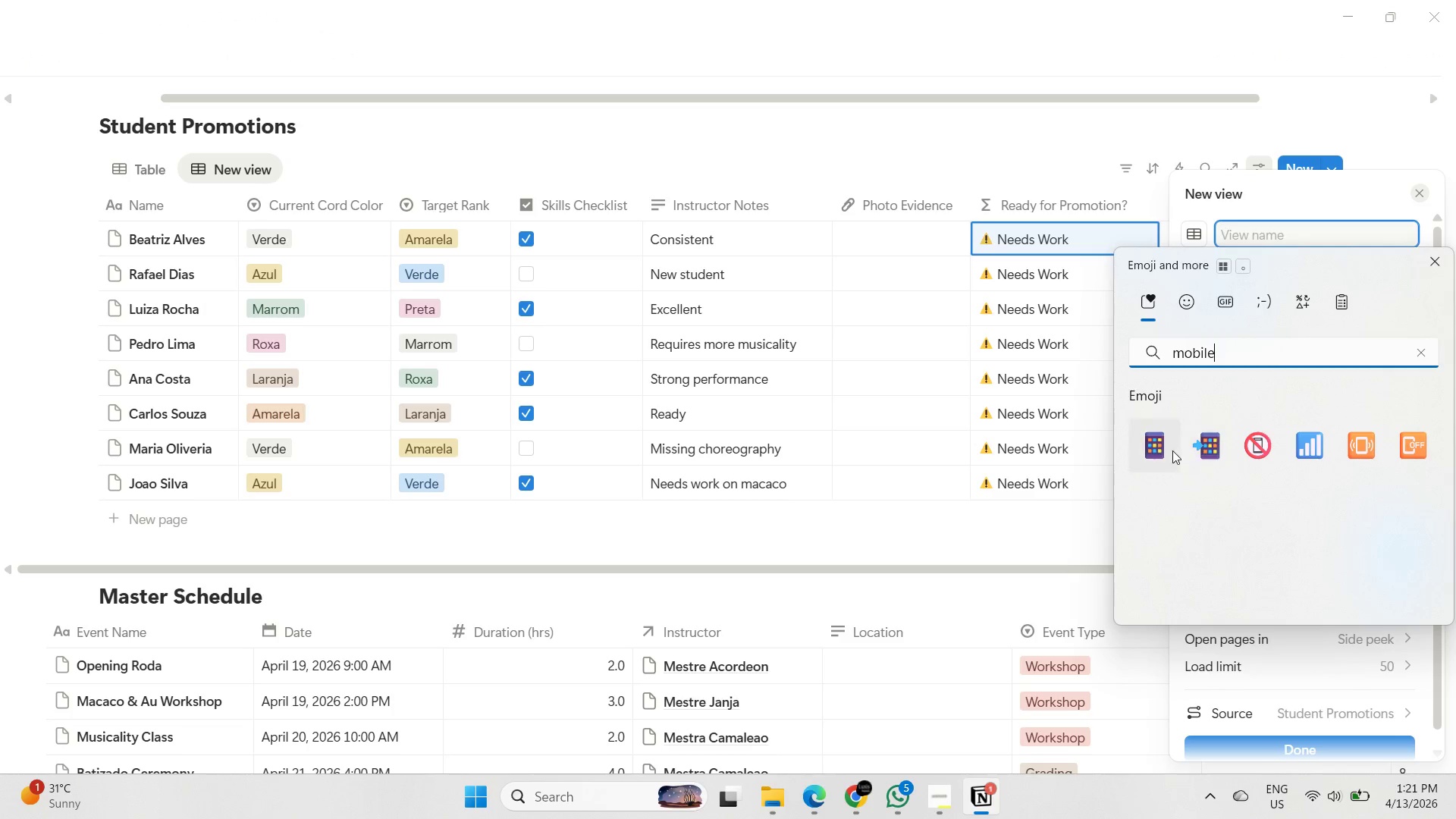 
left_click([1156, 450])
 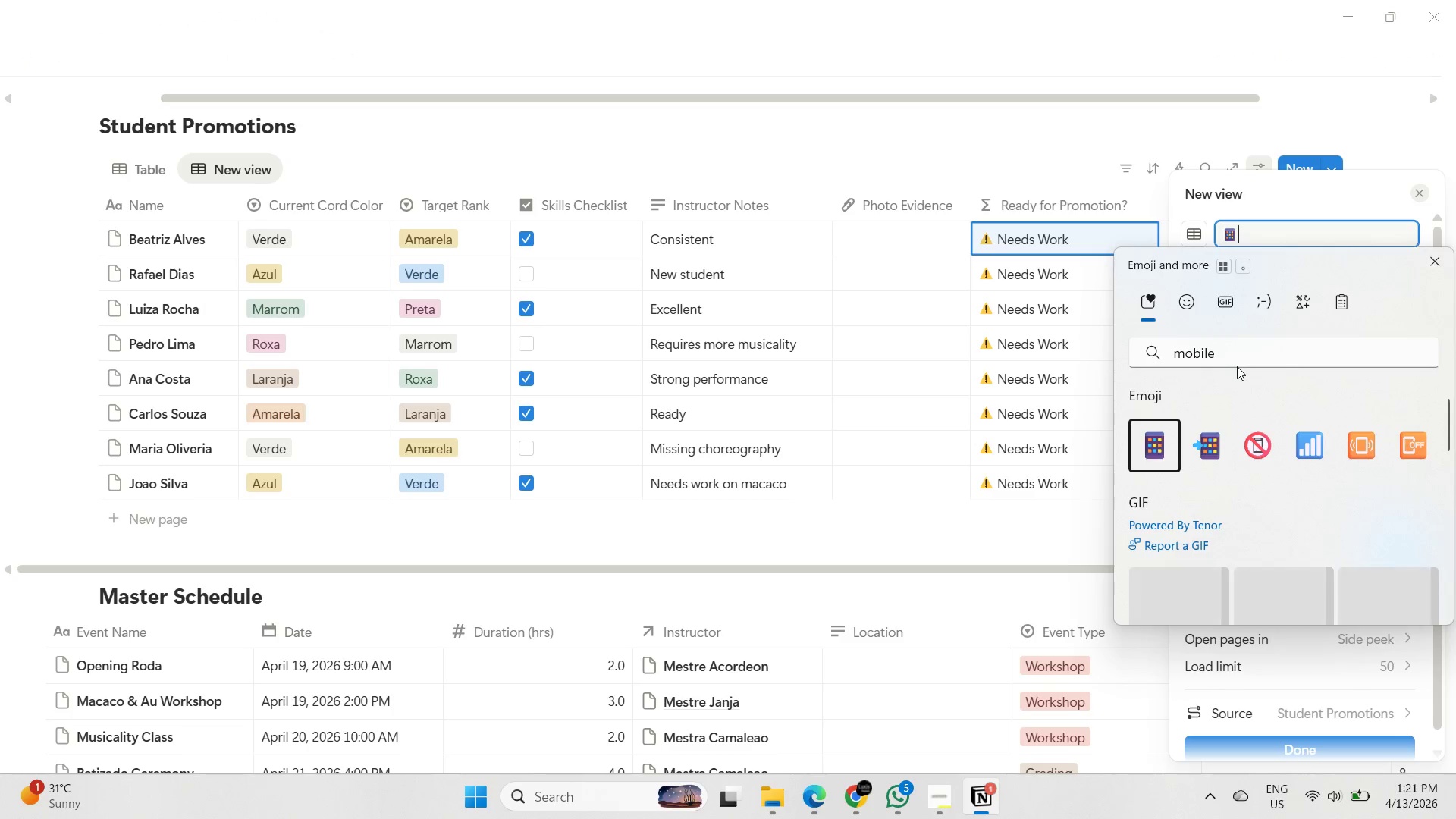 
key(Space)
 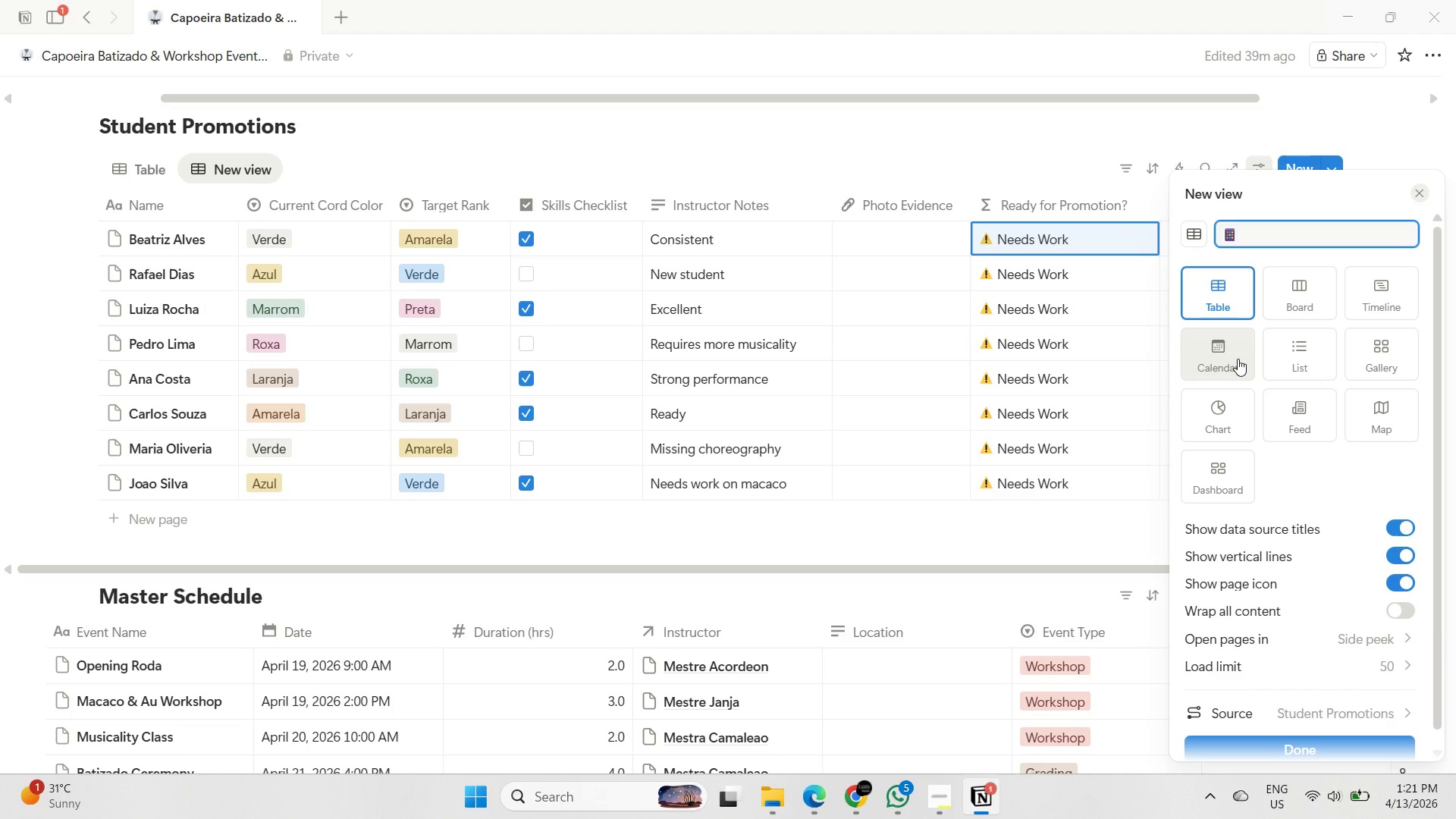 
type(Mobile Input)
 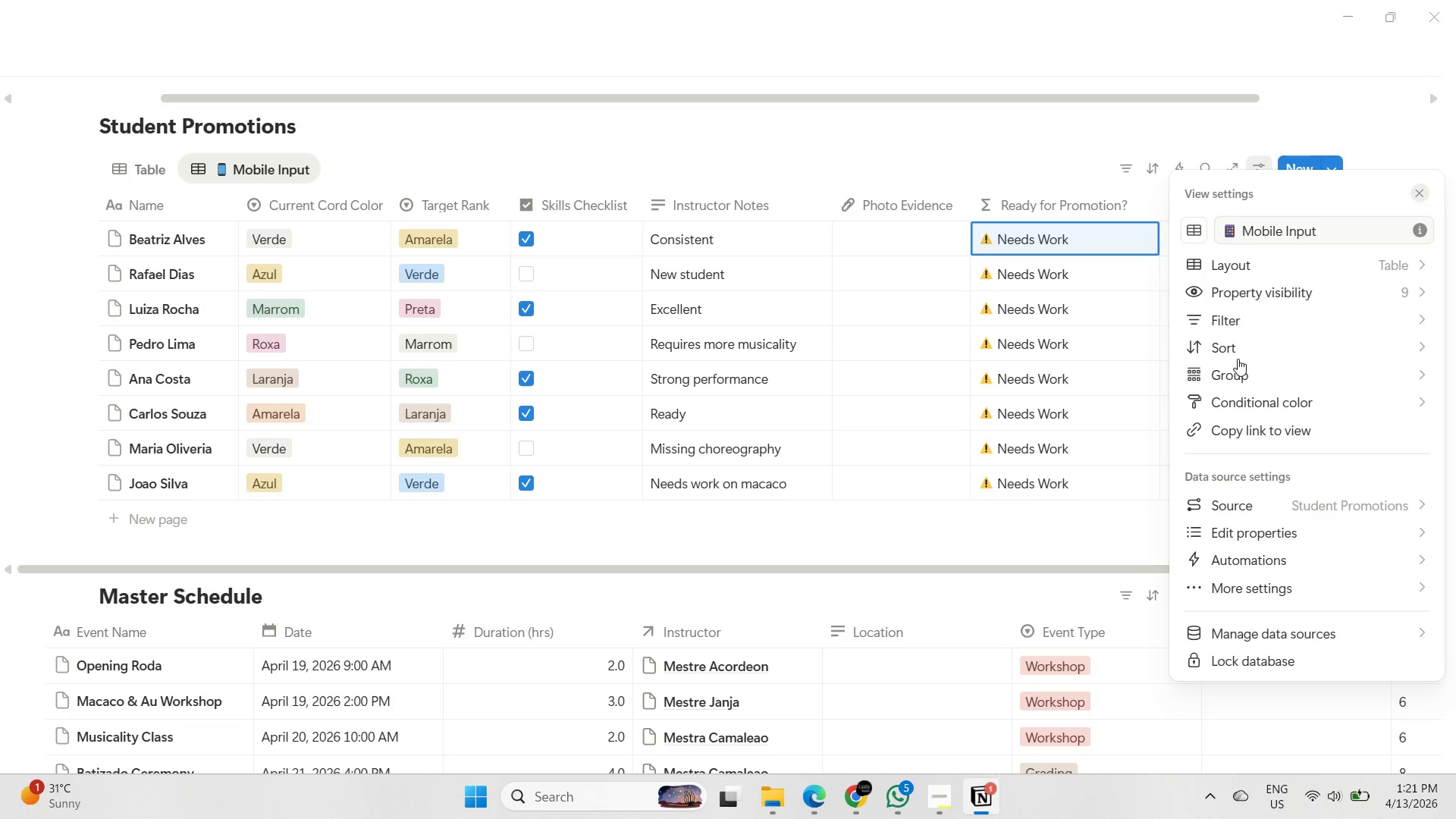 
key(Enter)
 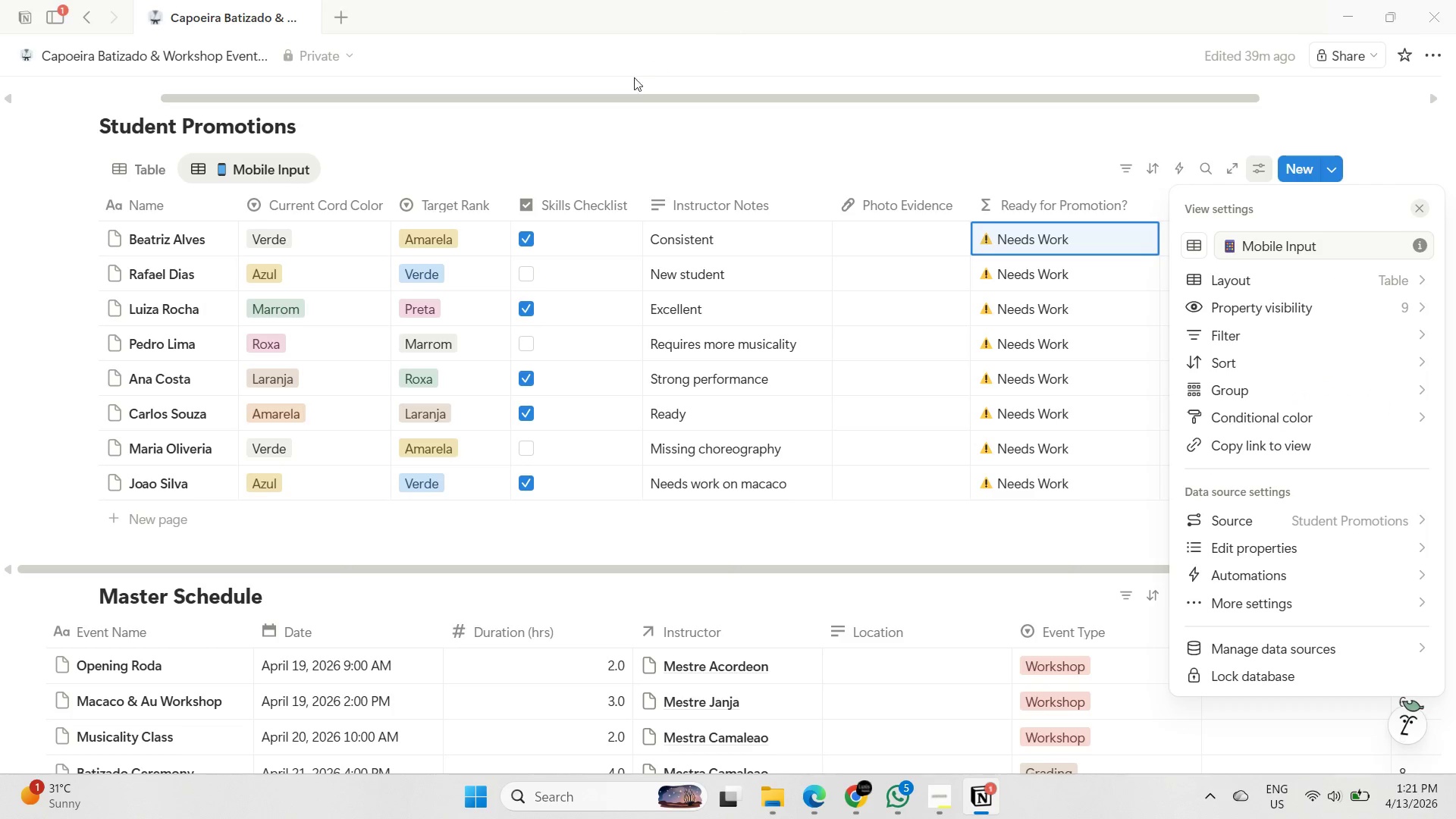 
left_click([686, 142])
 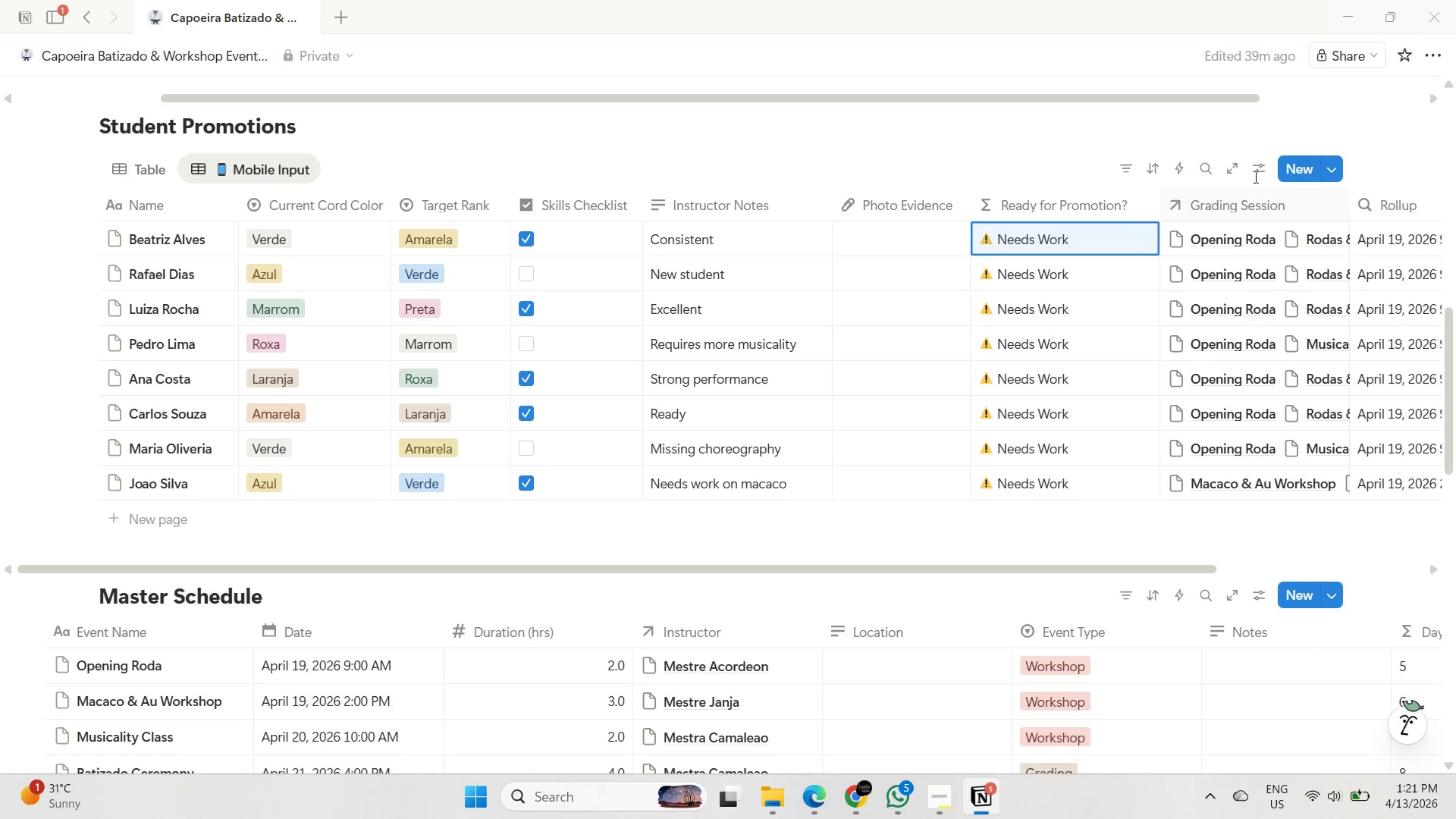 
left_click([1256, 176])
 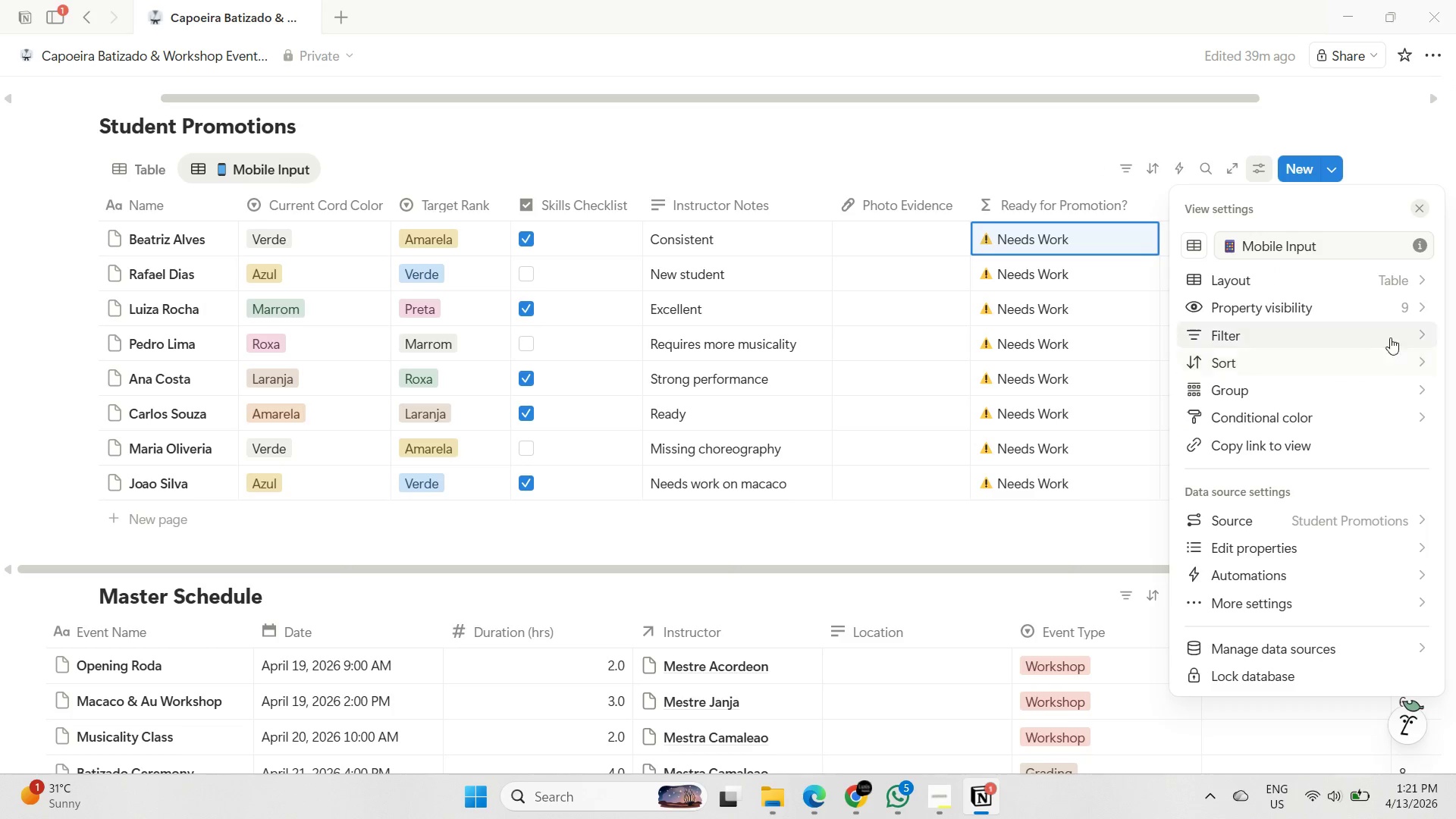 
left_click([1395, 304])
 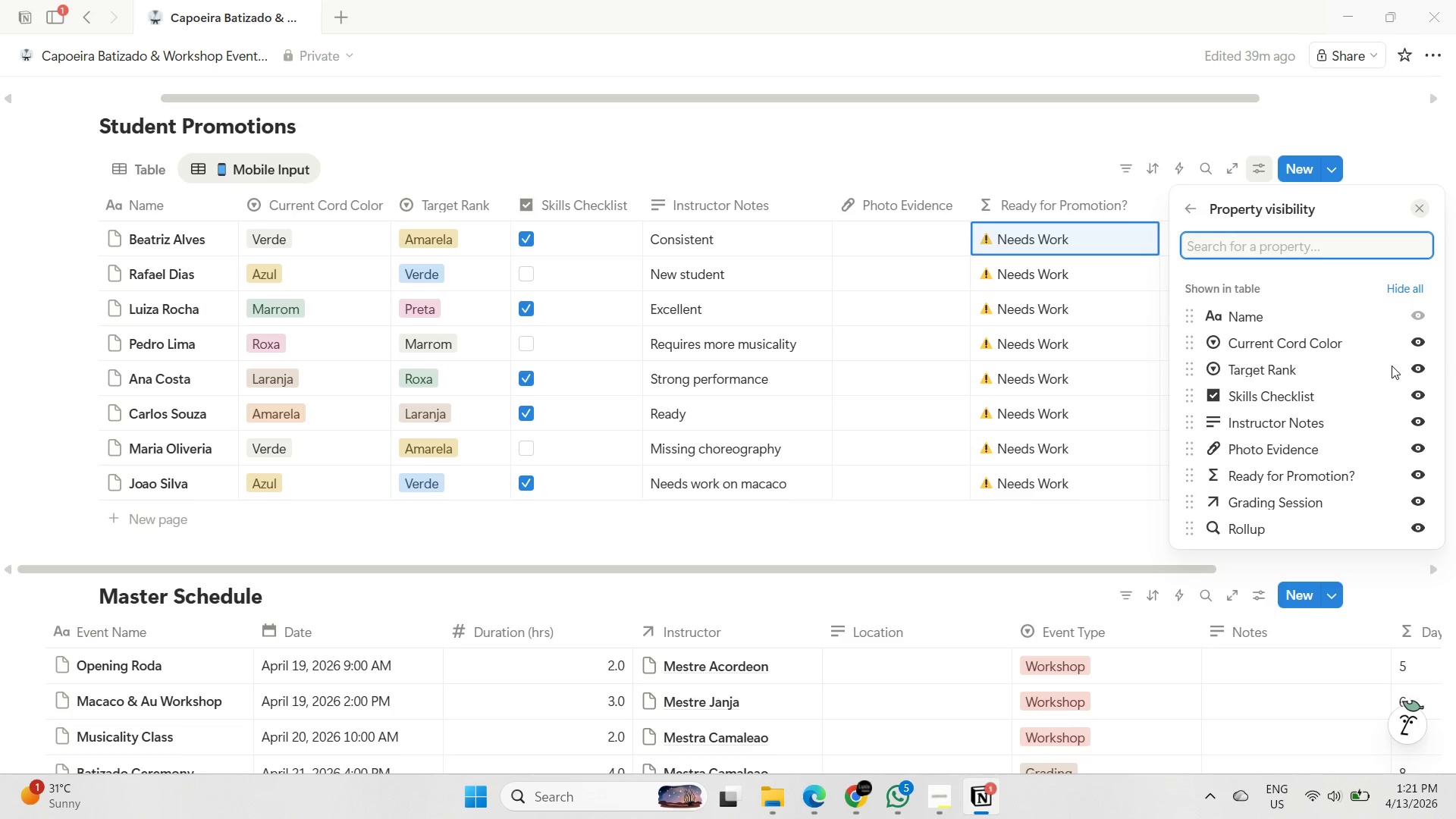 
wait(8.06)
 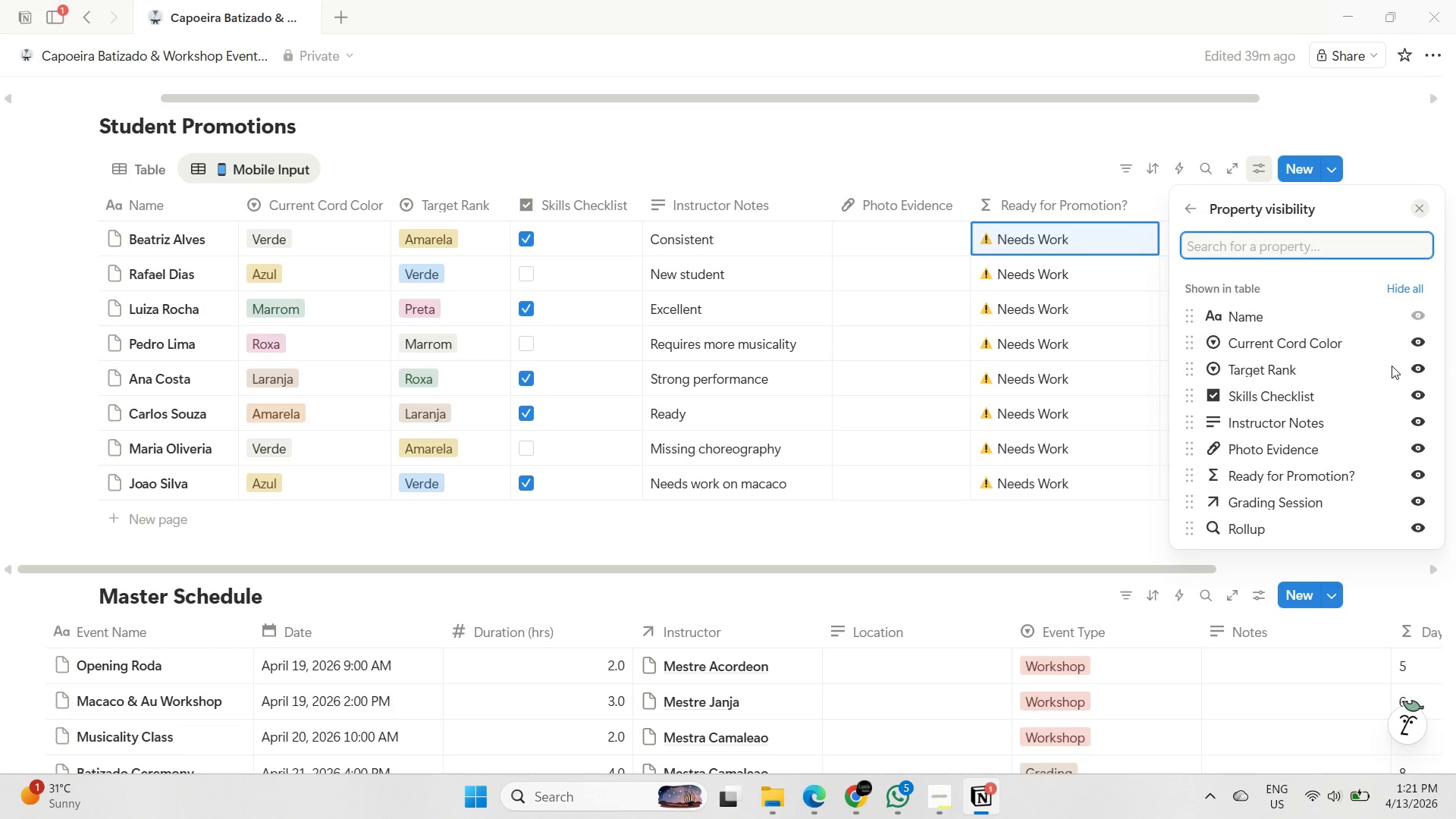 
scroll: coordinate [1397, 478], scroll_direction: down, amount: 1.0
 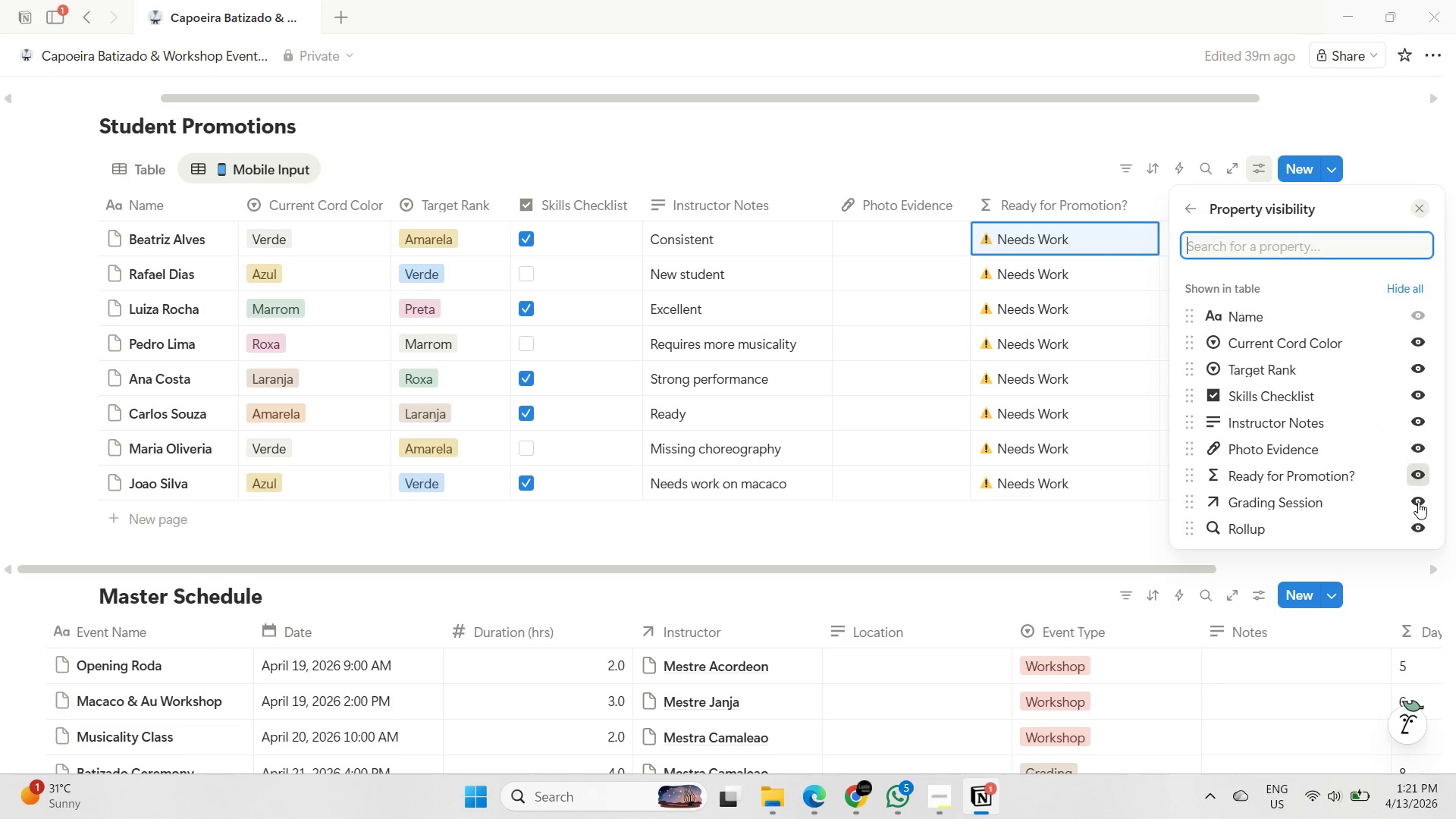 
double_click([1418, 502])
 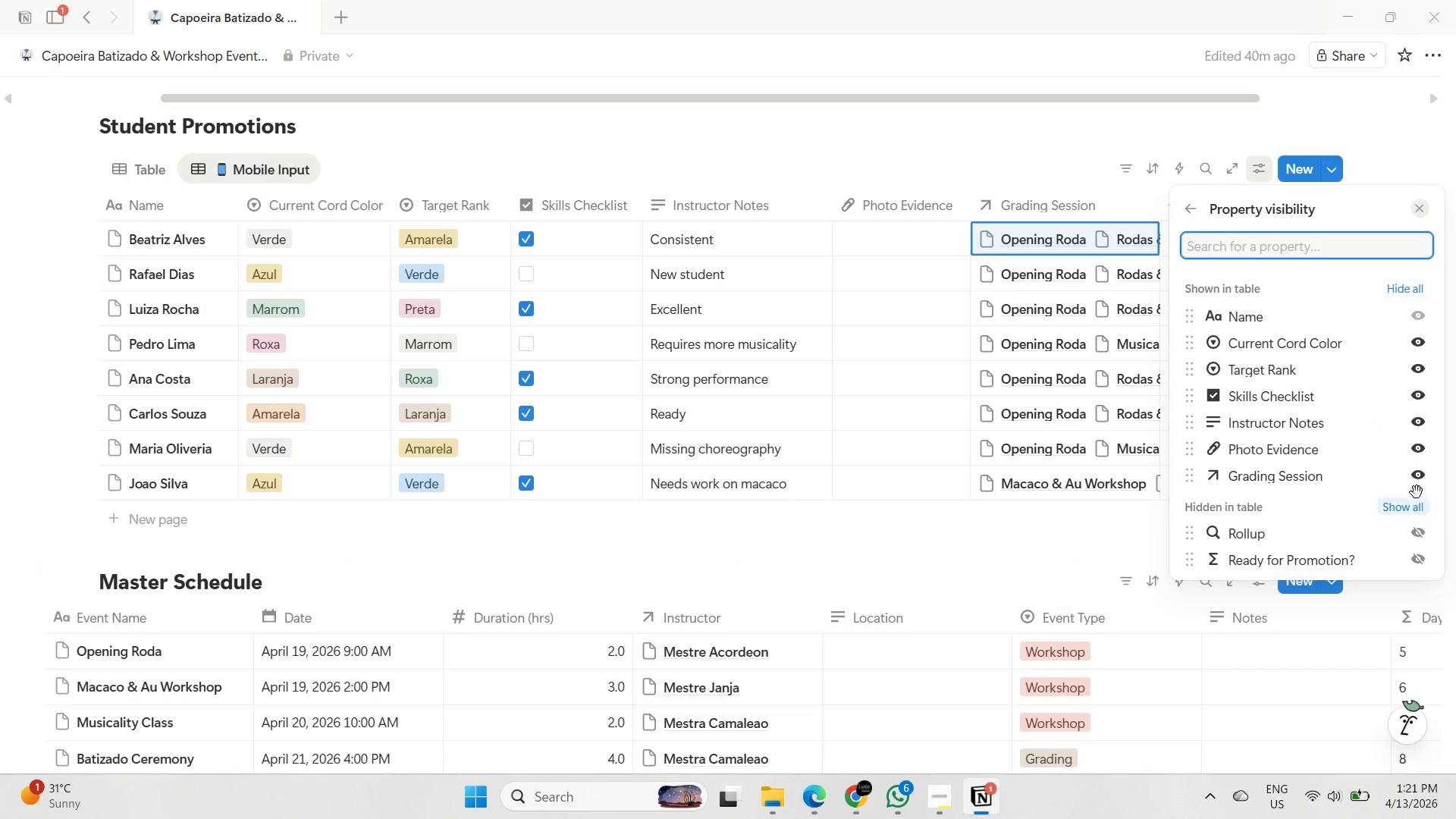 
left_click([1420, 473])
 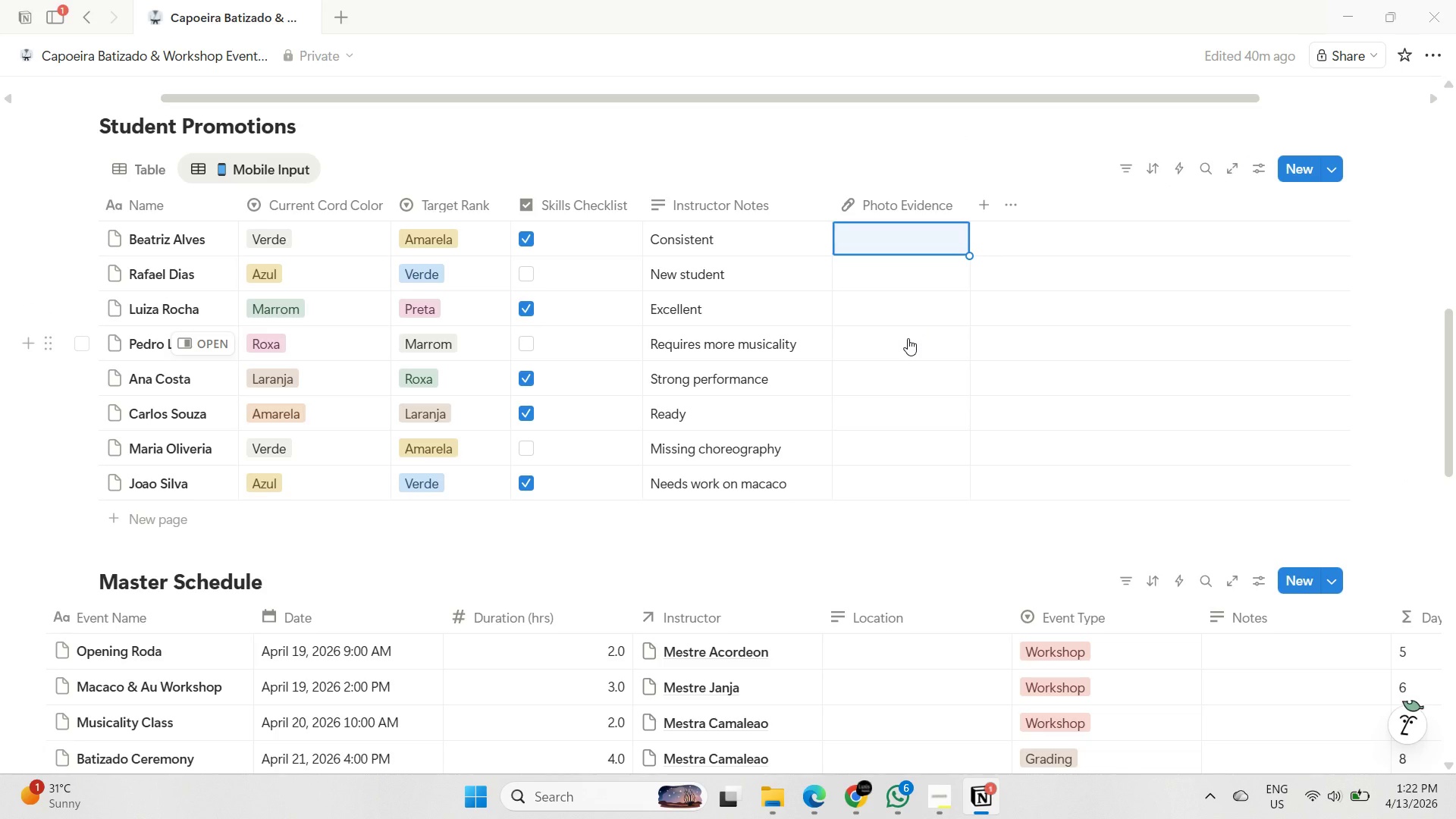 
wait(14.86)
 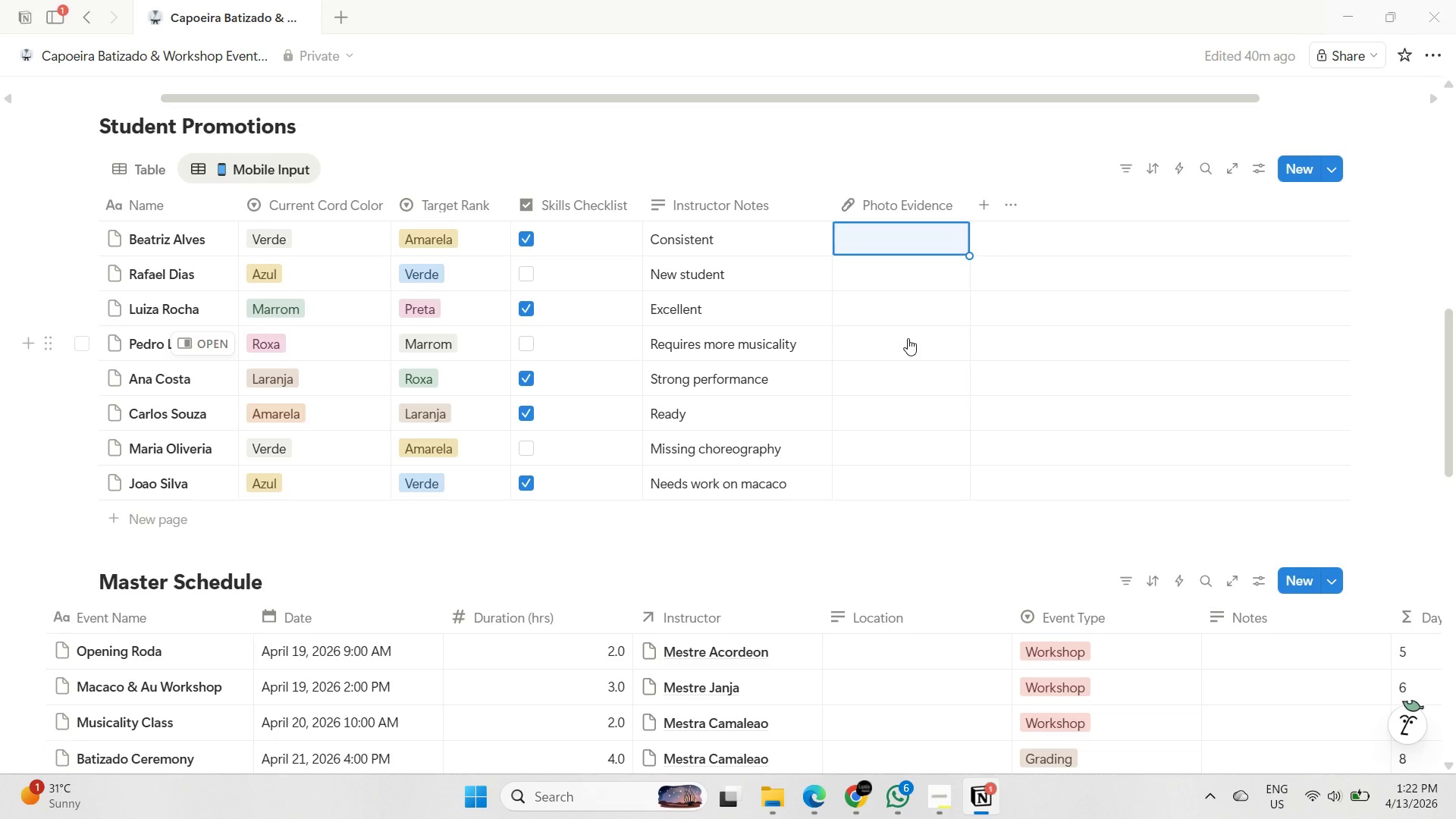 
mouse_move([799, 426])
 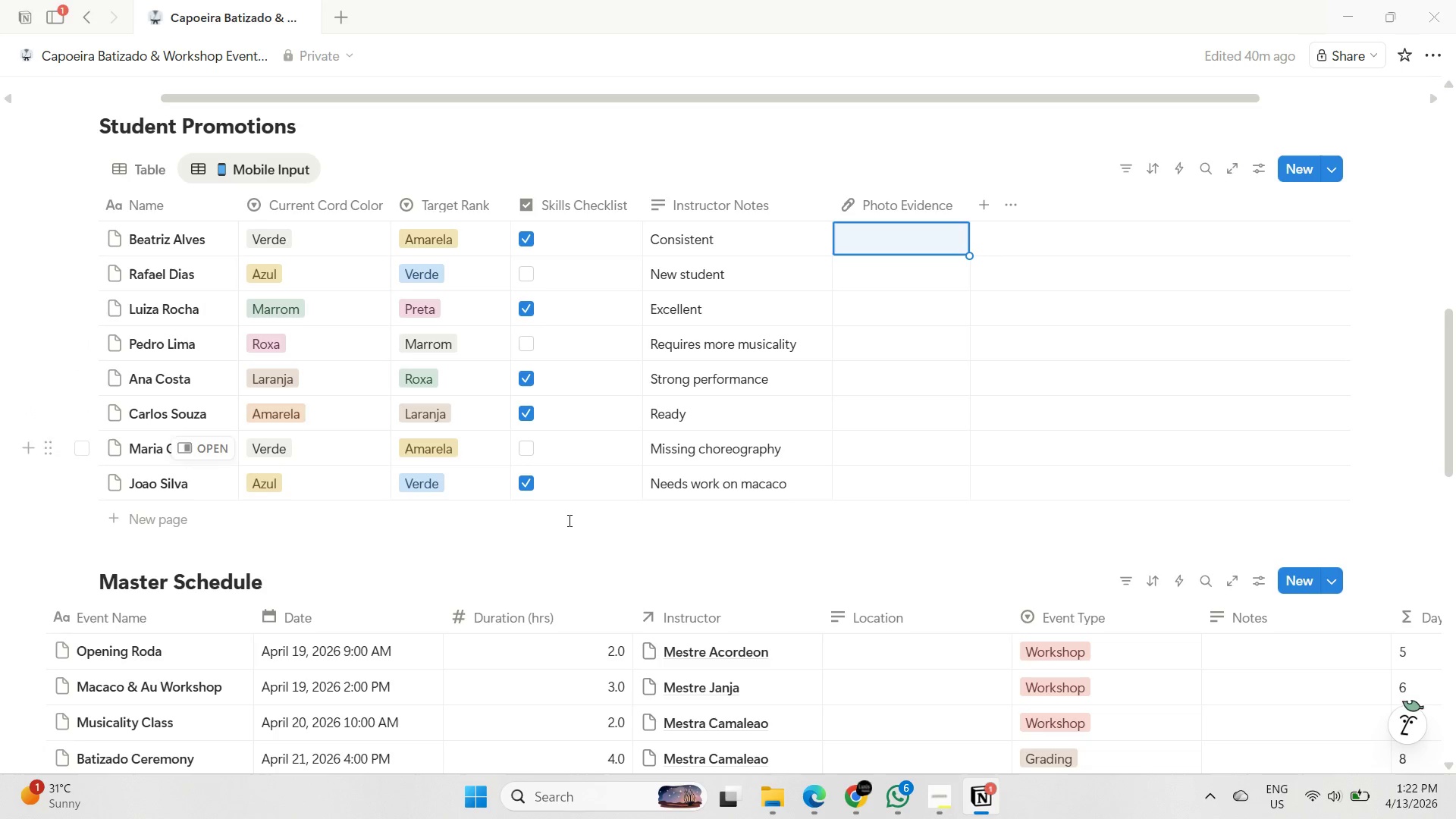 
scroll: coordinate [393, 492], scroll_direction: up, amount: 15.0
 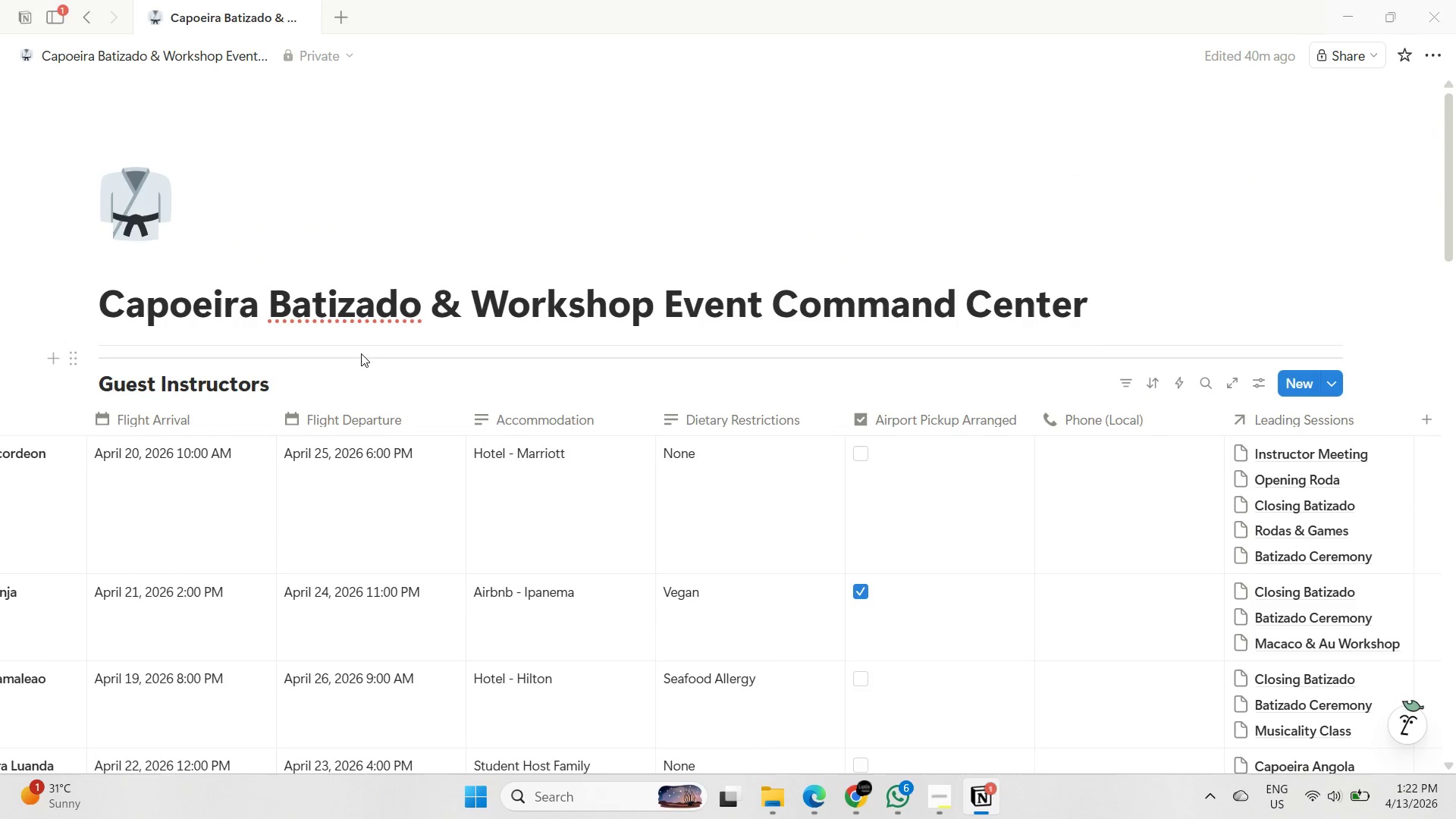 
left_click([406, 570])
 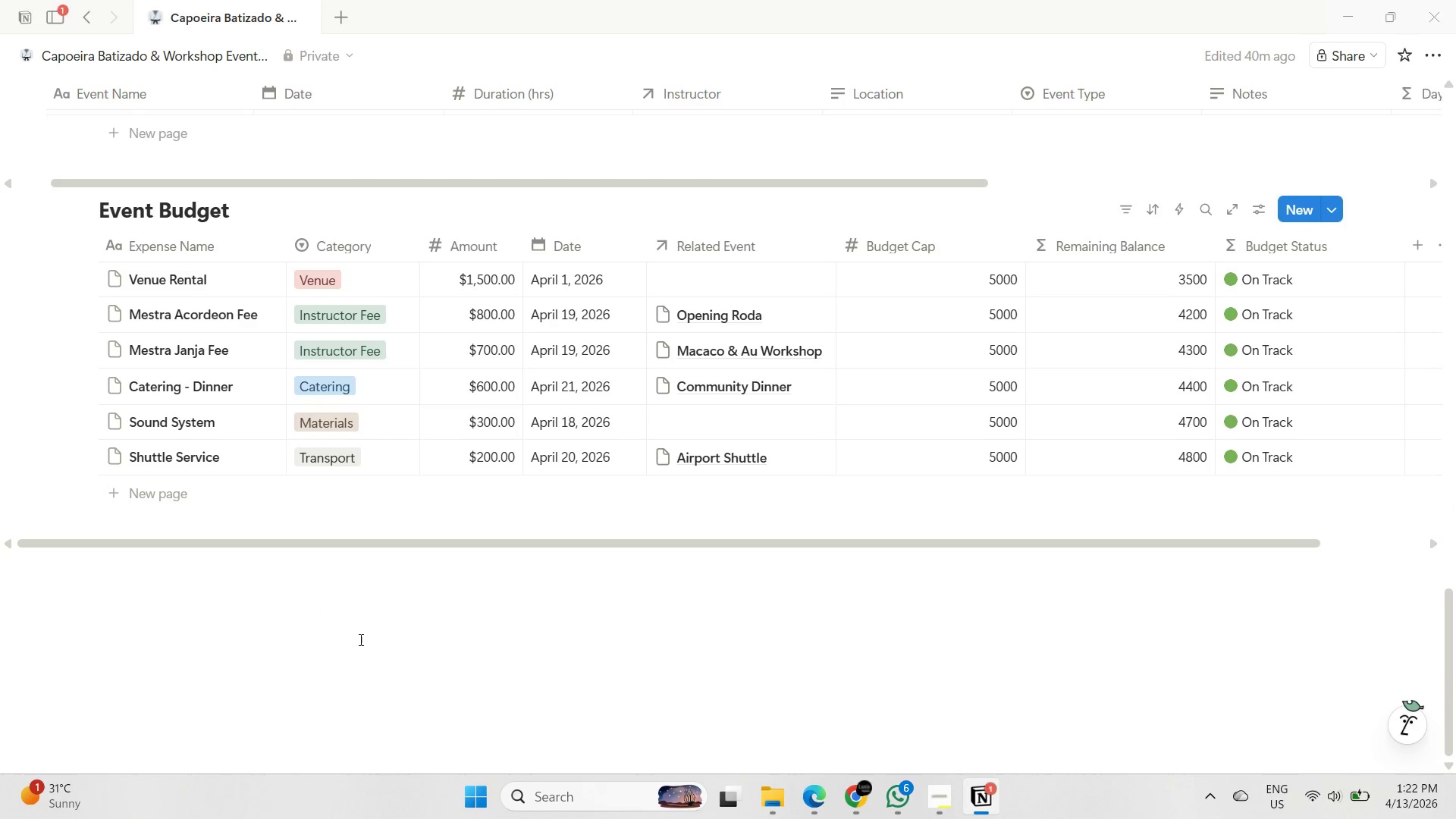 
scroll: coordinate [419, 555], scroll_direction: down, amount: 27.0
 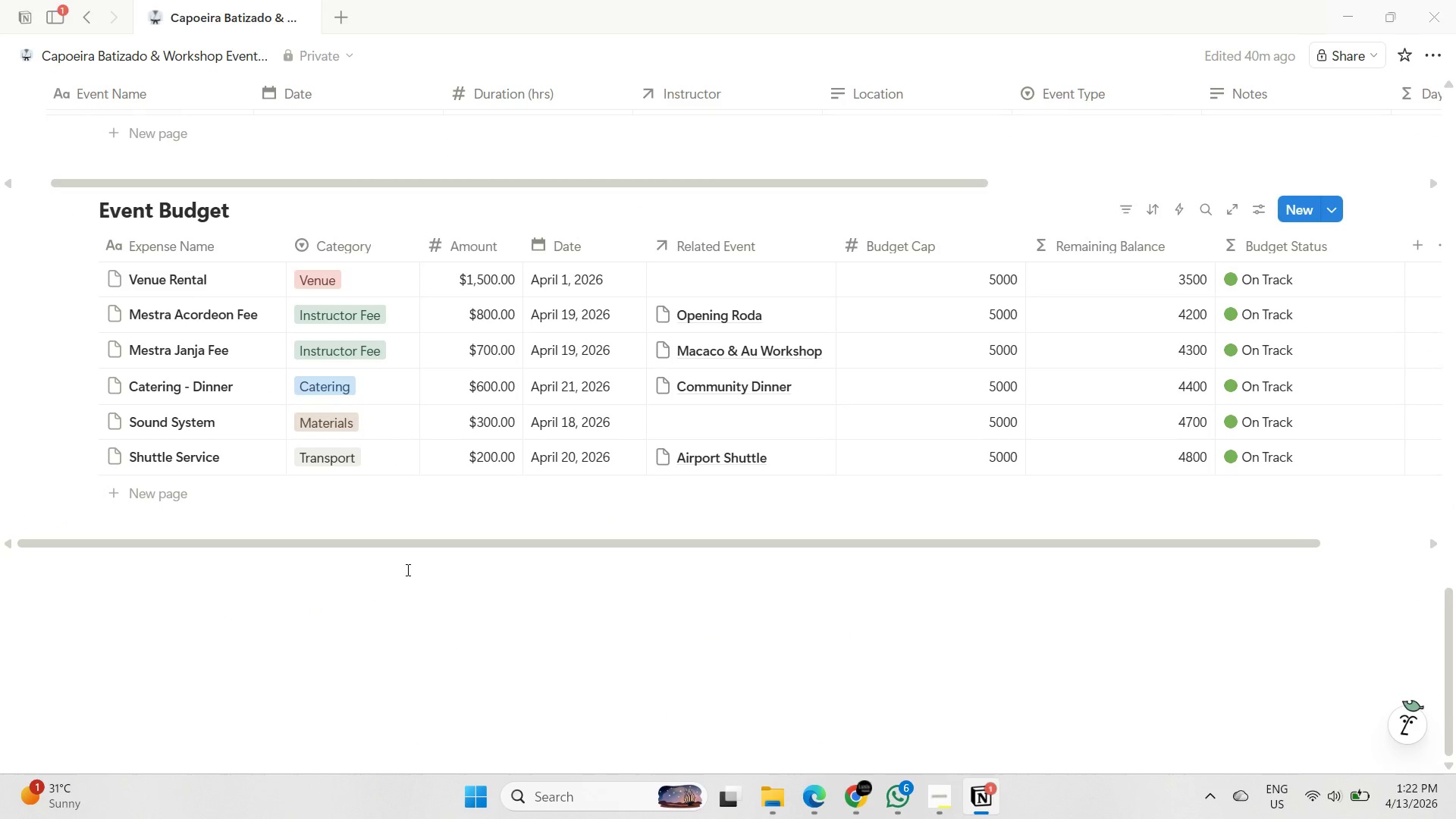 
double_click([359, 639])
 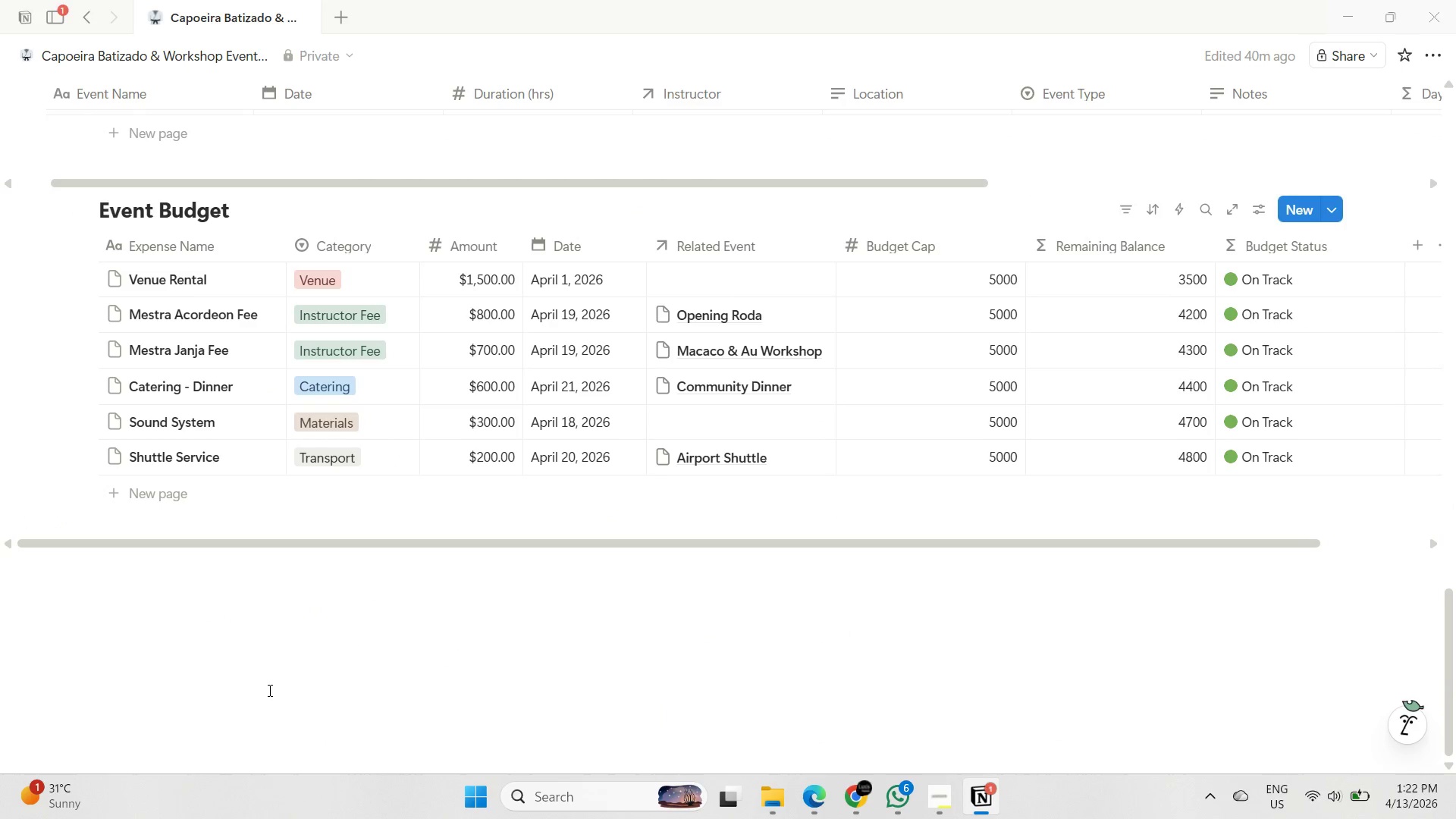 
triple_click([268, 690])
 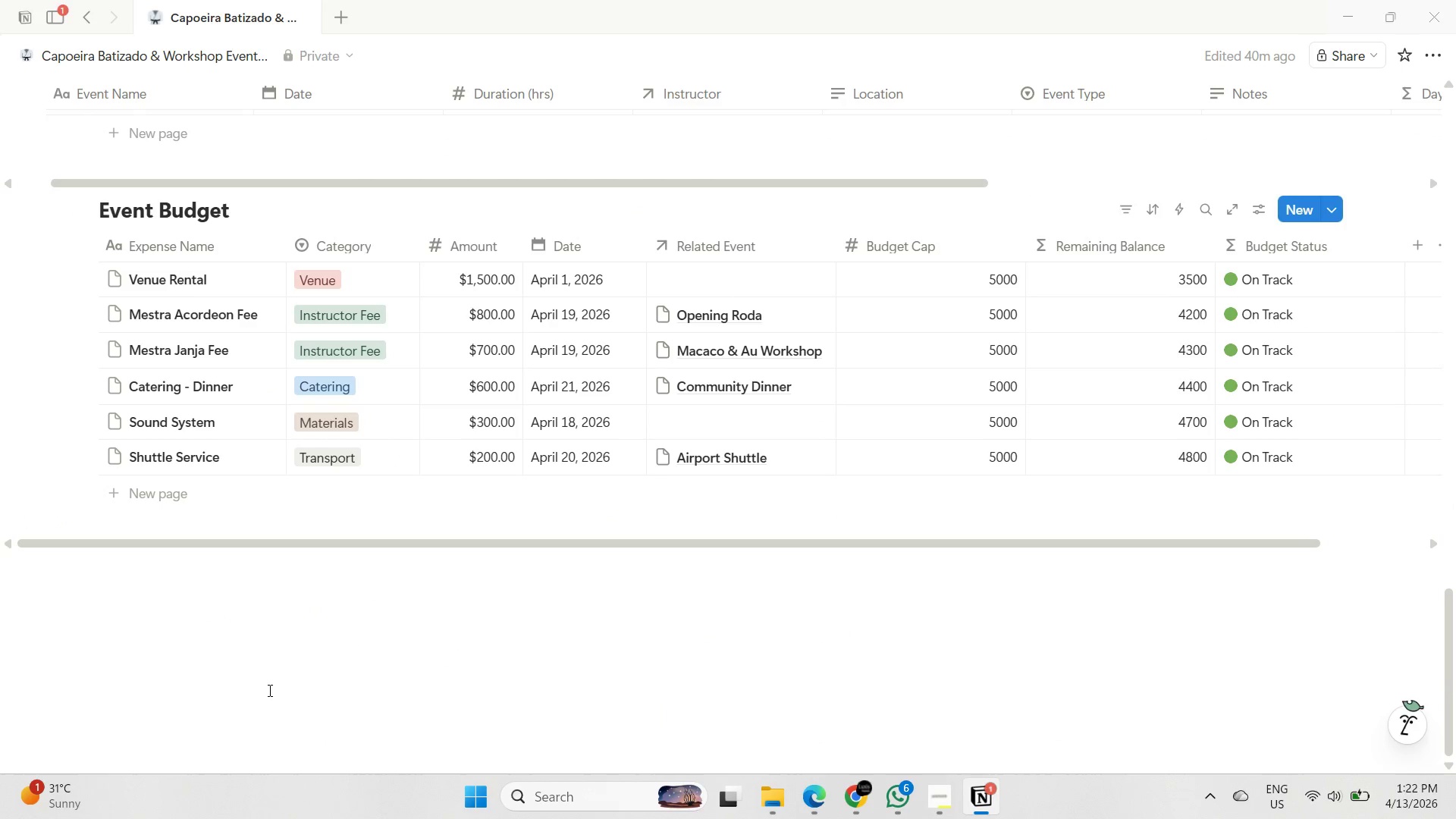 
triple_click([268, 690])
 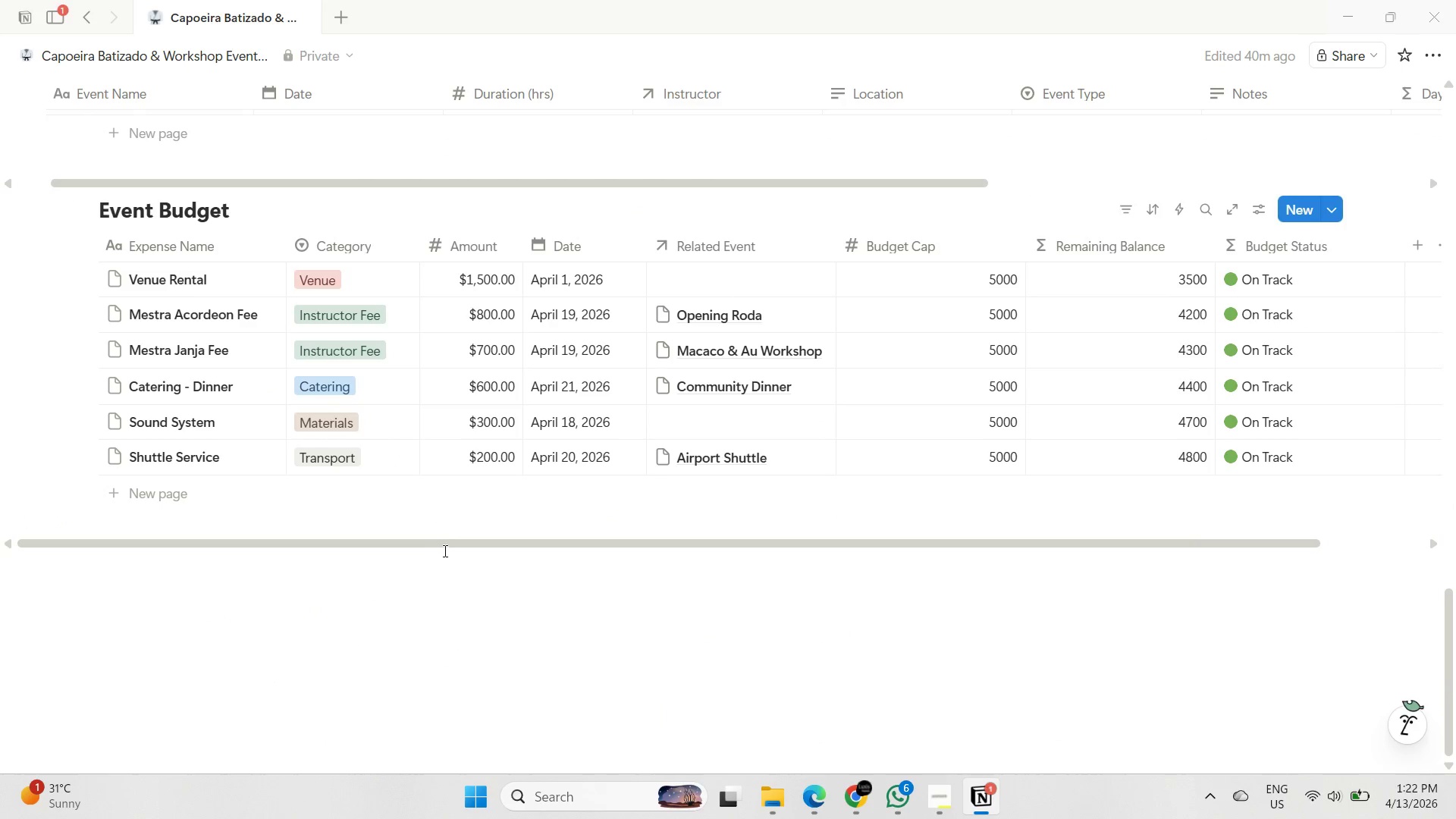 
left_click_drag(start_coordinate=[444, 550], to_coordinate=[303, 551])
 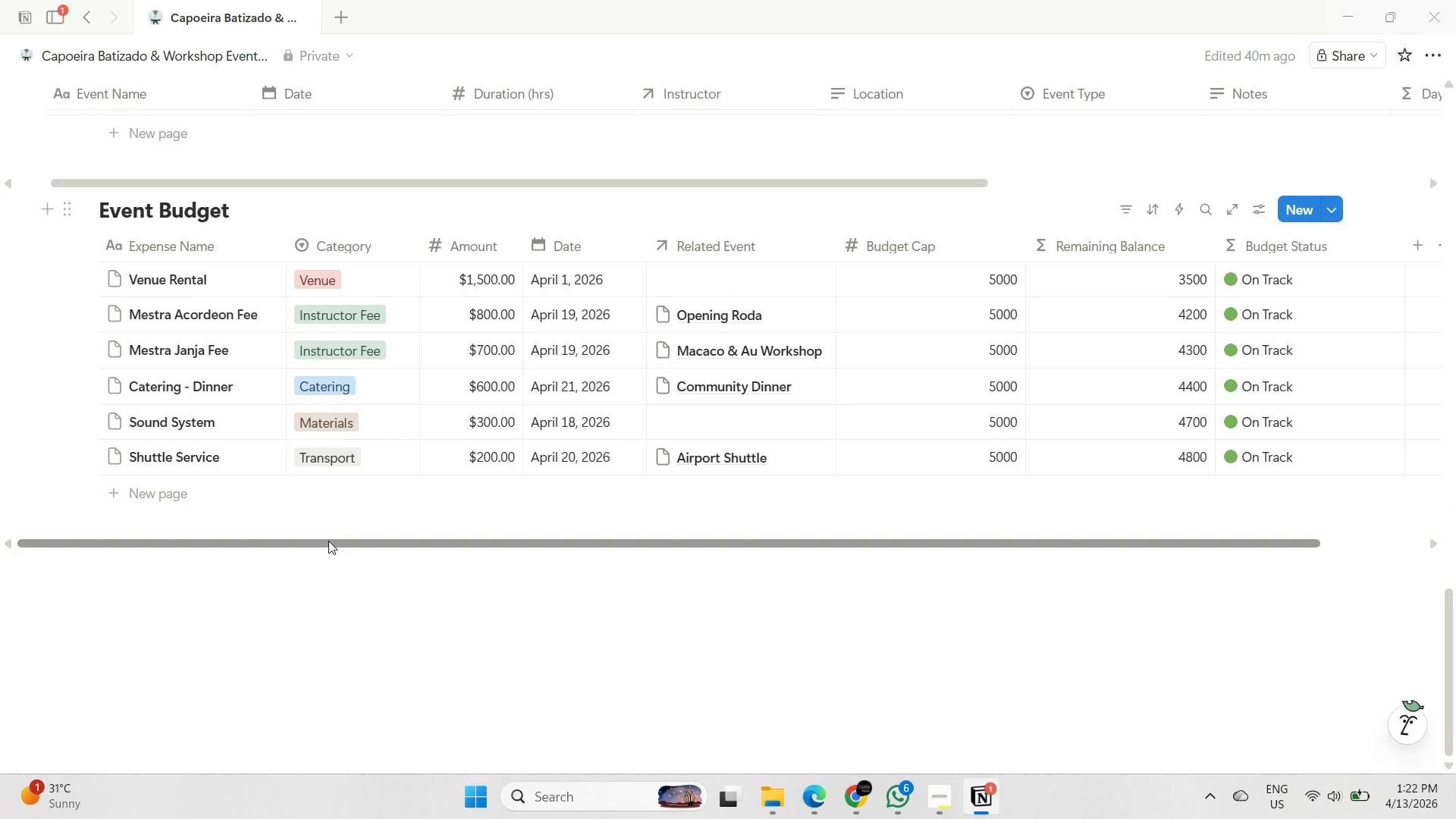 
double_click([327, 629])
 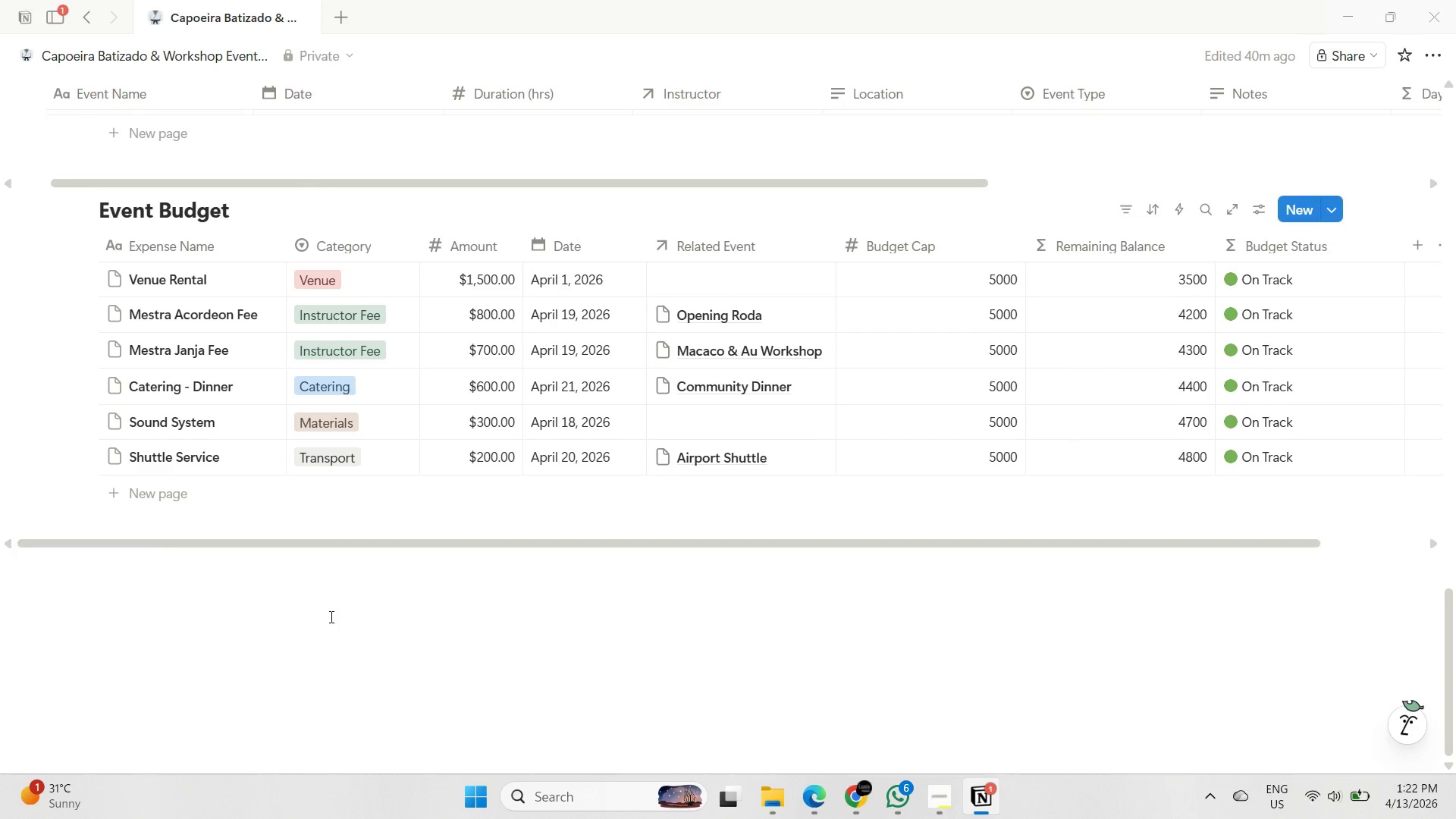 
scroll: coordinate [357, 457], scroll_direction: up, amount: 26.0
 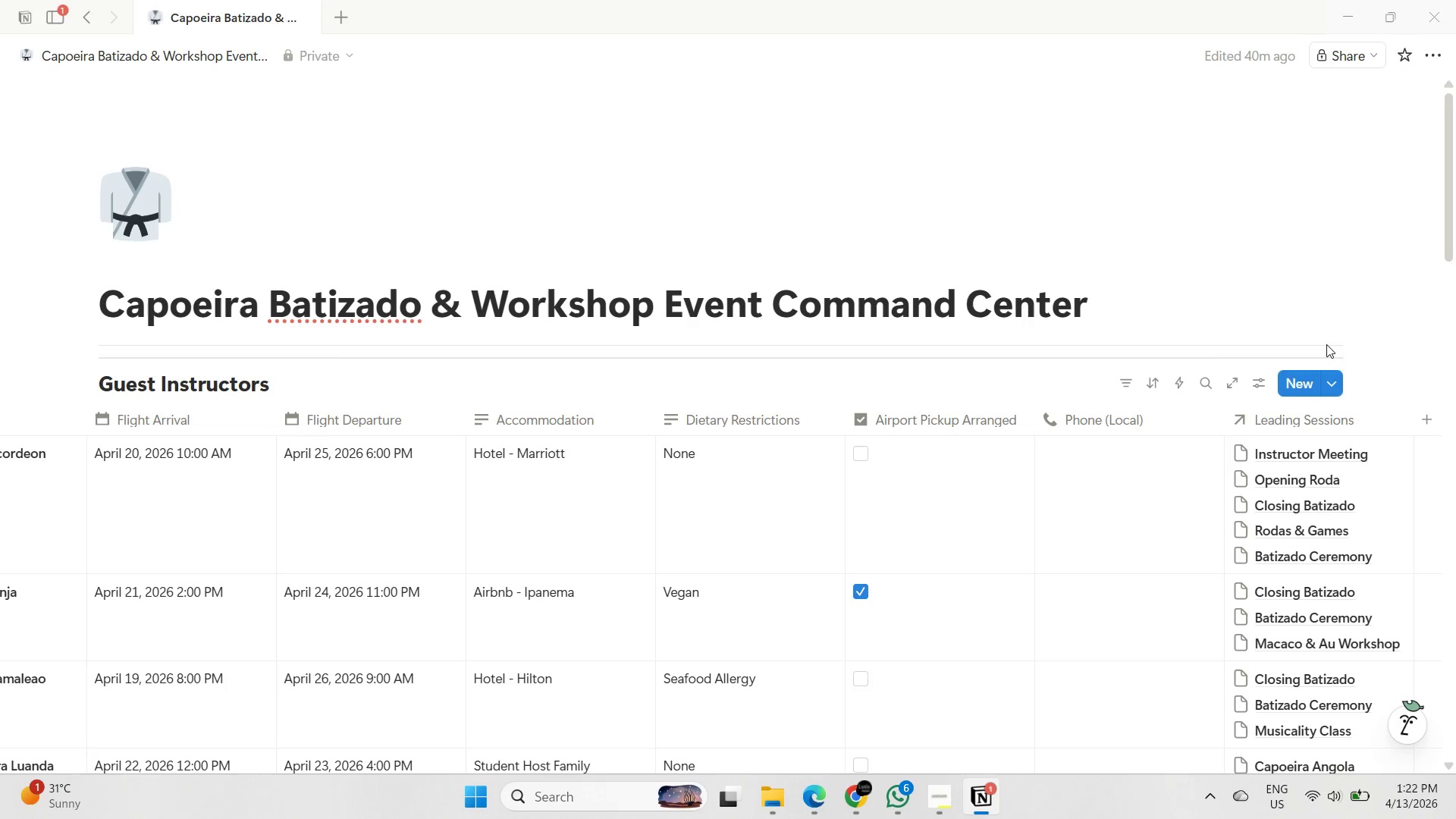 
left_click([1348, 344])
 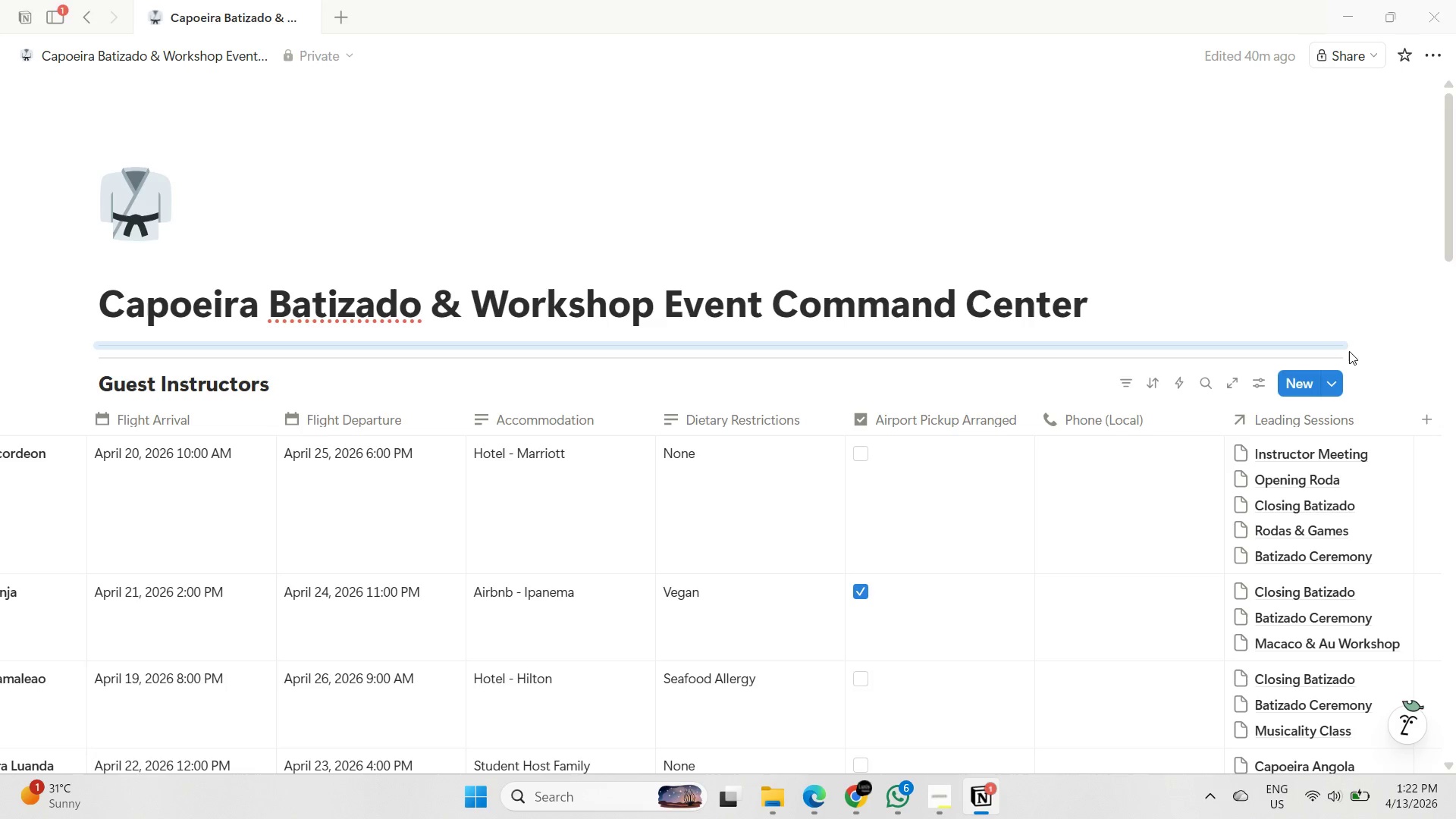 
left_click([1349, 351])
 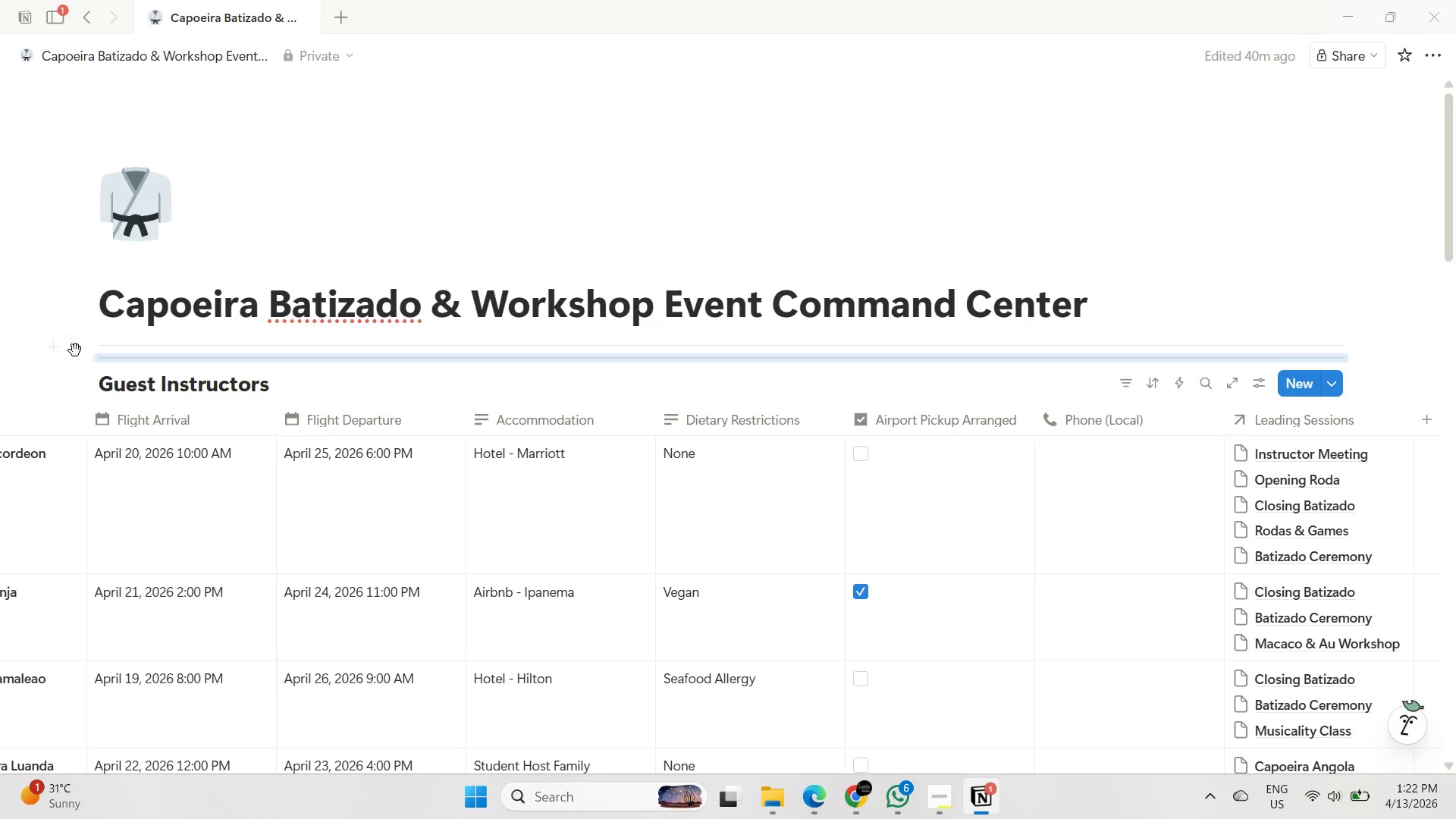 
left_click([76, 349])
 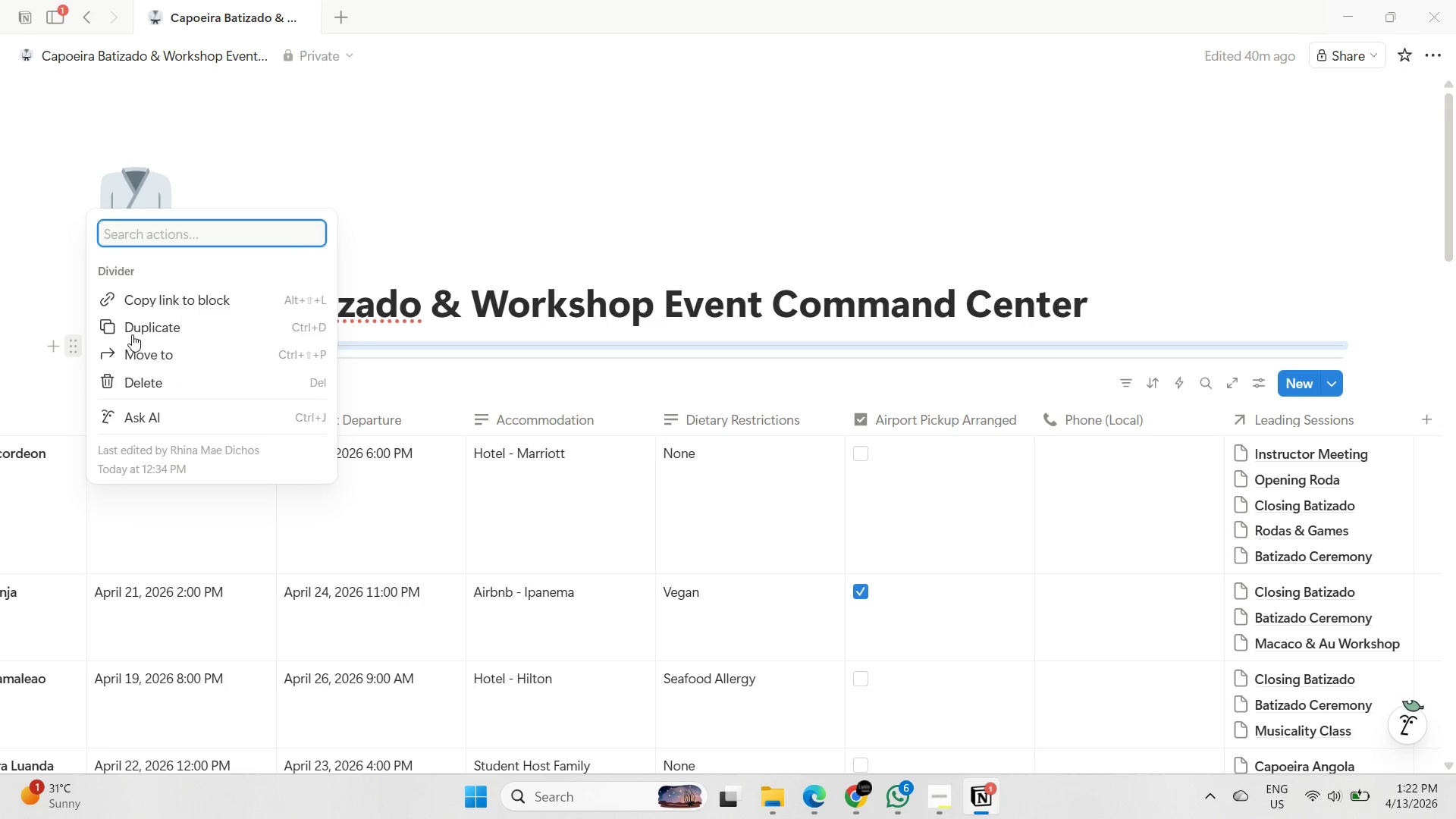 
left_click([140, 331])
 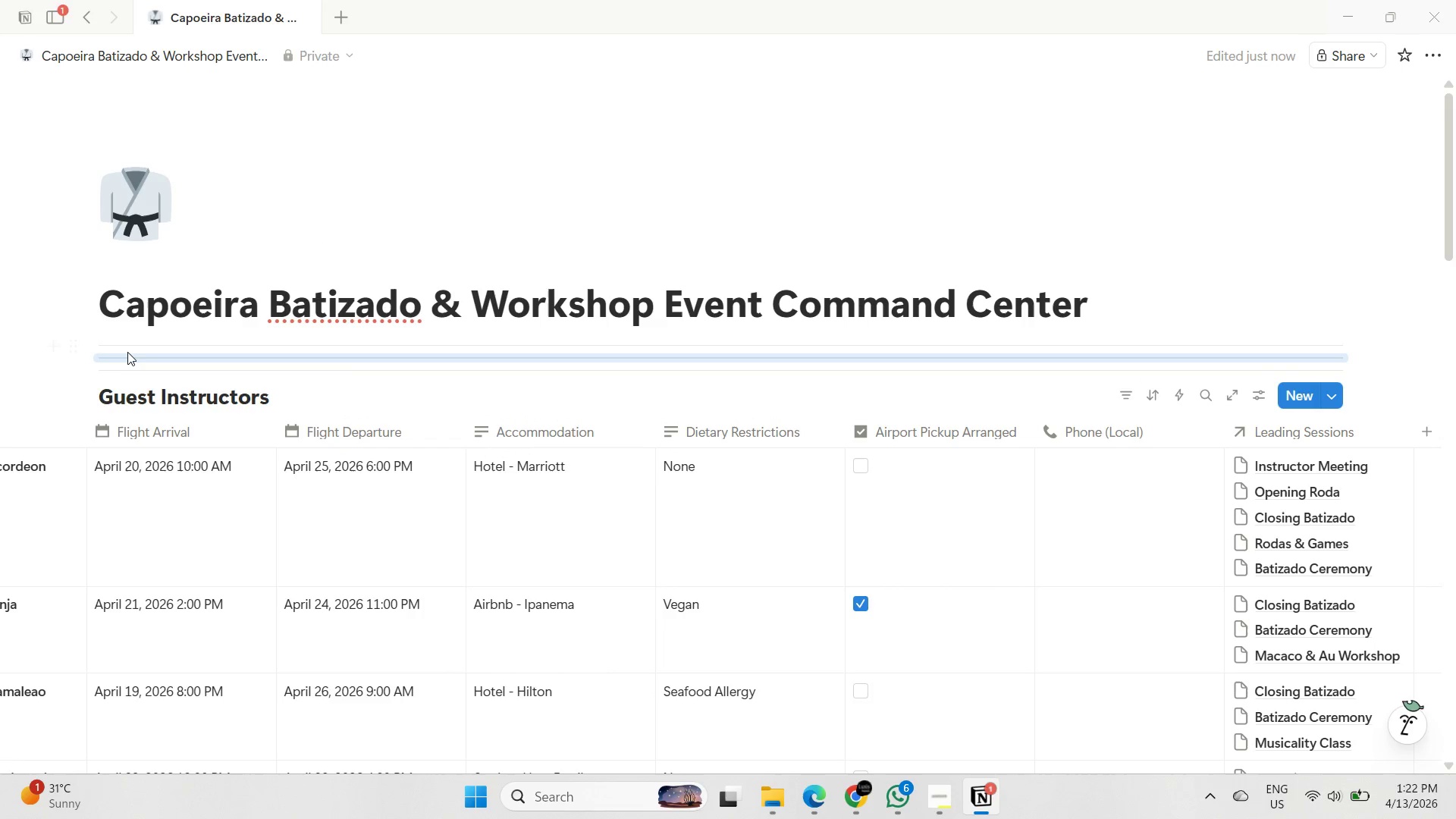 
left_click([127, 352])
 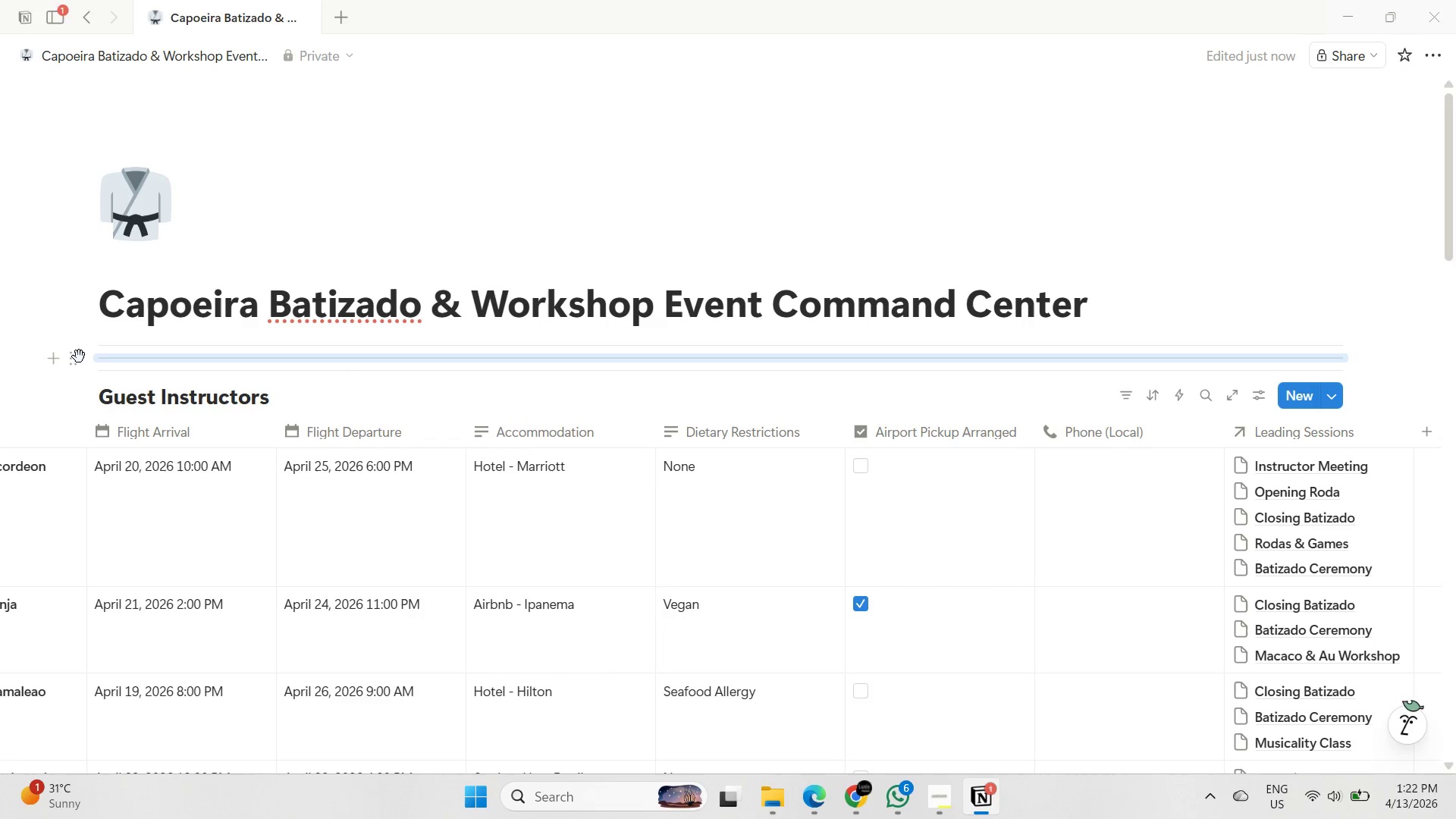 
double_click([76, 354])
 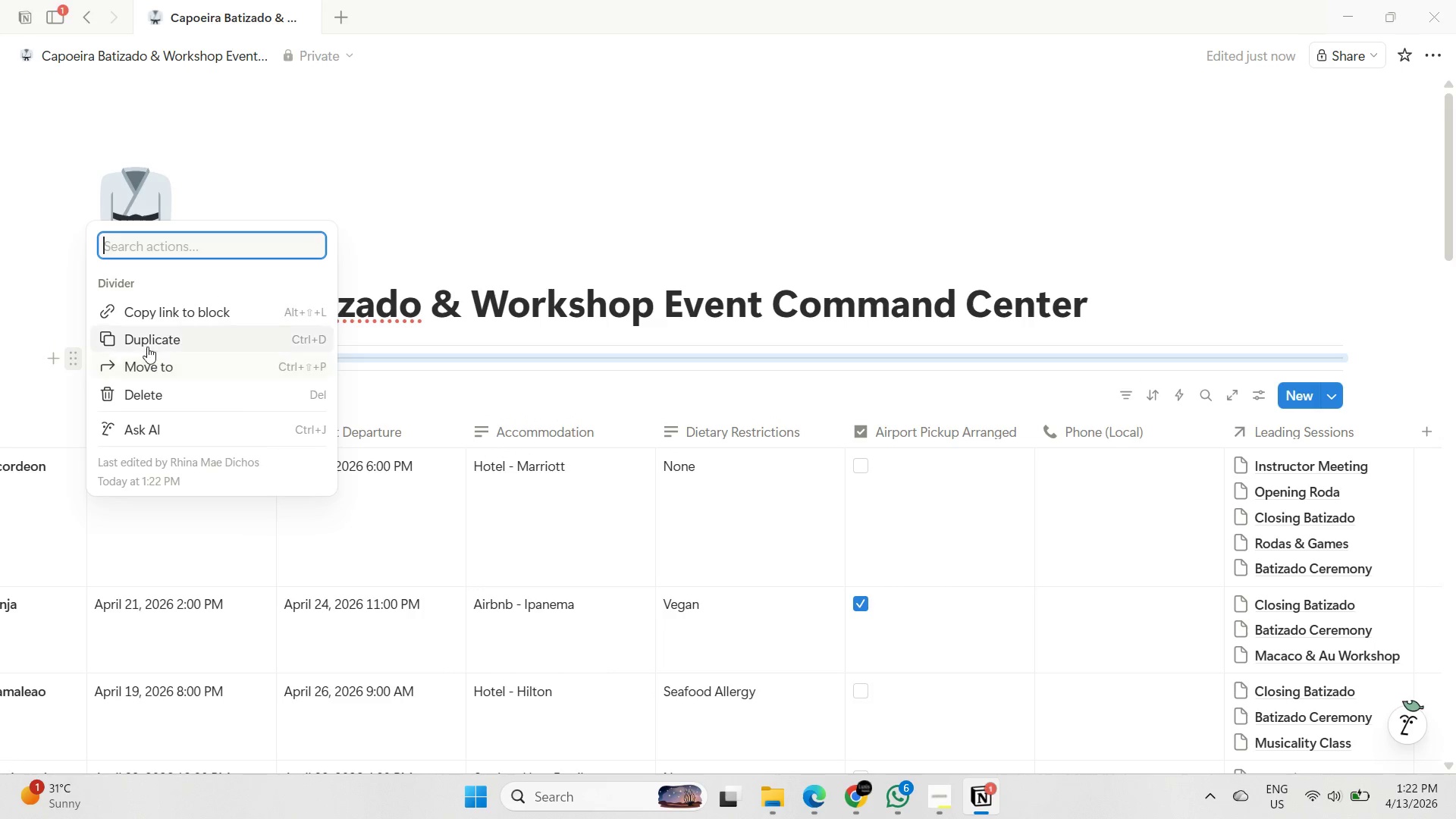 
left_click([70, 354])
 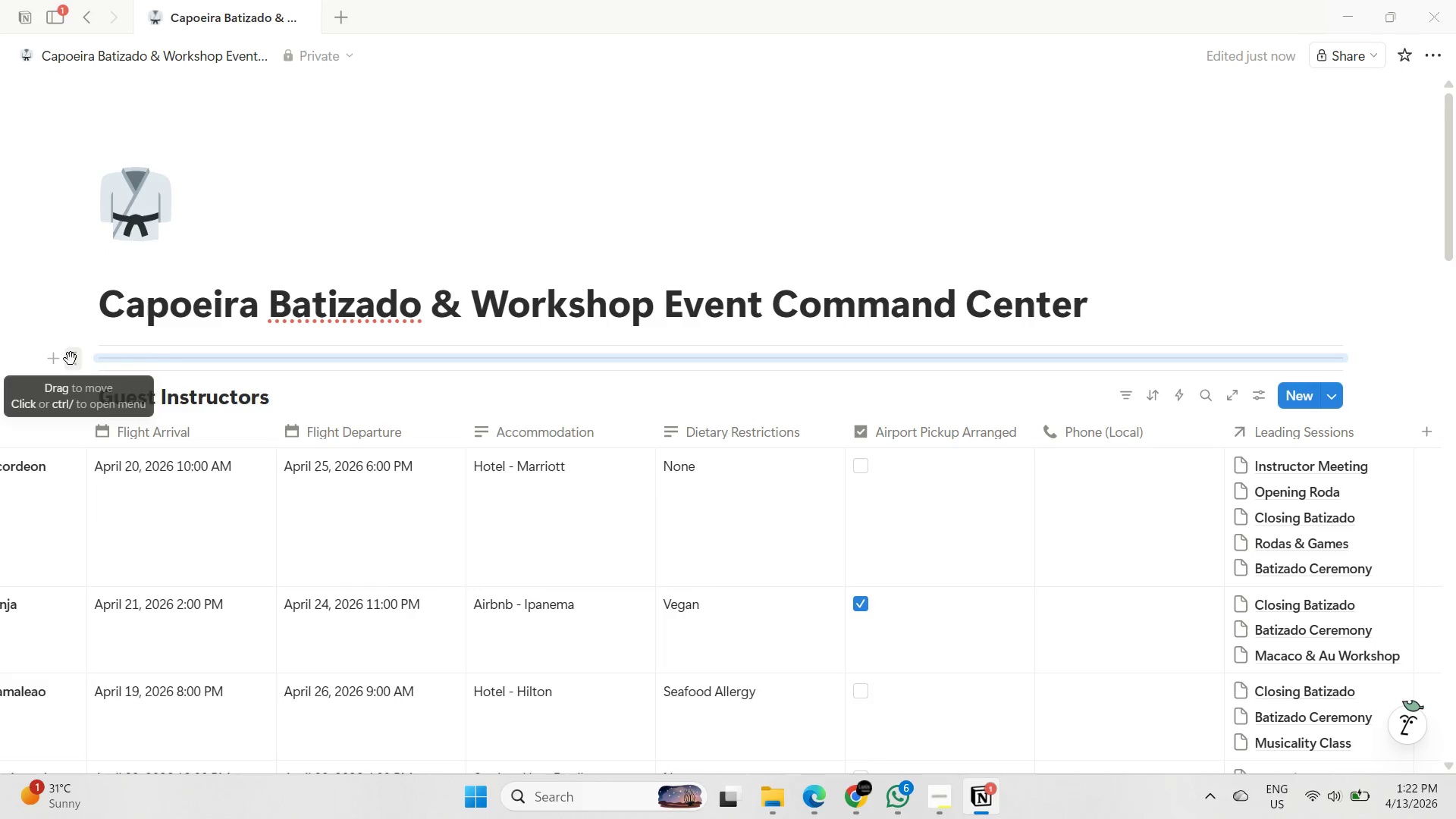 
left_click_drag(start_coordinate=[71, 359], to_coordinate=[130, 629])
 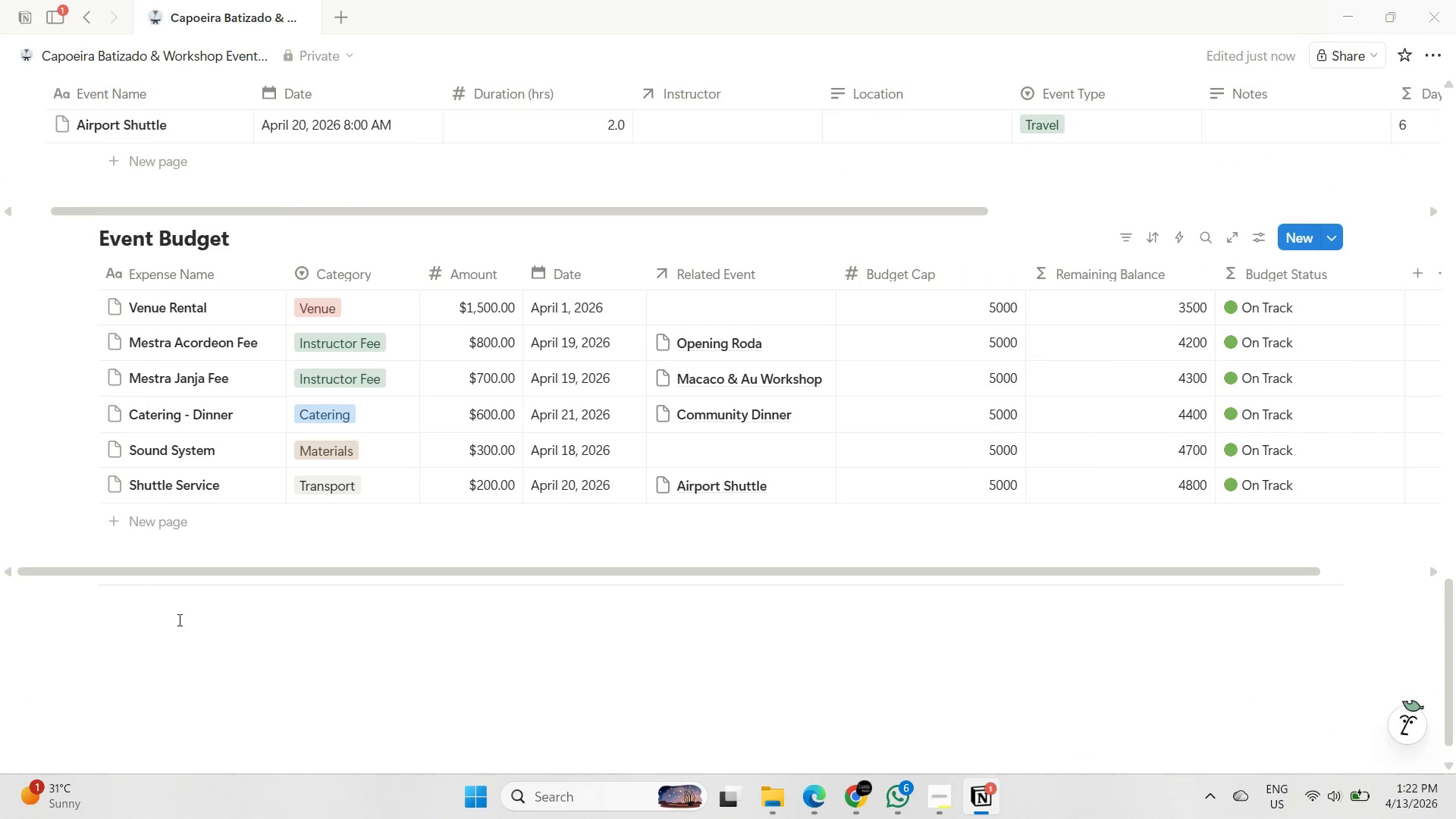 
double_click([168, 595])
 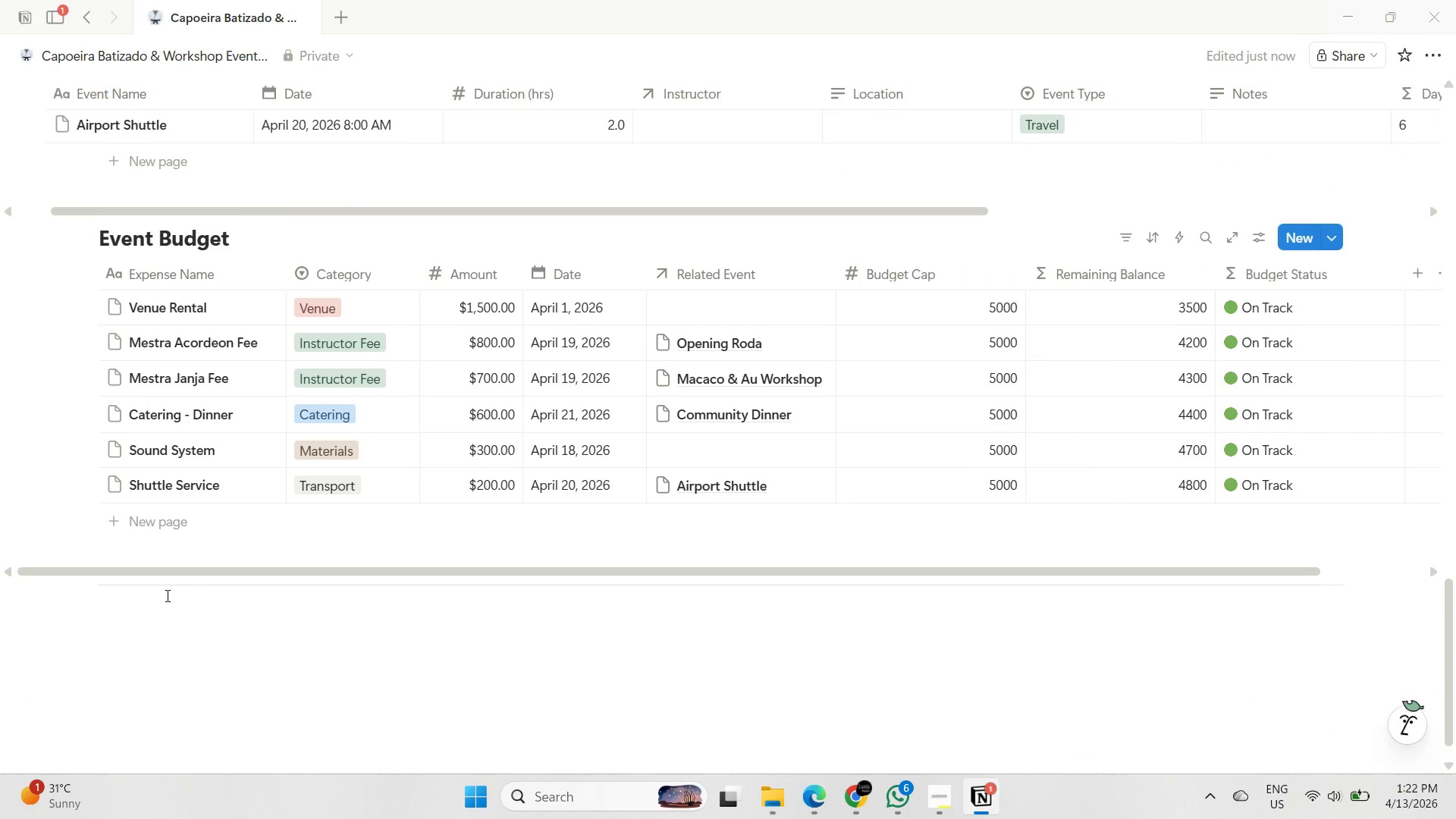 
triple_click([168, 595])
 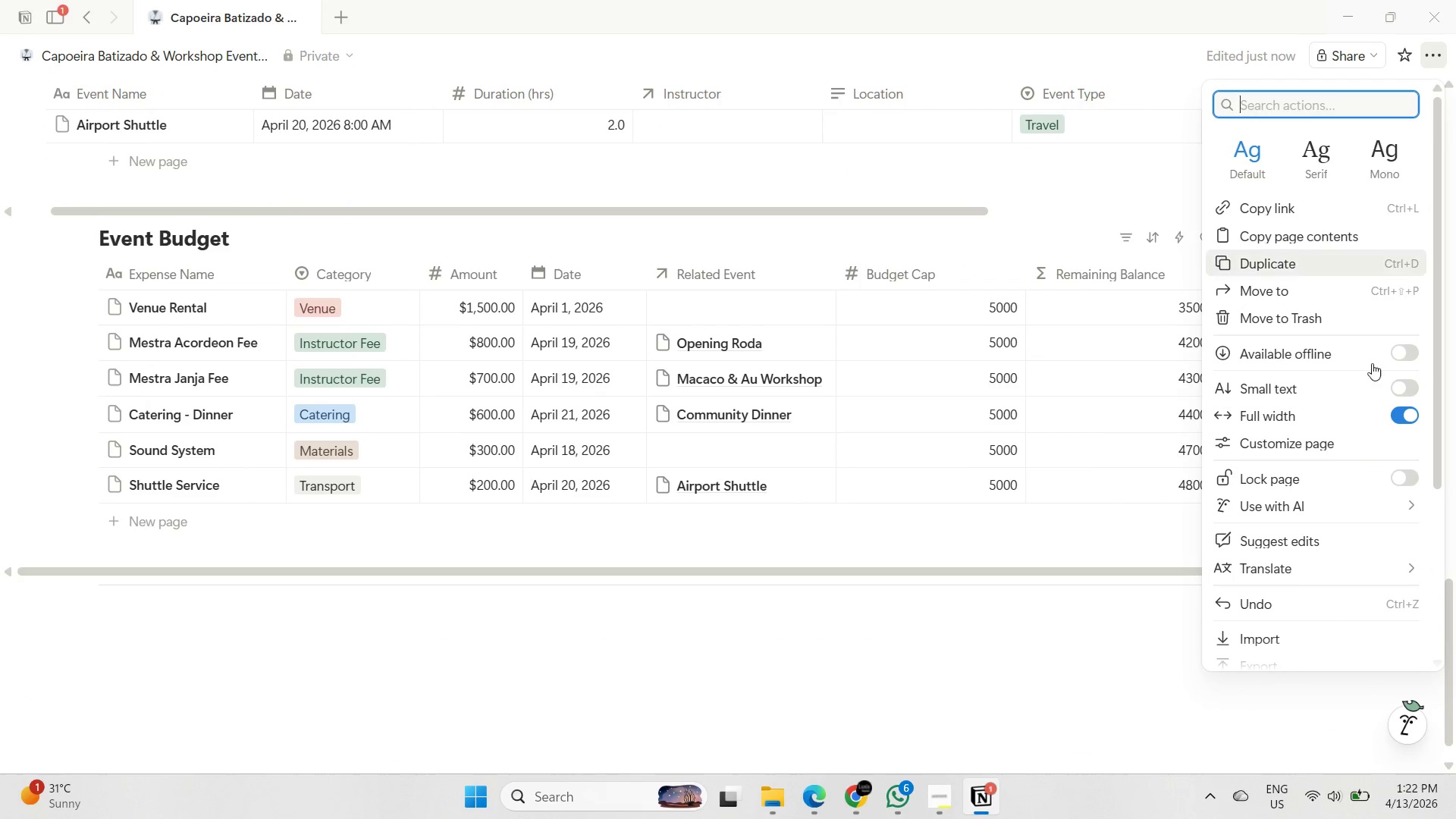 
left_click([1402, 412])
 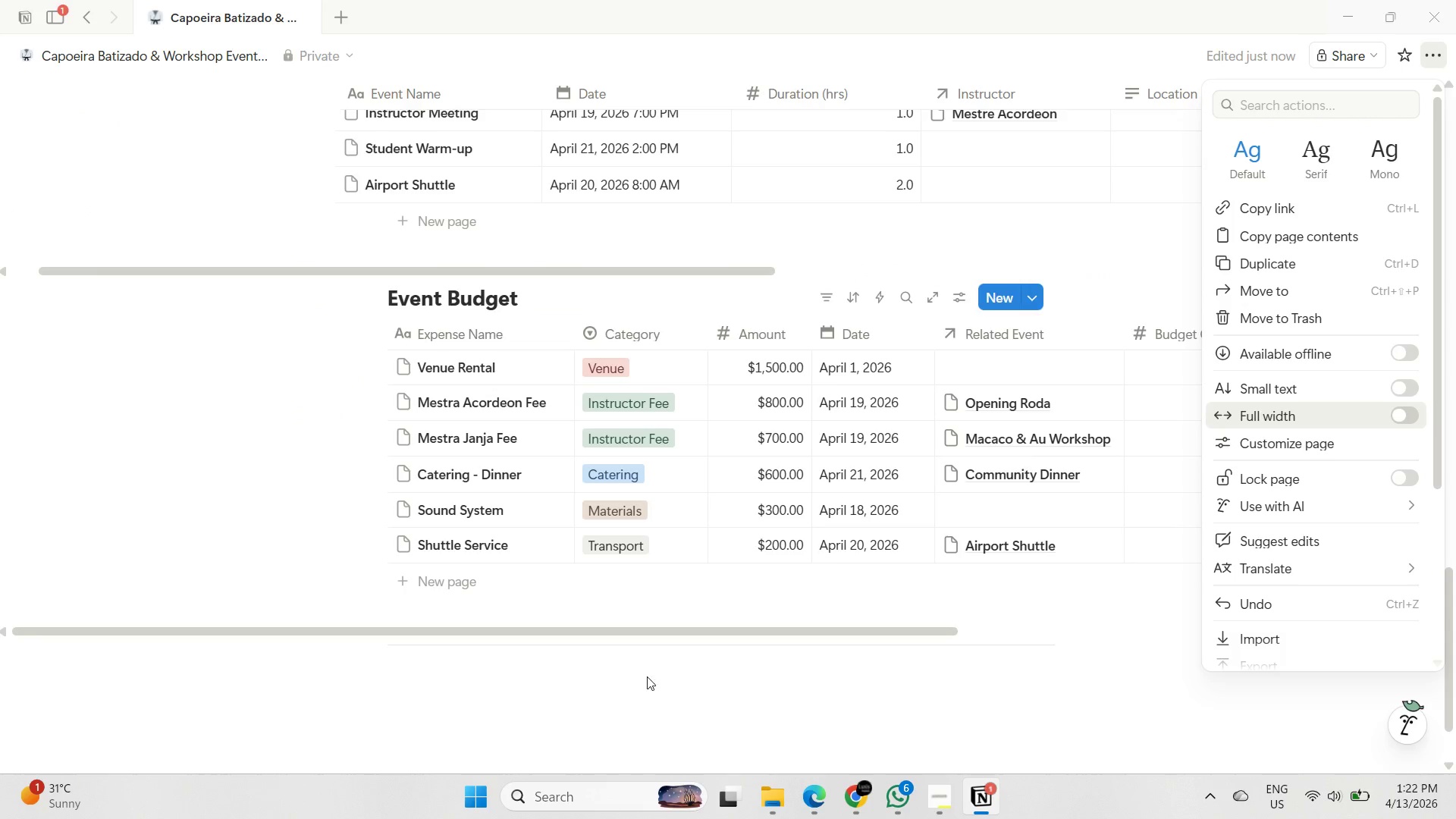 
left_click([540, 689])
 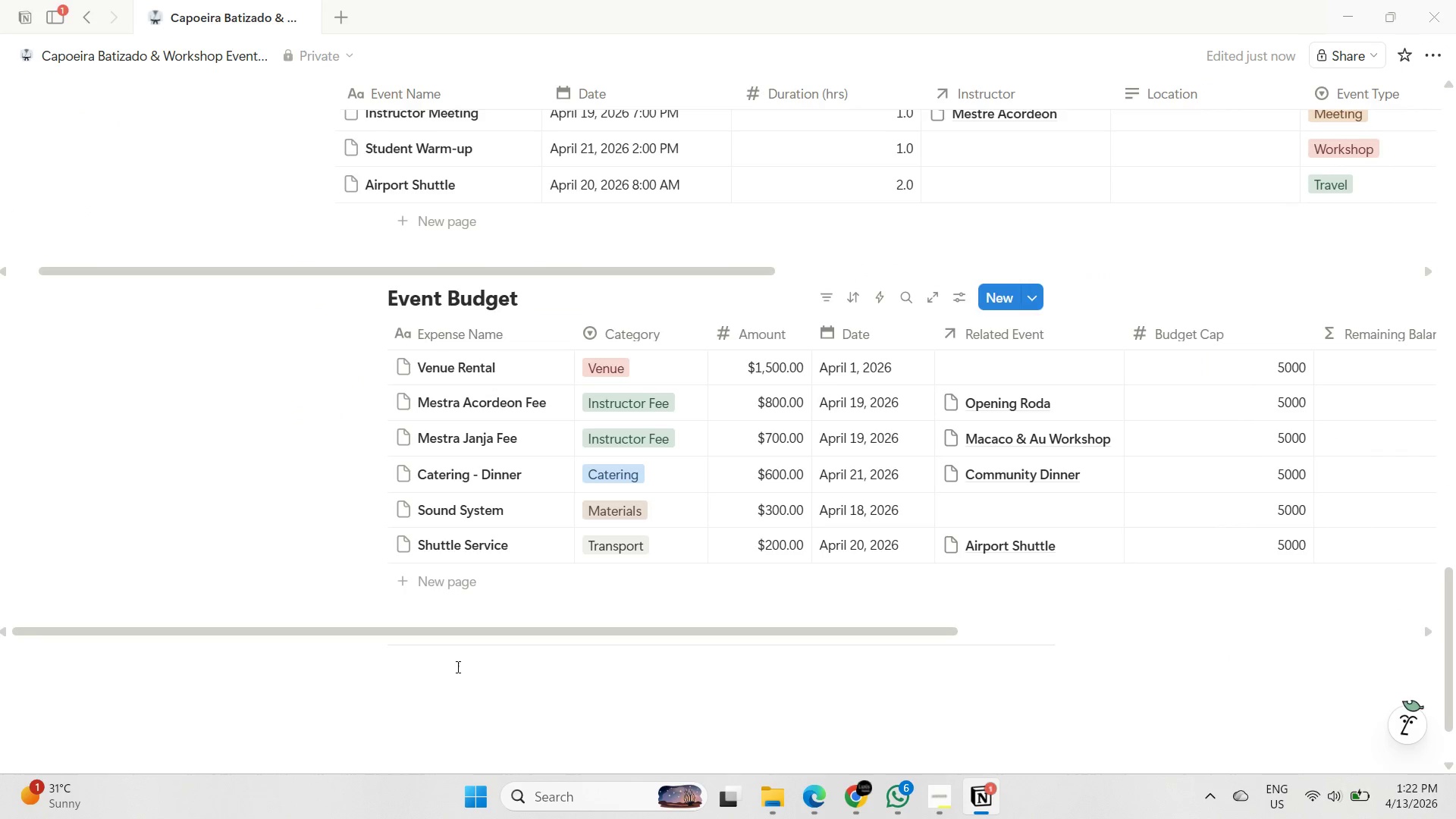 
double_click([457, 667])
 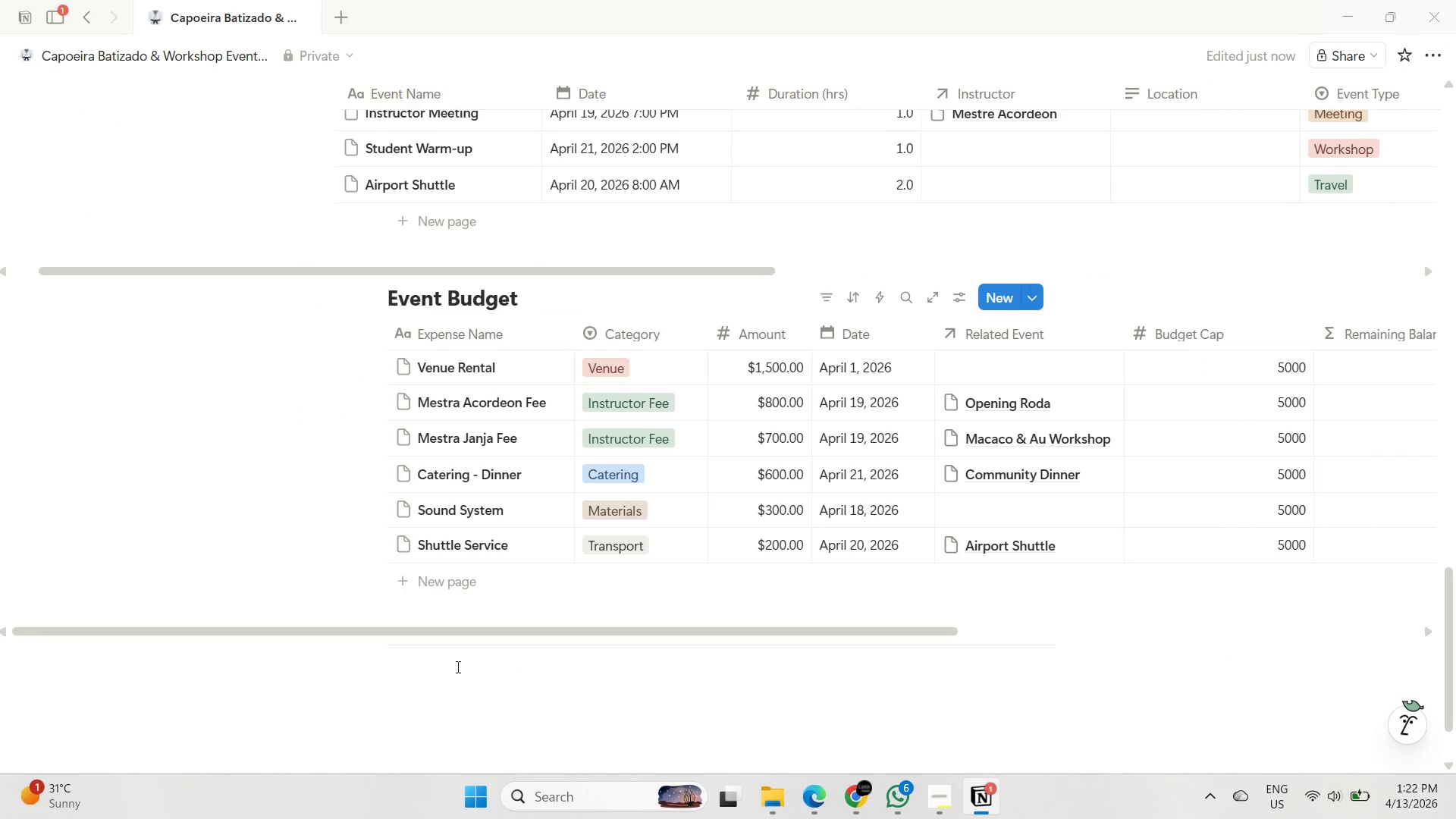 
triple_click([457, 667])
 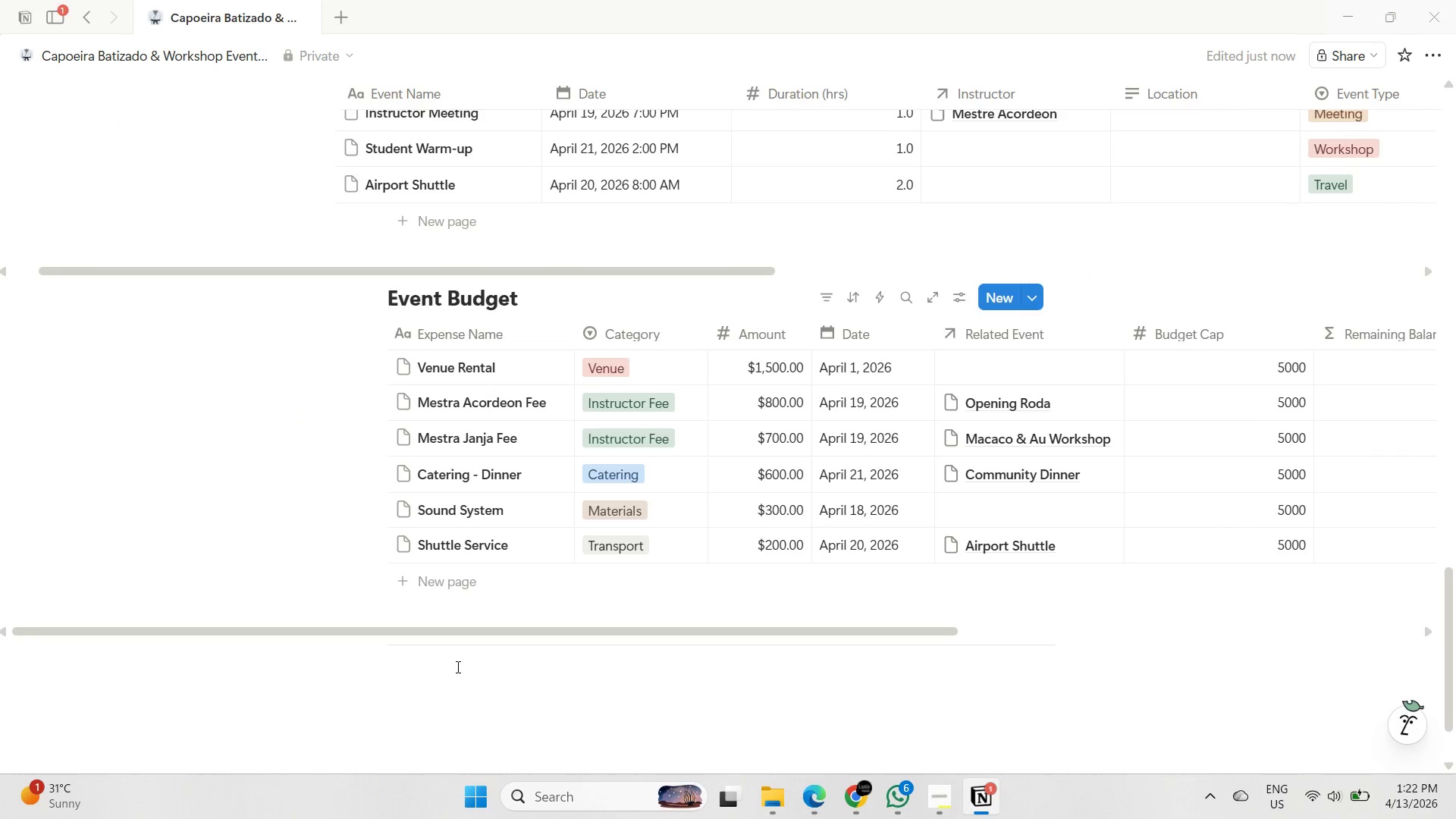 
triple_click([457, 667])
 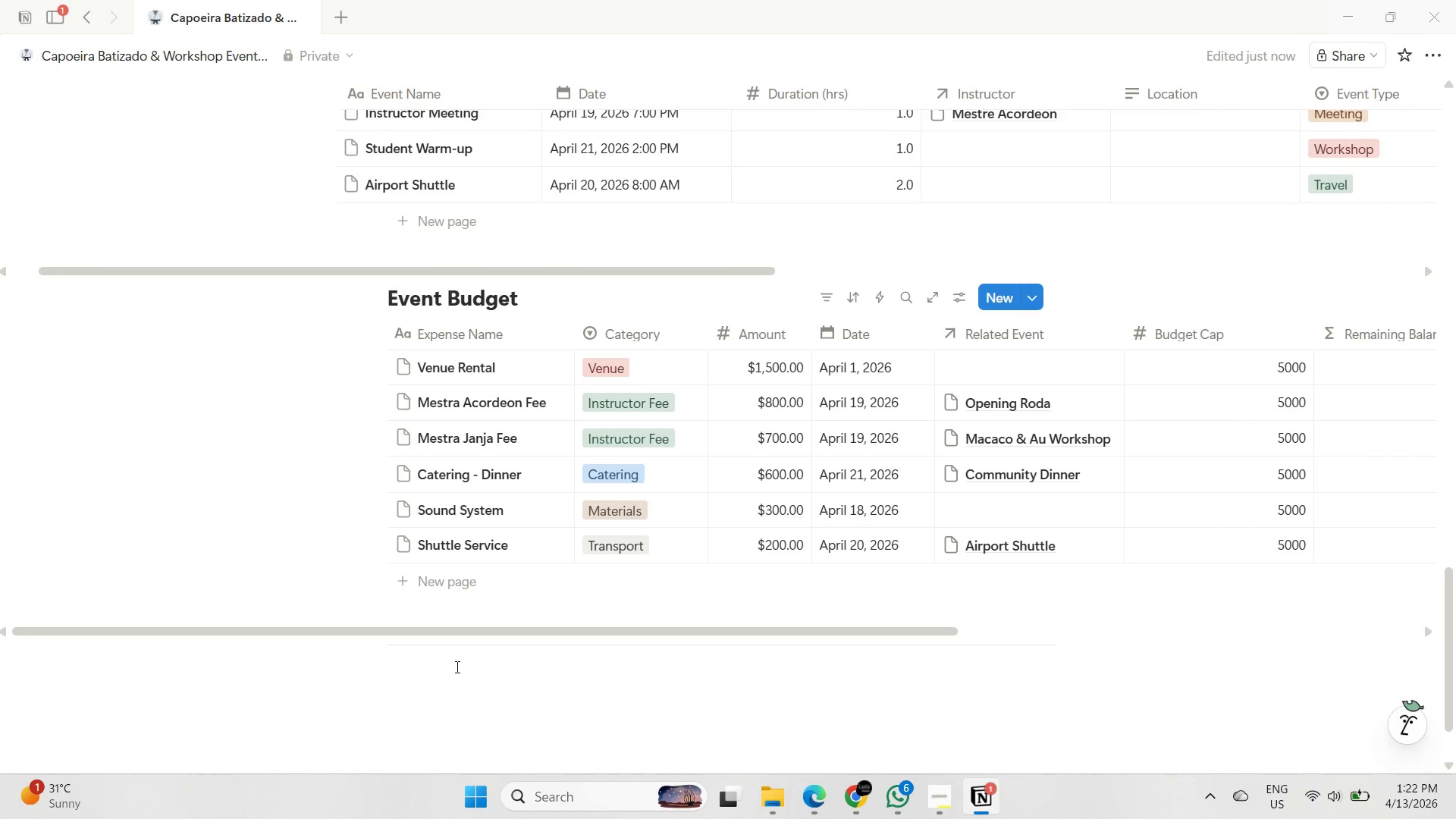 
triple_click([457, 667])
 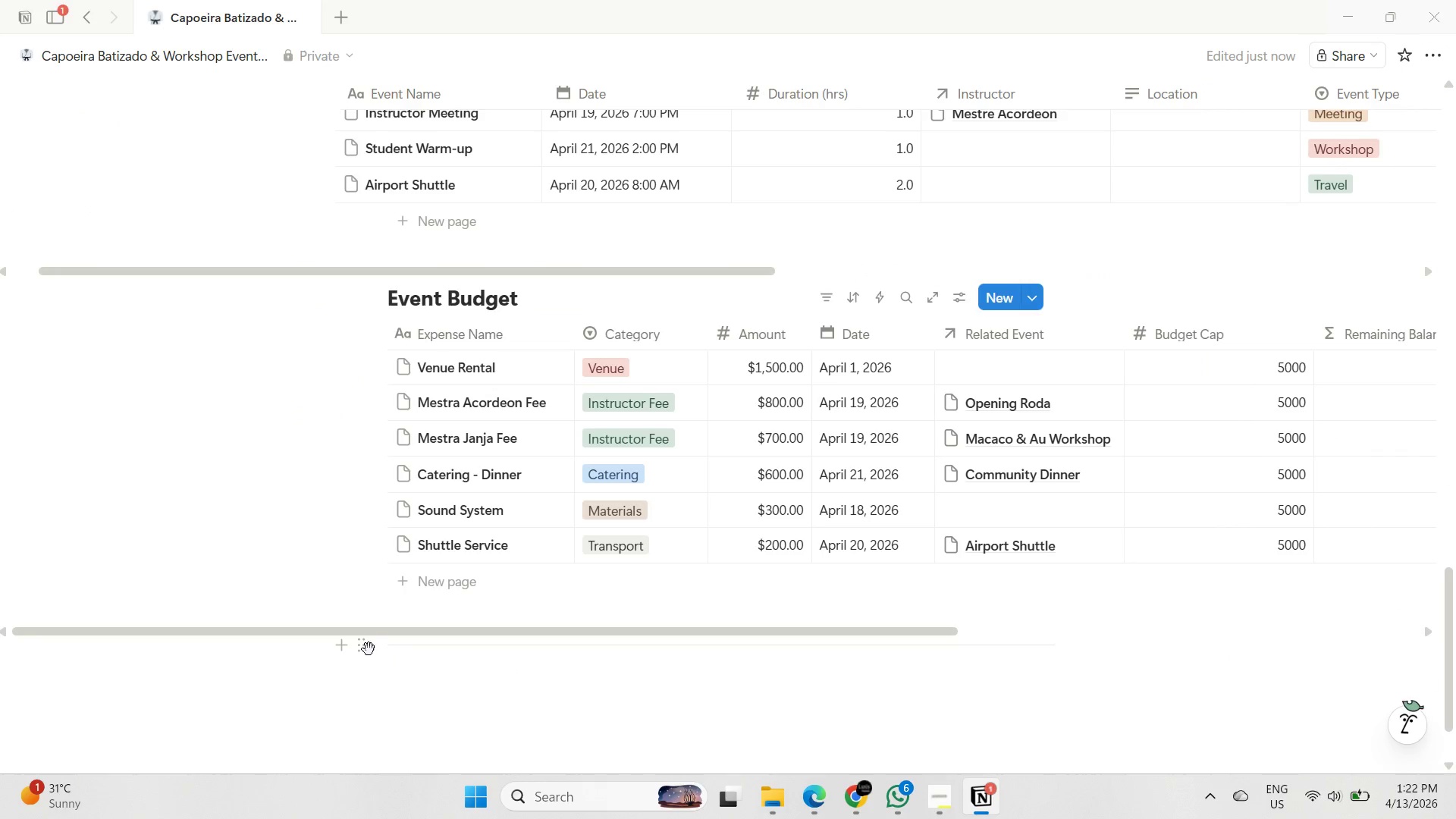 
left_click([362, 645])
 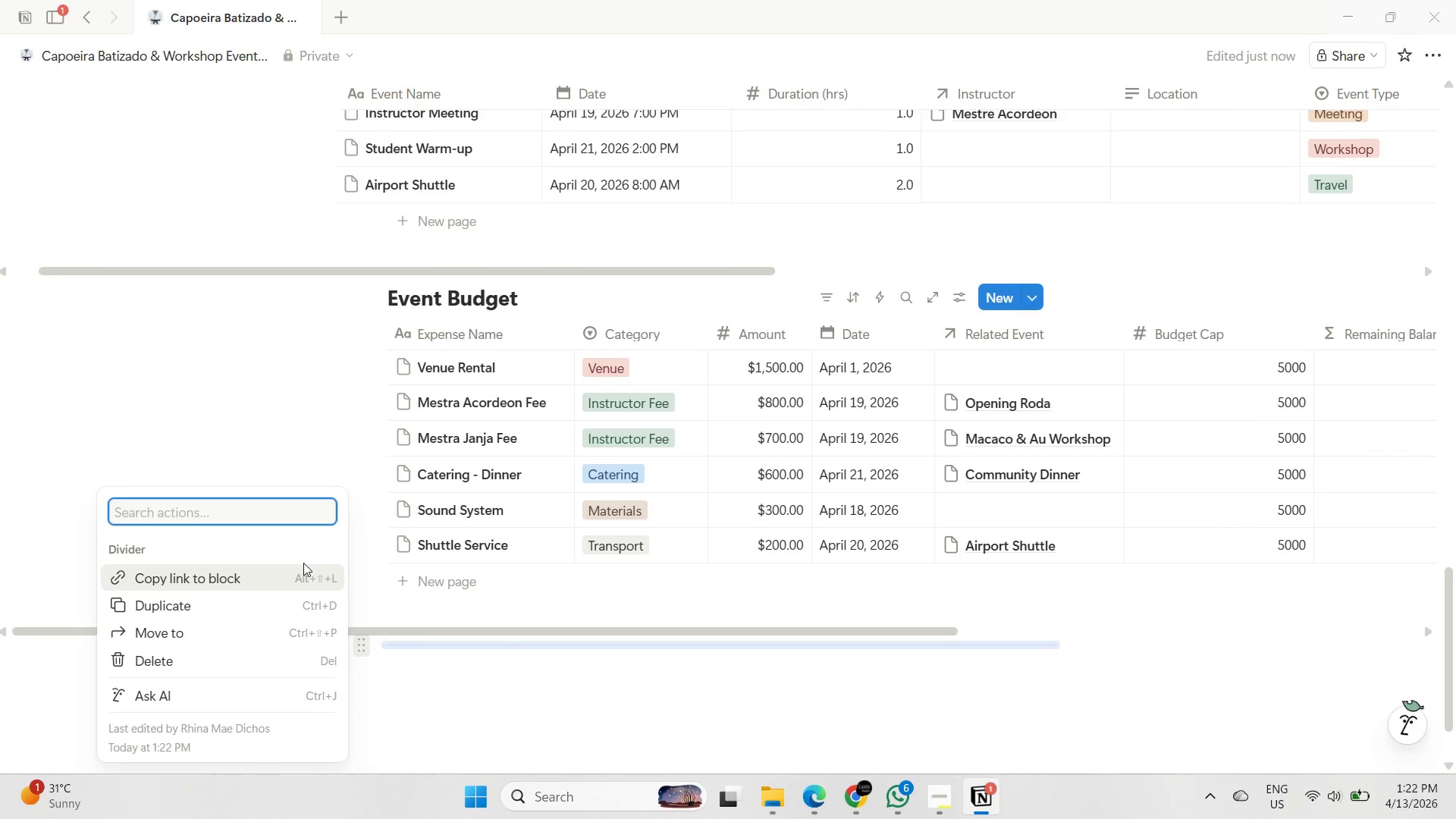 
type(callout)
 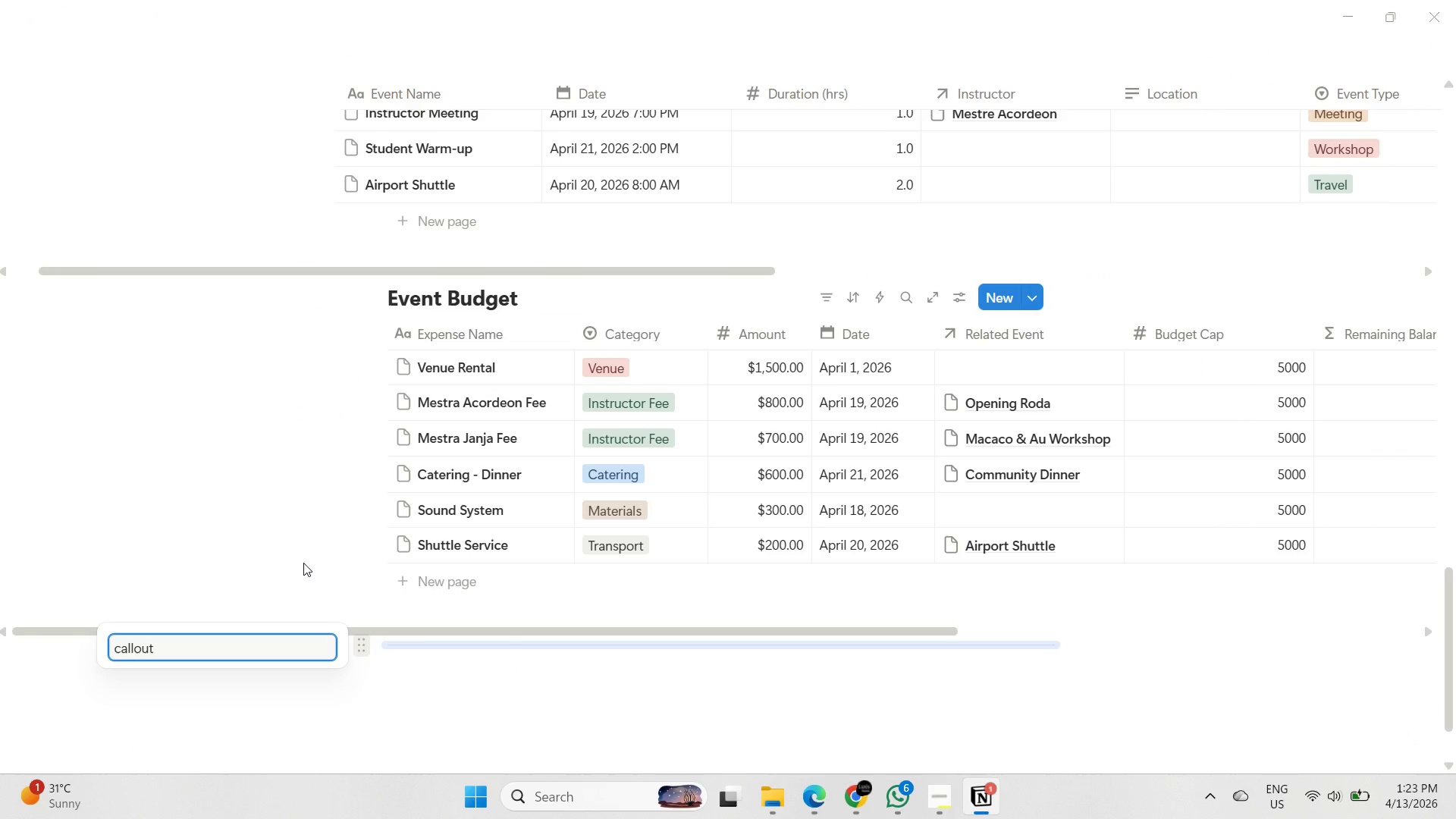 
key(Enter)
 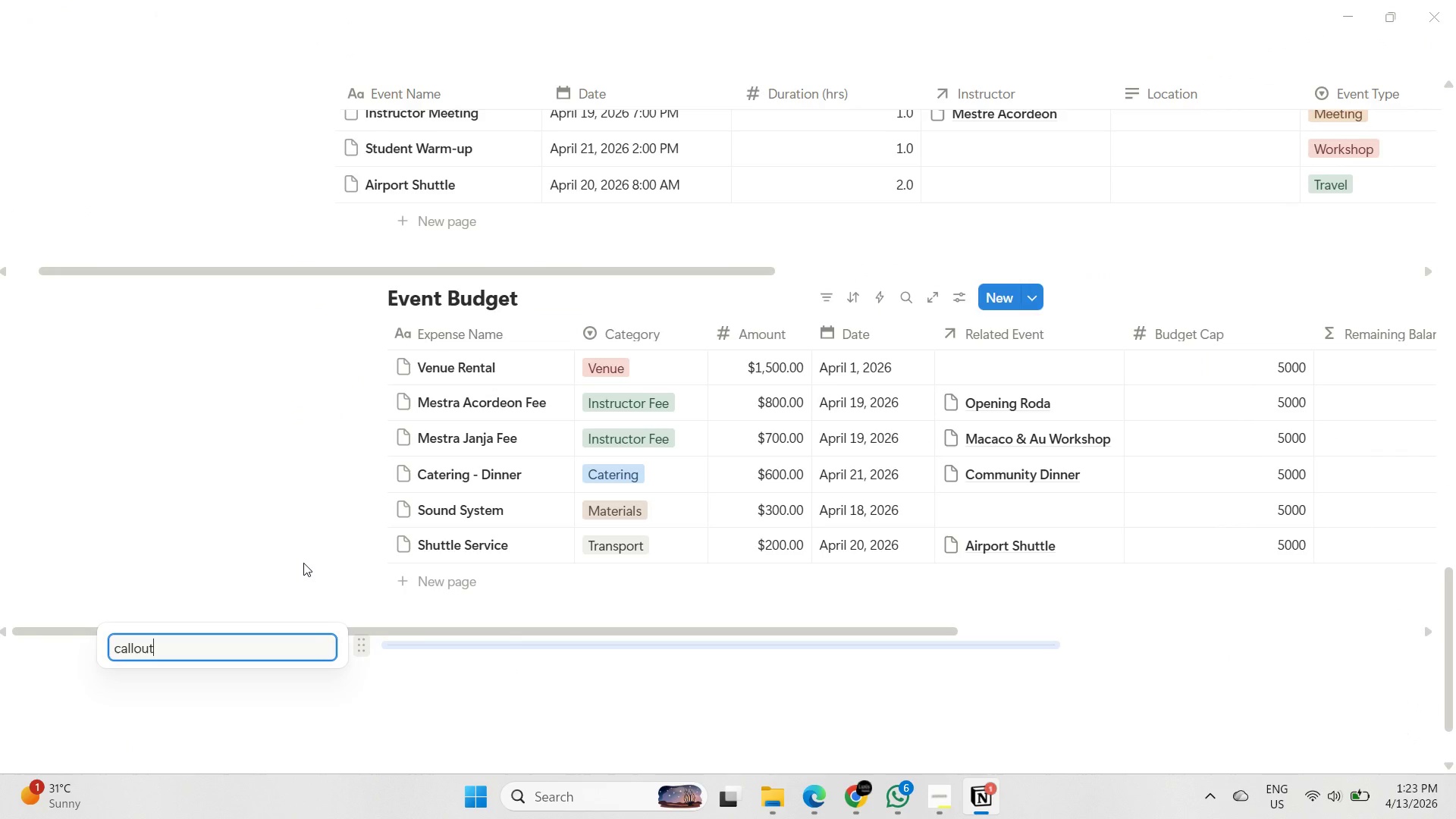 
key(Enter)
 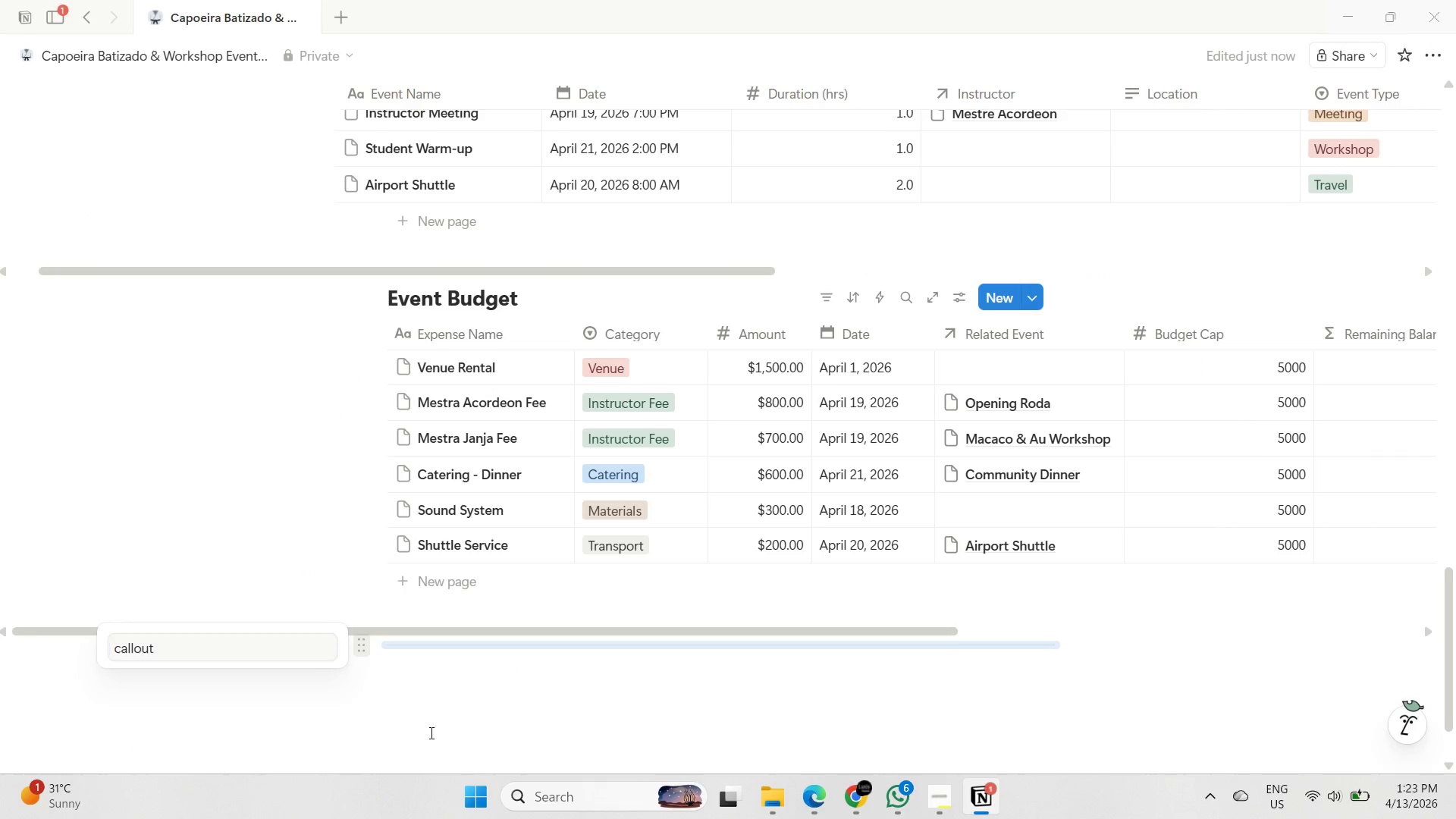 
double_click([422, 685])
 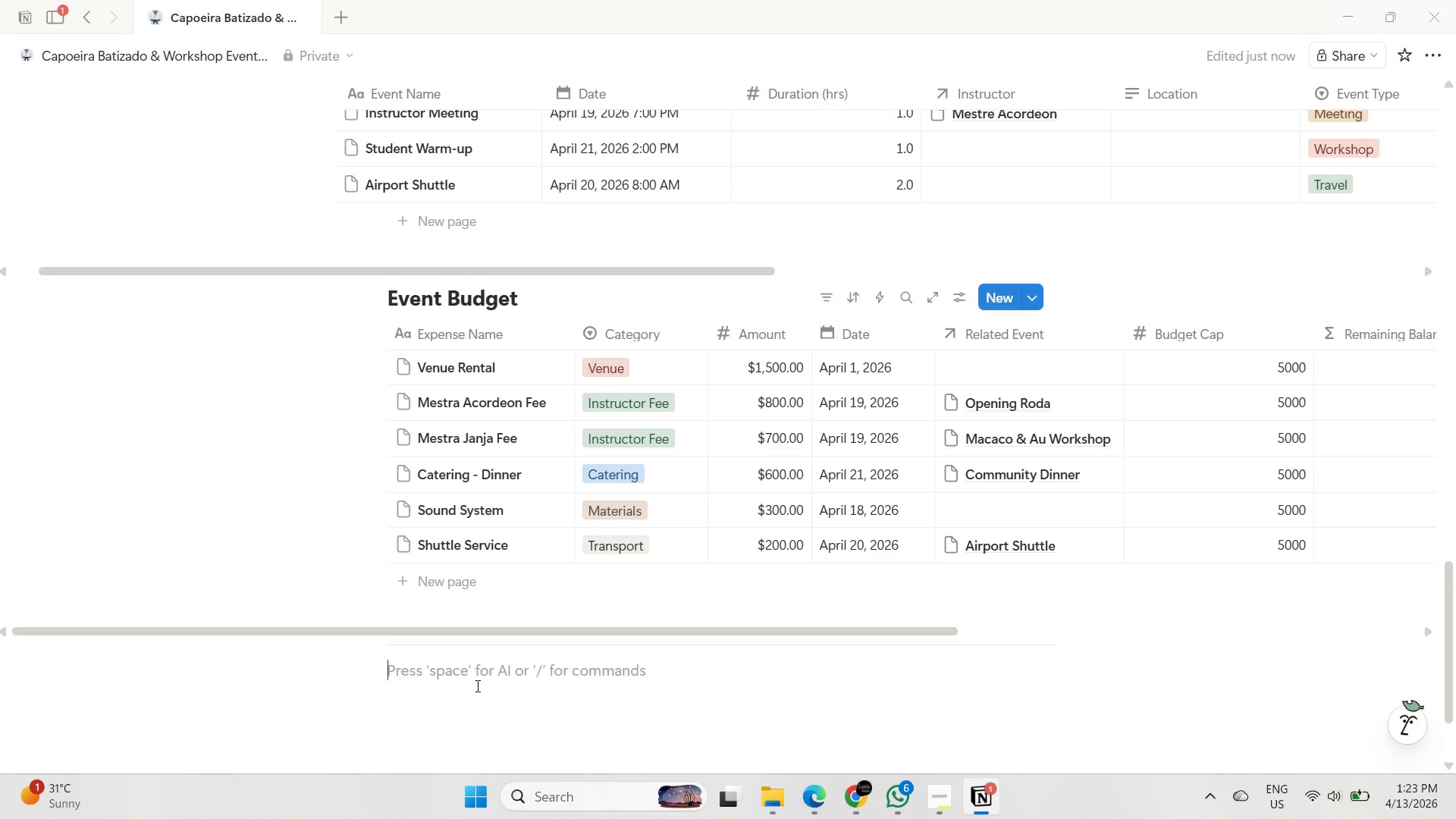 
triple_click([476, 686])
 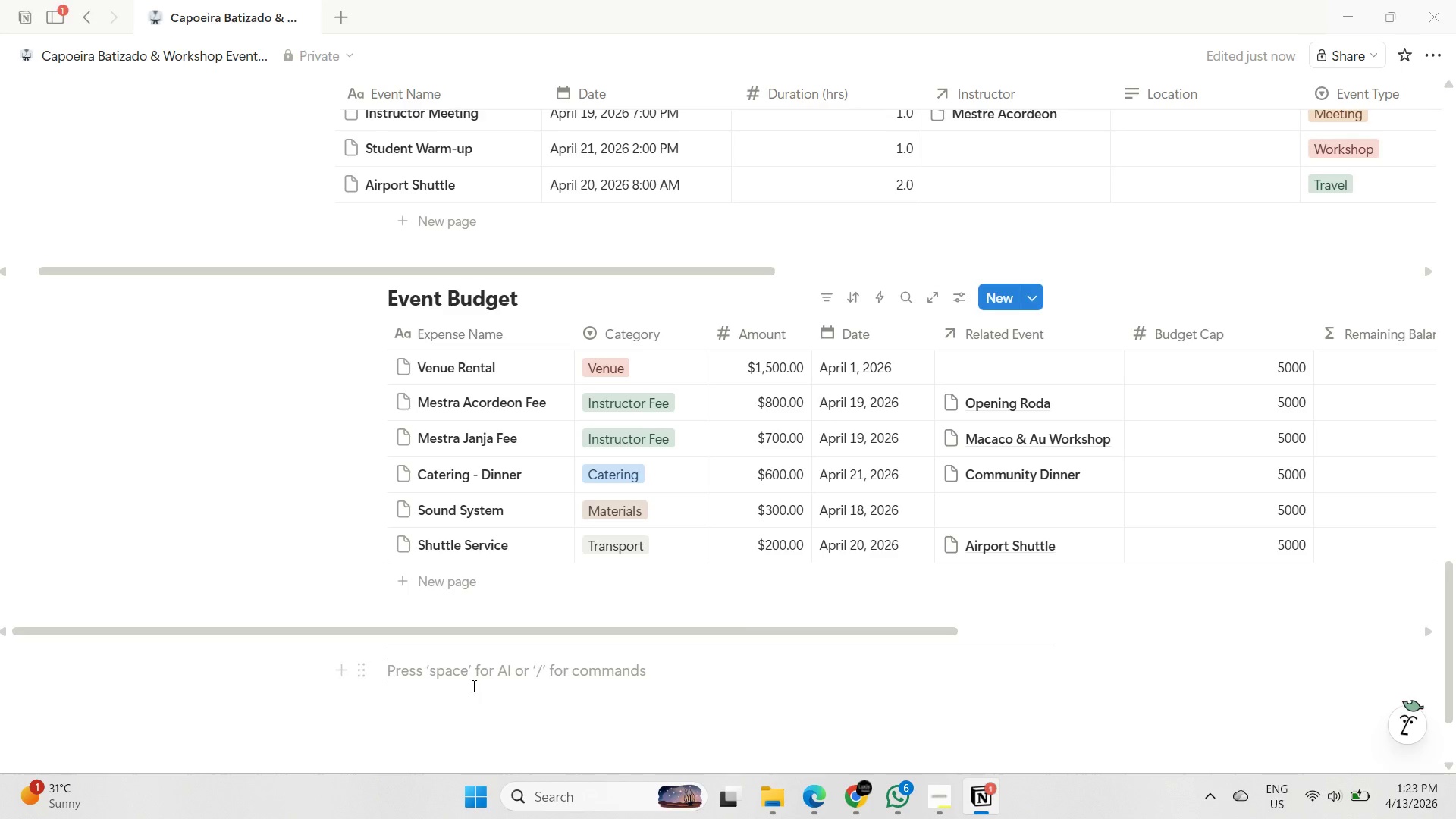 
triple_click([476, 686])
 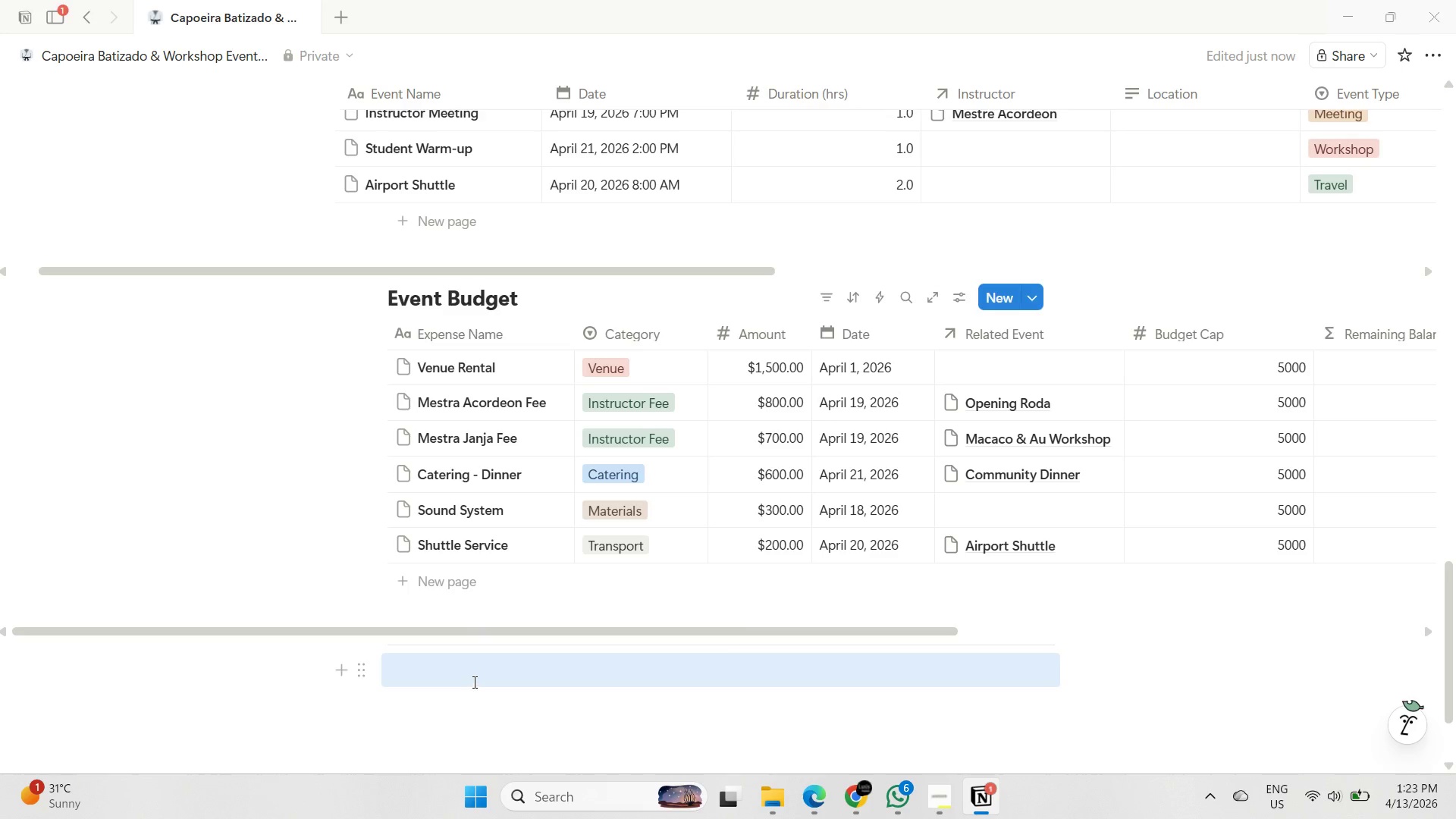 
left_click([473, 682])
 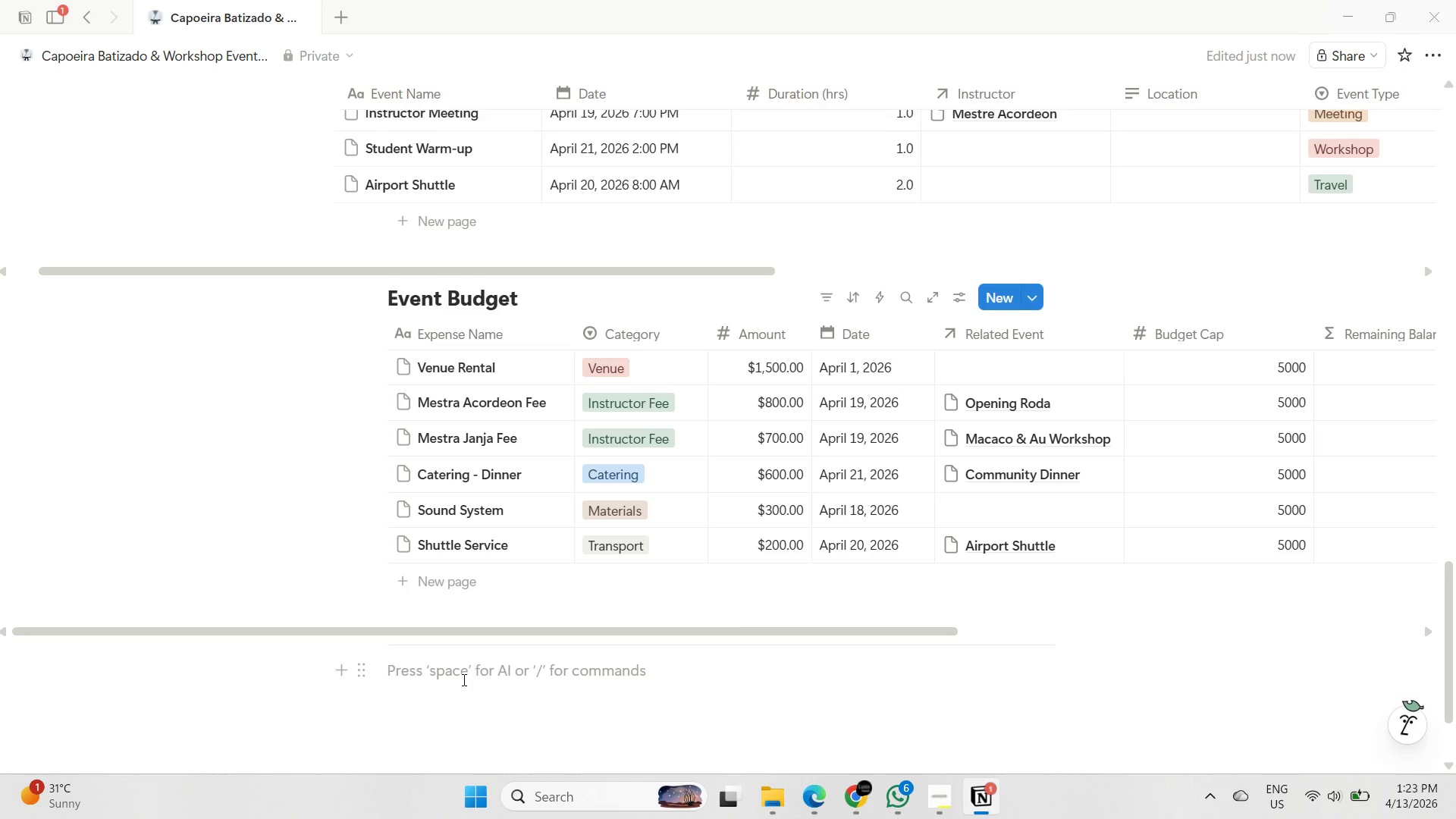 
type(/callout)
 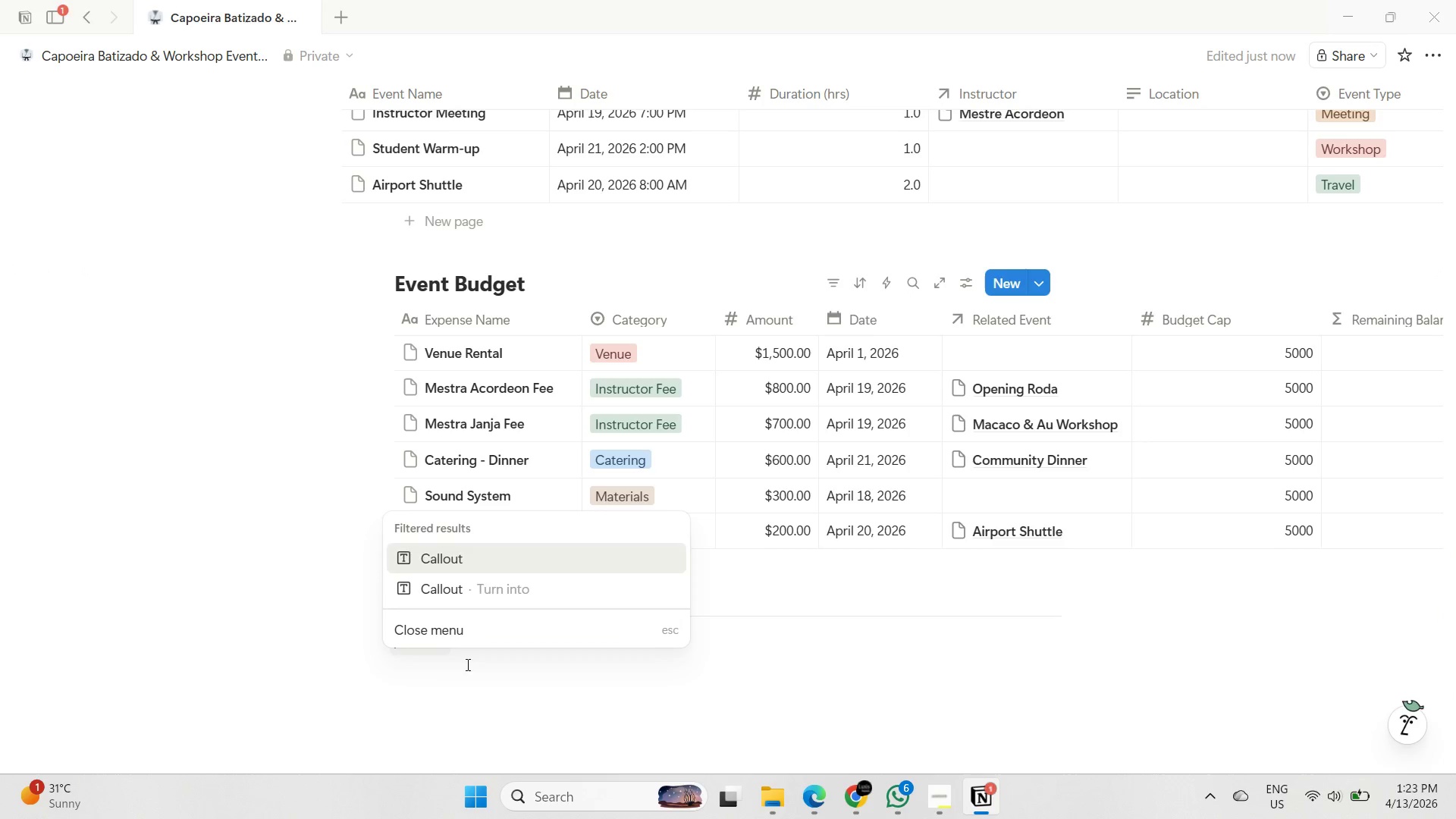 
left_click([479, 560])
 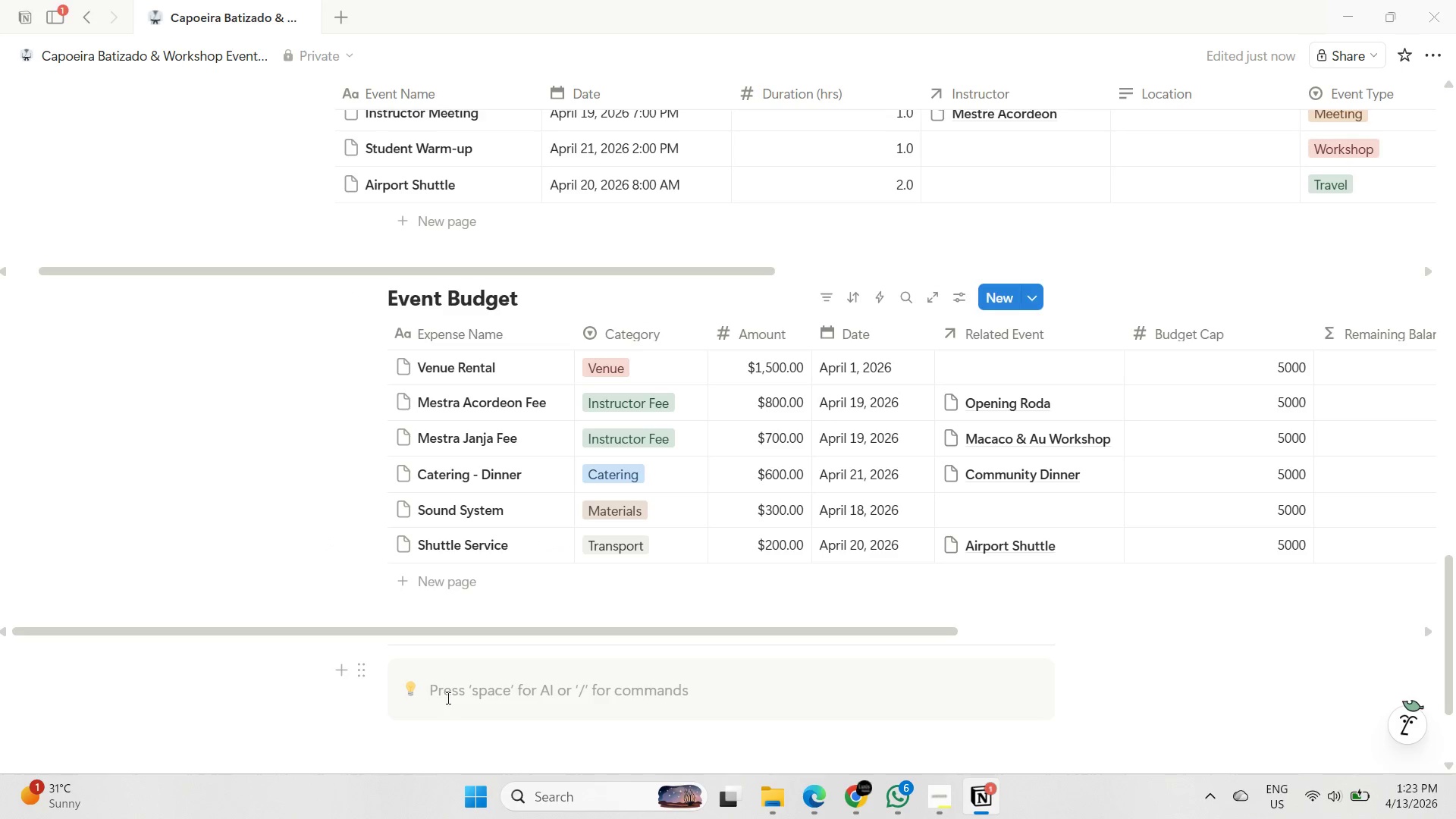 
wait(14.75)
 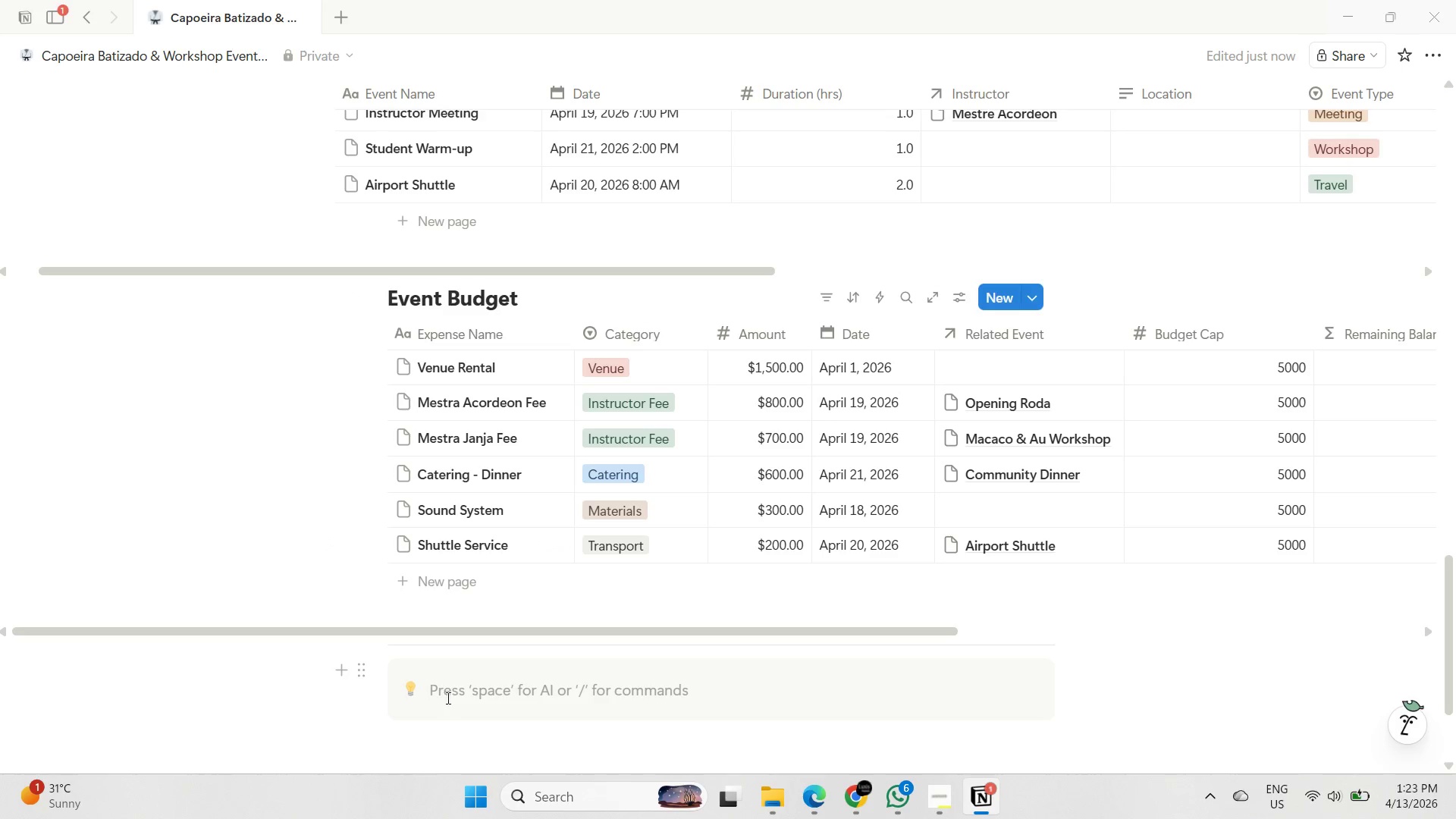 
left_click([362, 676])
 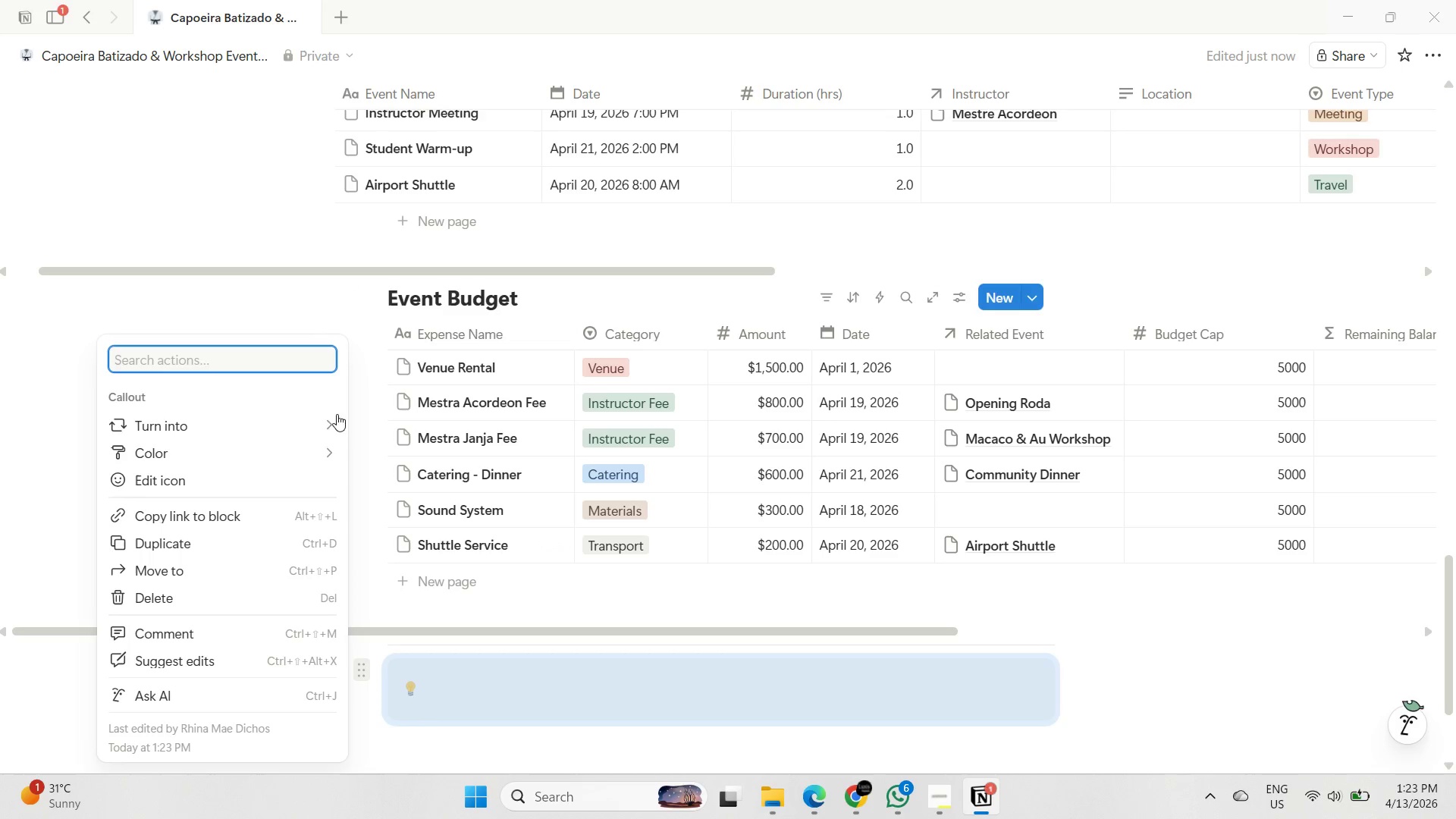 
mouse_move([281, 436])
 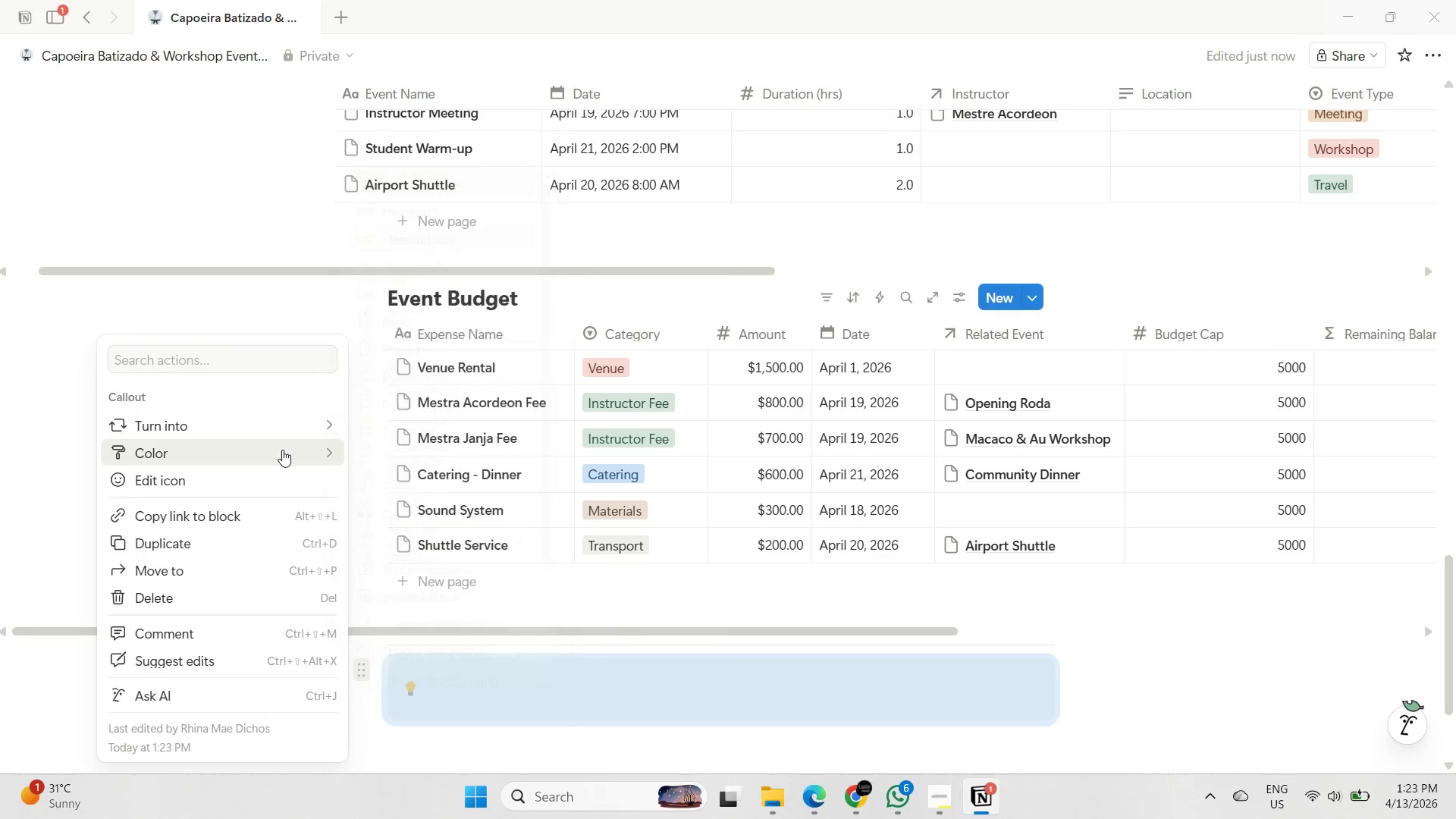 
mouse_move([288, 452])
 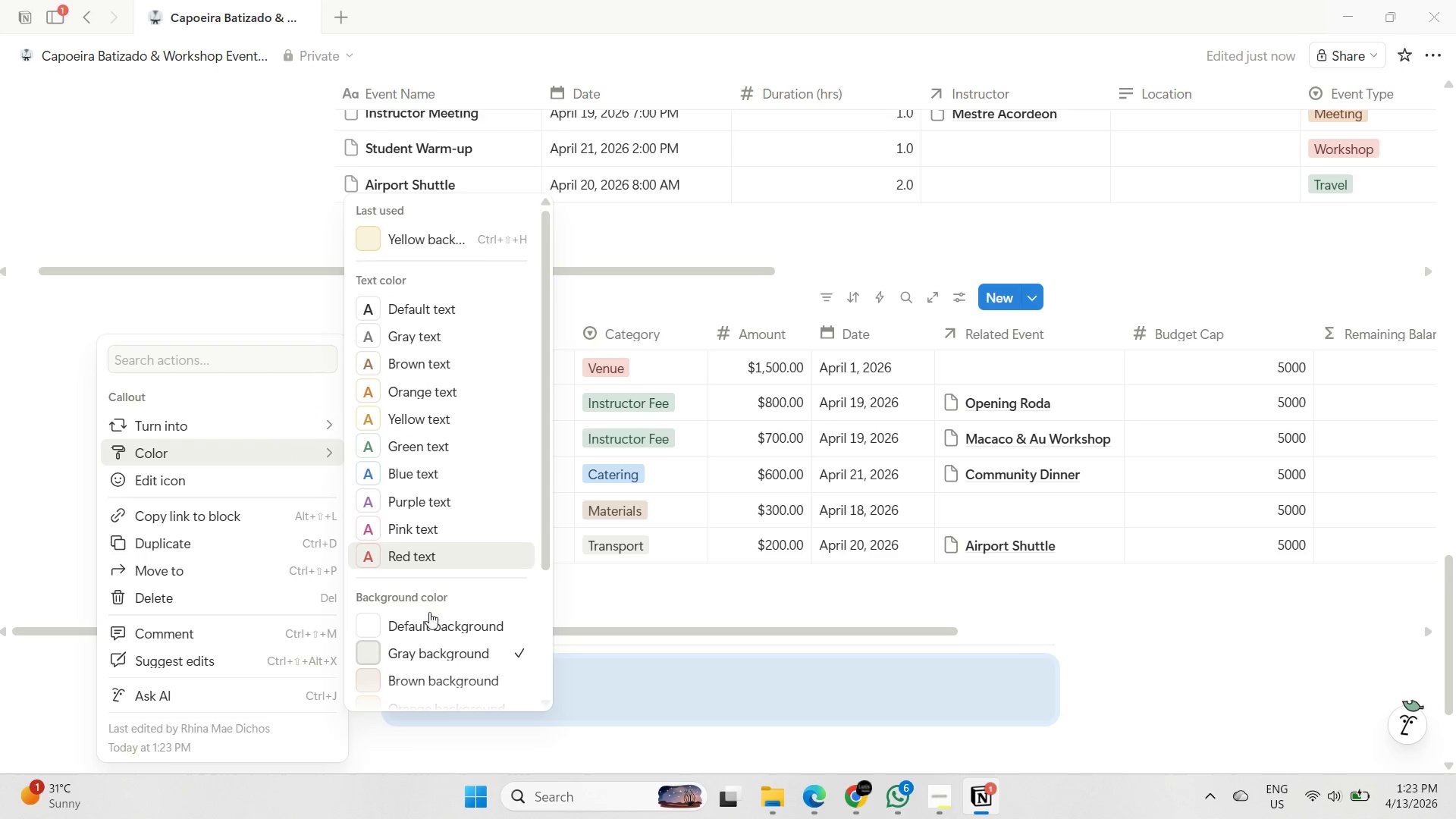 
scroll: coordinate [426, 611], scroll_direction: down, amount: 2.0
 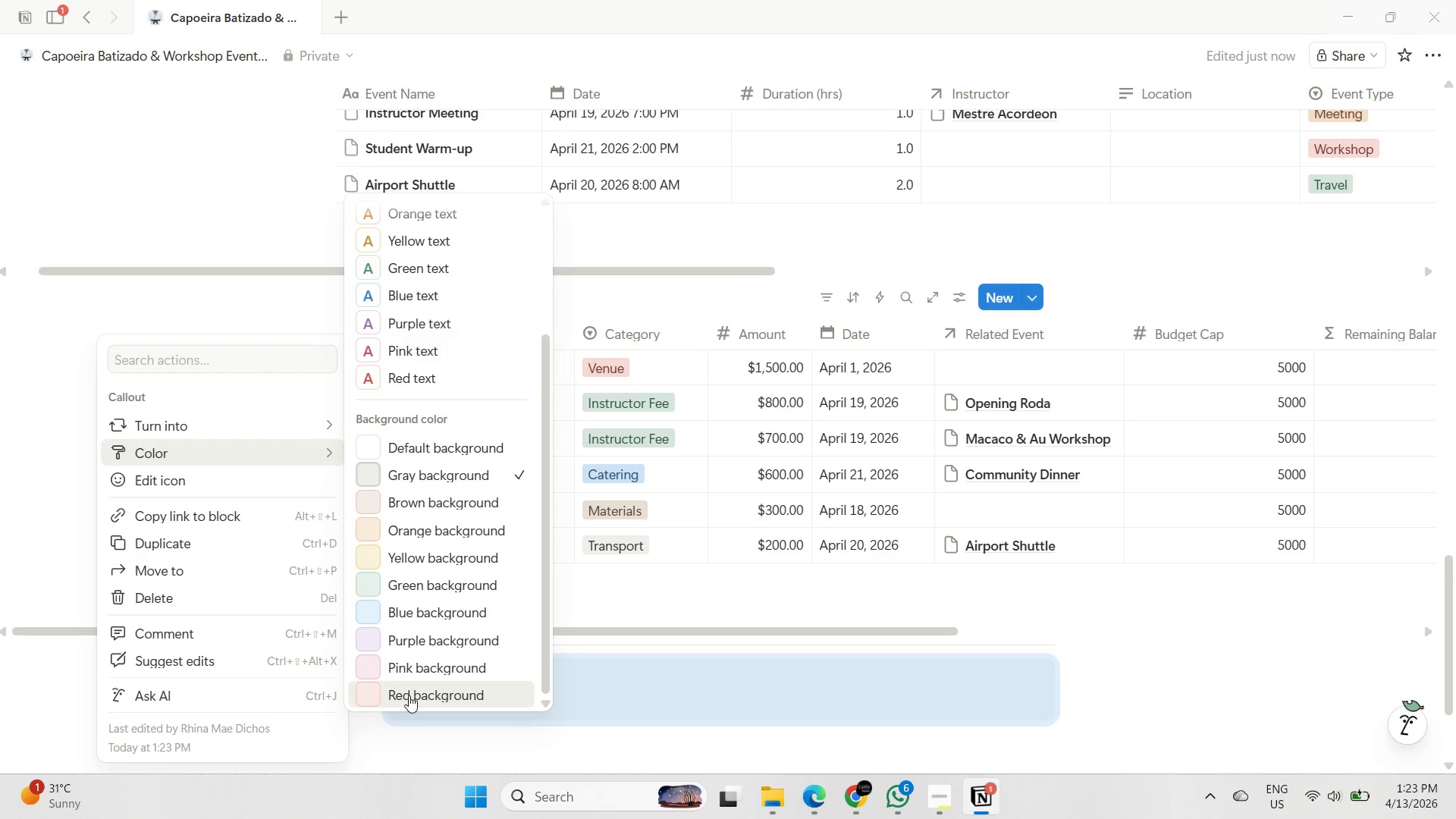 
left_click([409, 695])
 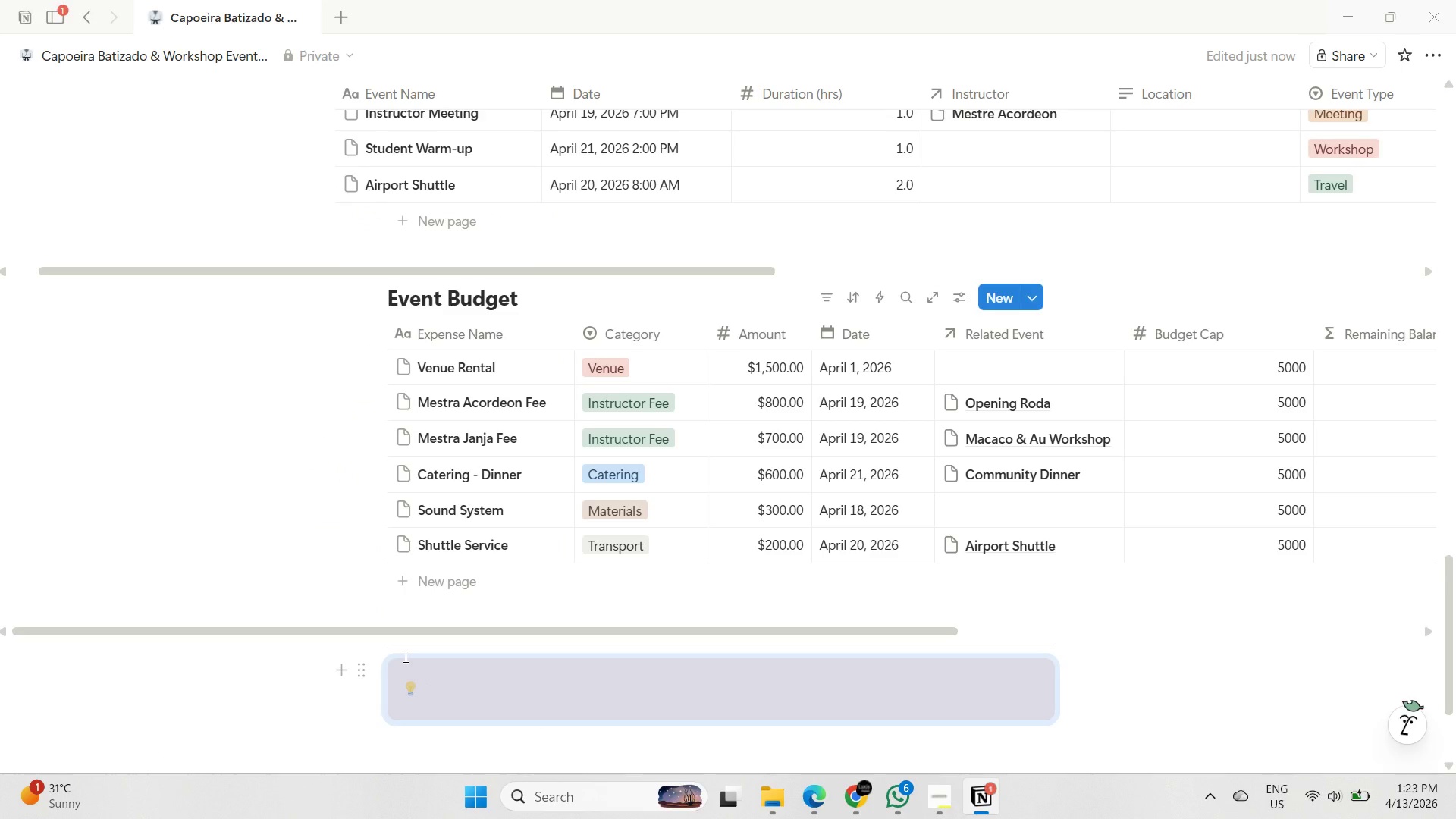 
wait(13.09)
 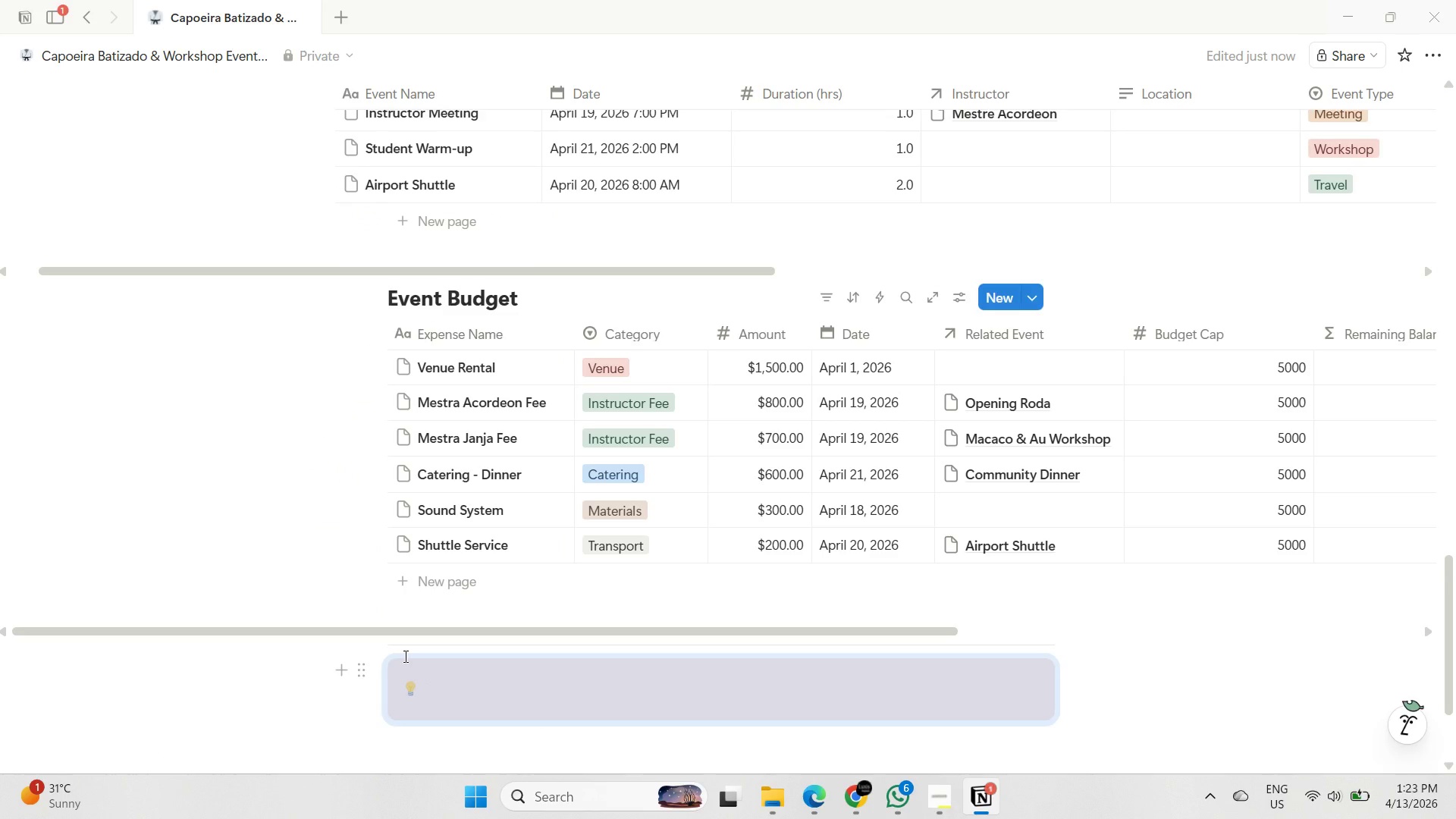 
key(Meta+MetaLeft)
 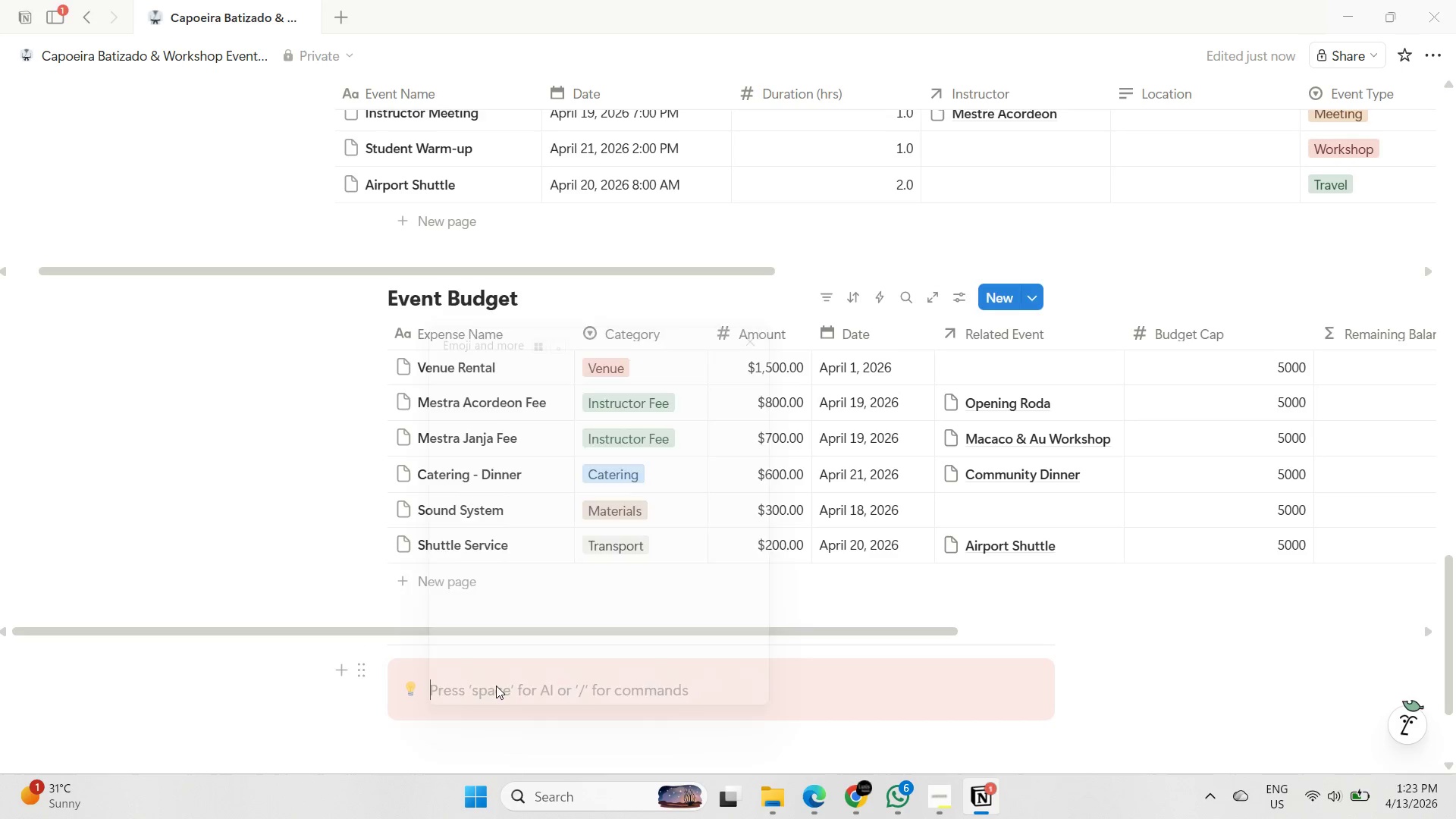 
key(Meta+Period)
 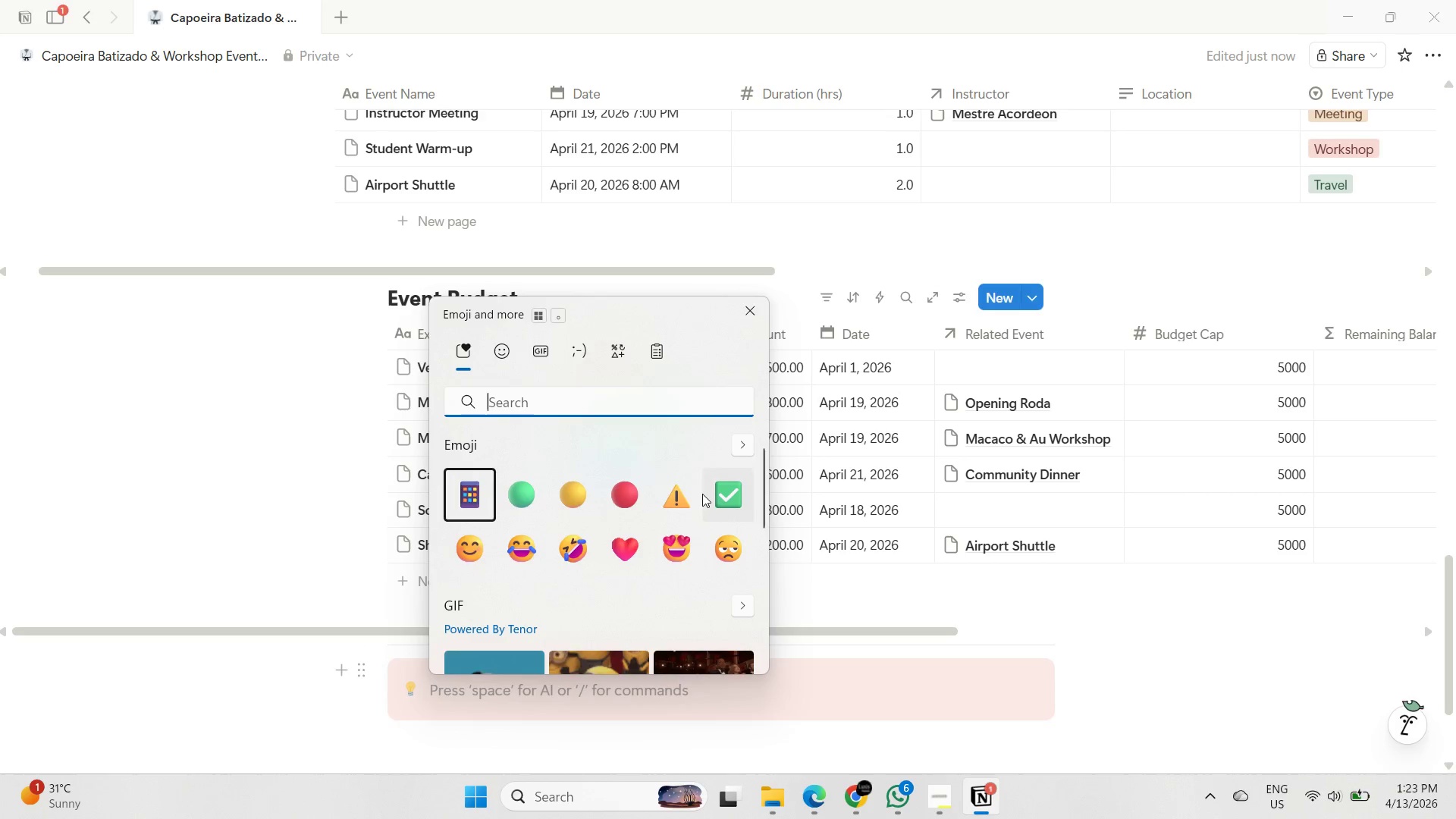 
left_click([674, 498])
 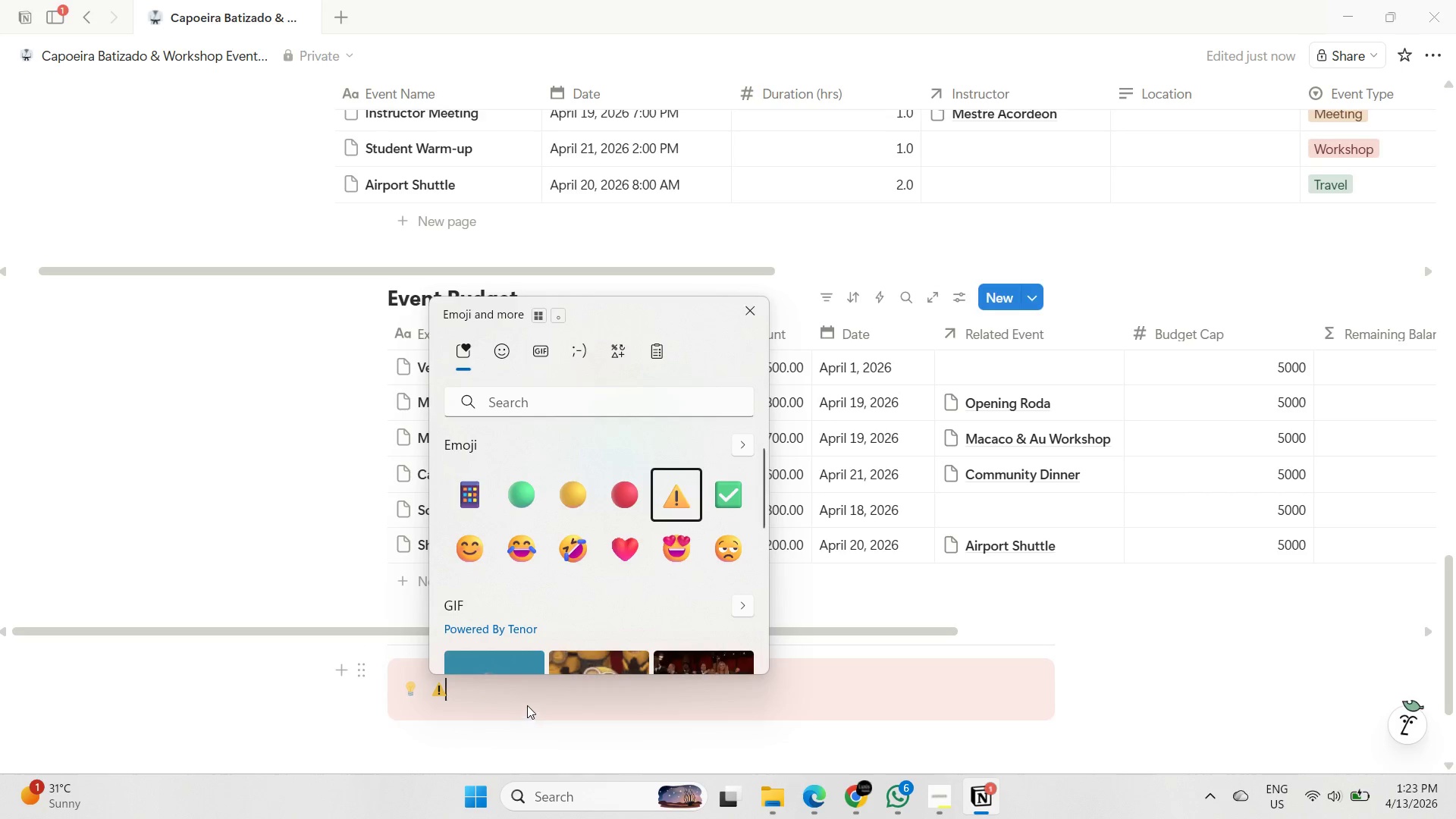 
left_click([526, 698])
 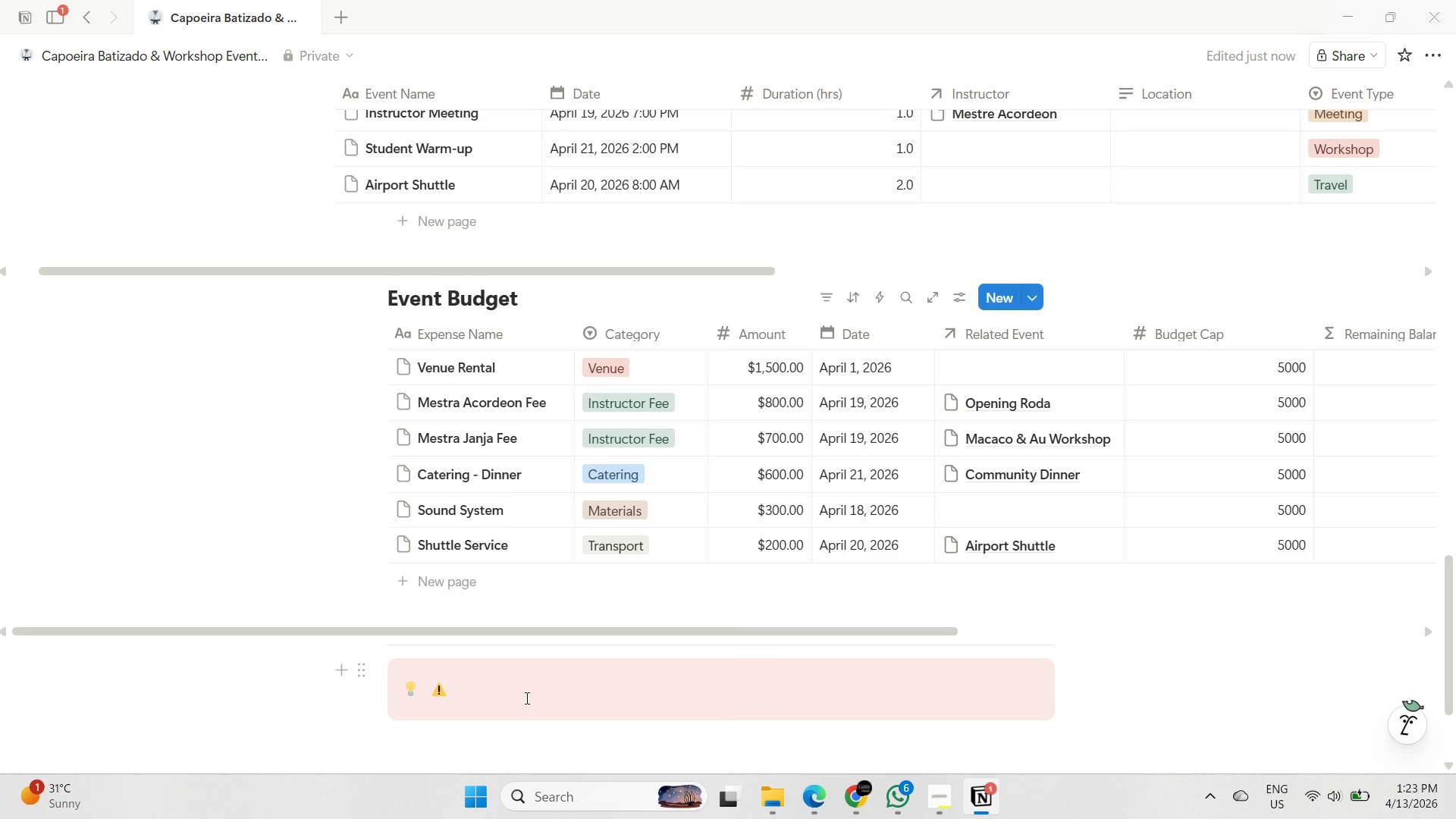 
type( Budget Alert - Remaining balance below @)
key(Backspace)
key(Backspace)
type($200. A)
key(Backspace)
type(See At-Risk View Below)
 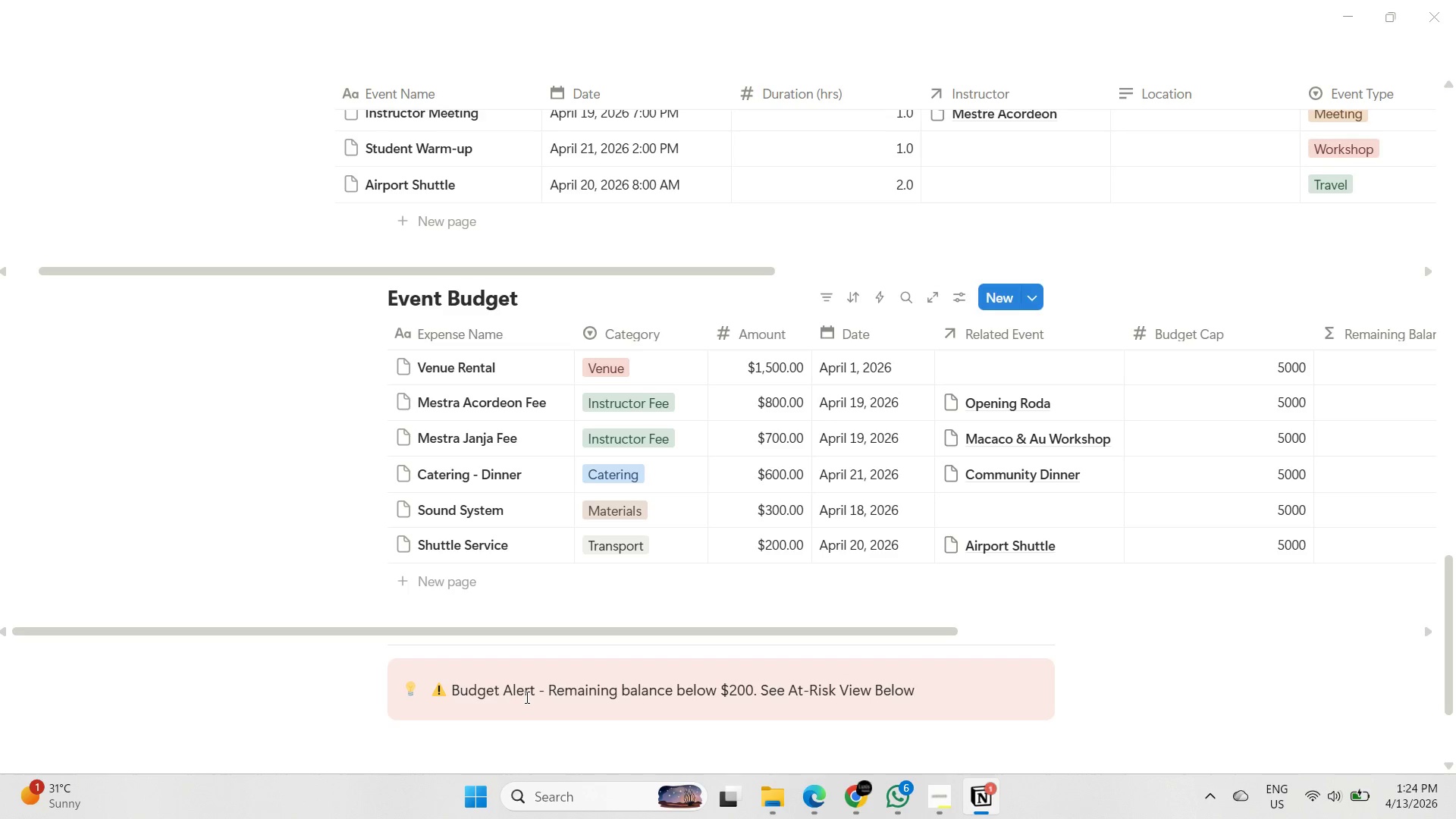 
key(Enter)
 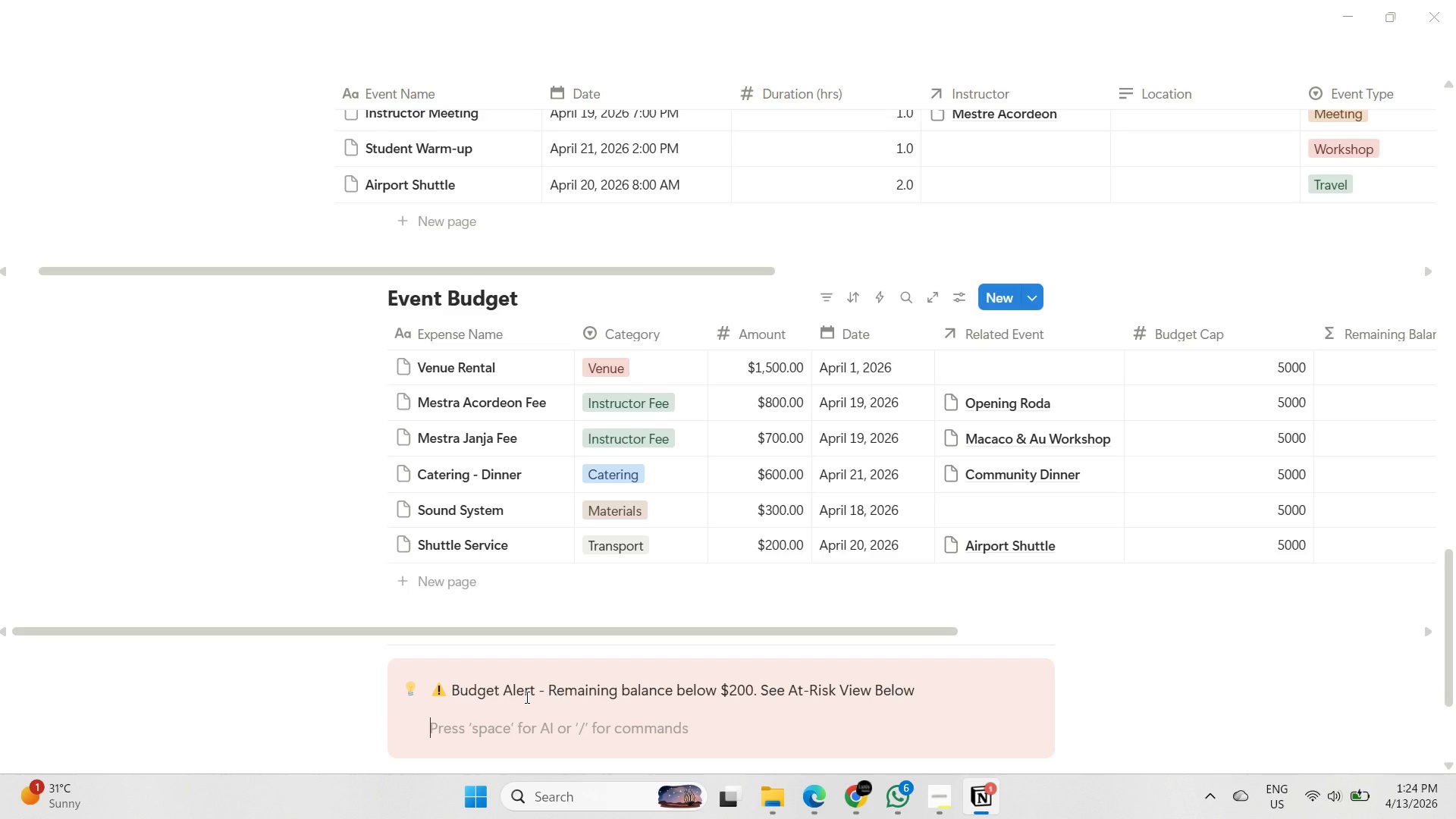 
type(/linked)
 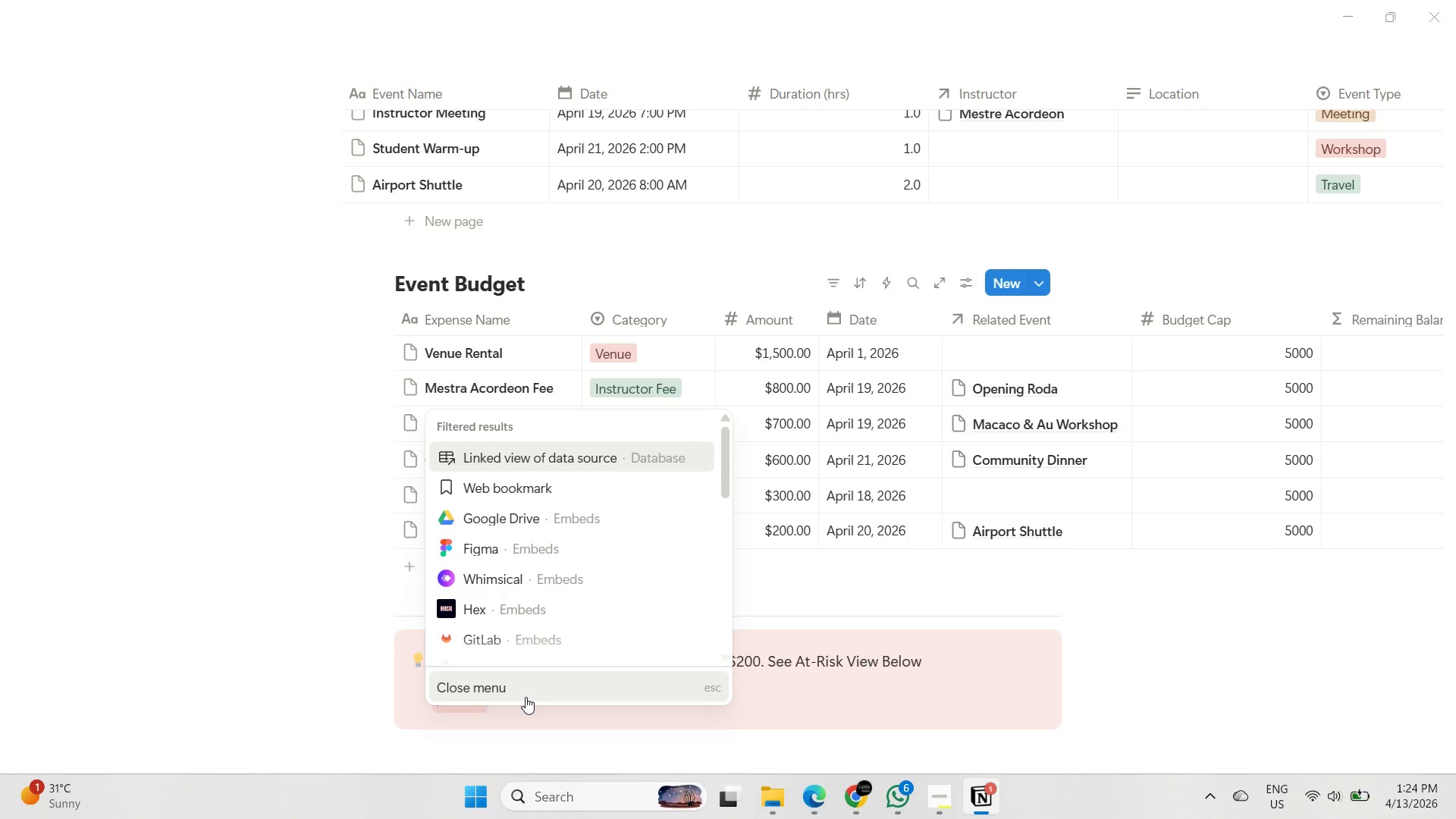 
wait(10.01)
 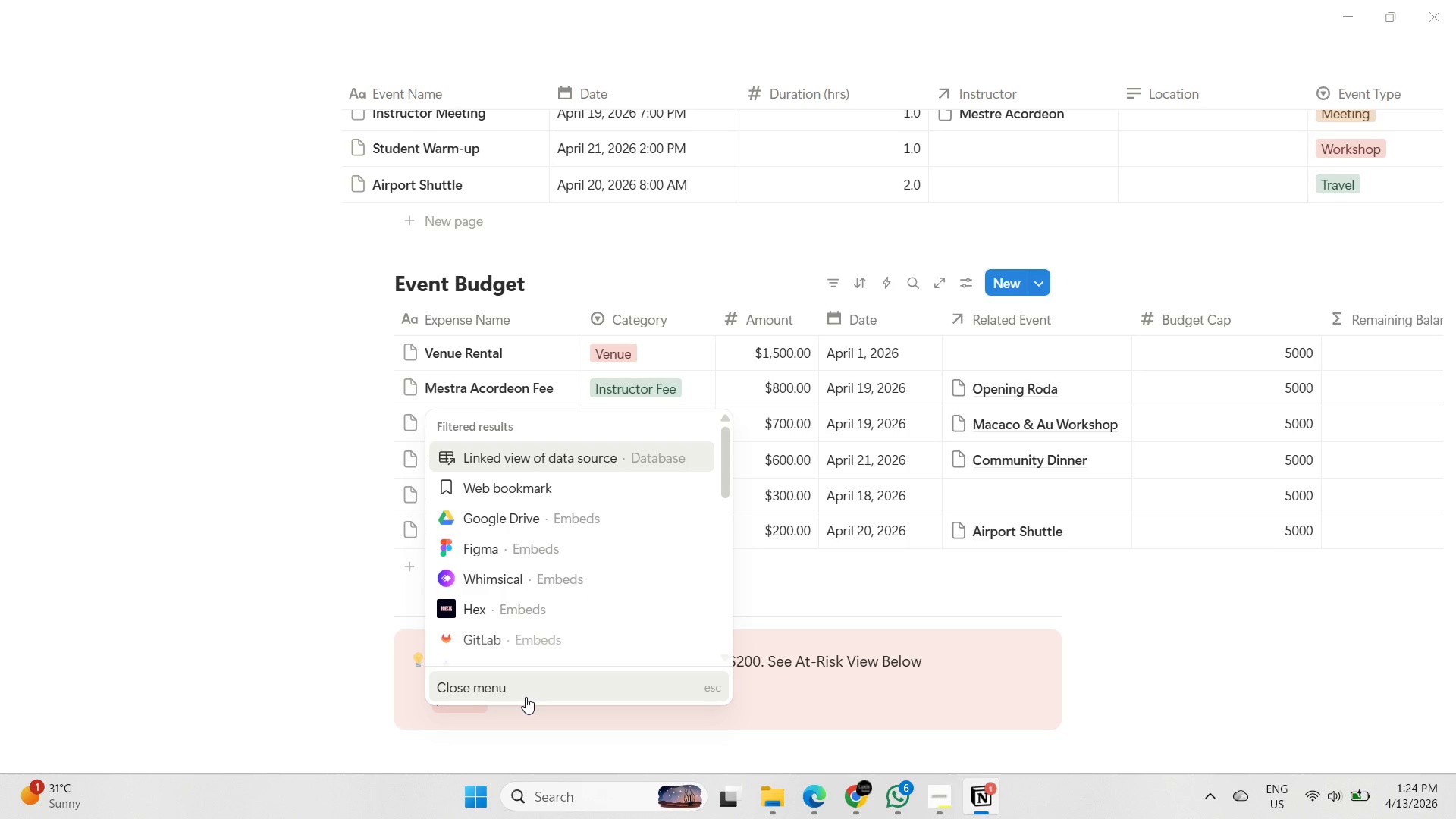 
left_click([579, 458])
 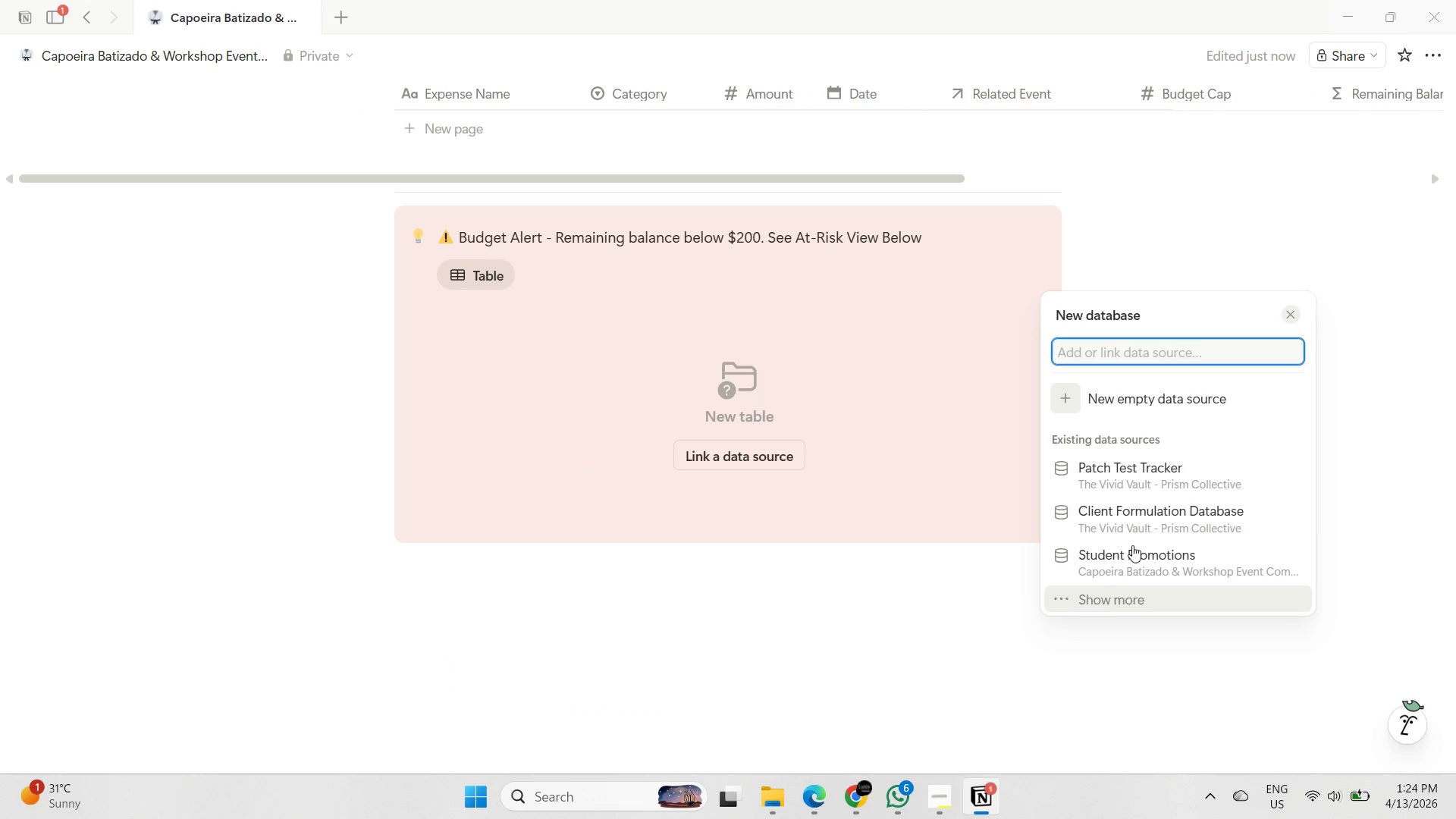 
scroll: coordinate [1140, 508], scroll_direction: down, amount: 3.0
 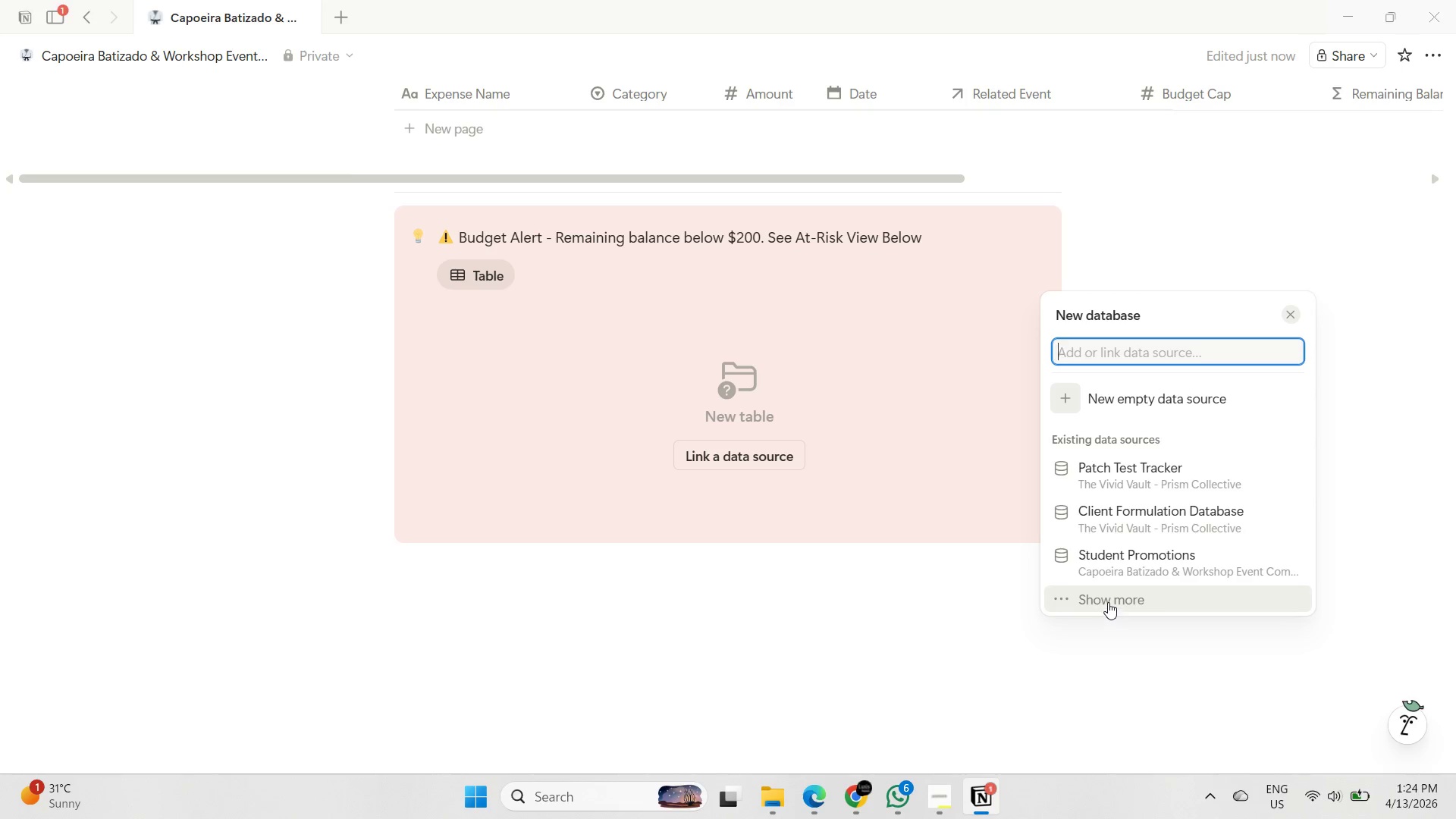 
left_click([1109, 599])
 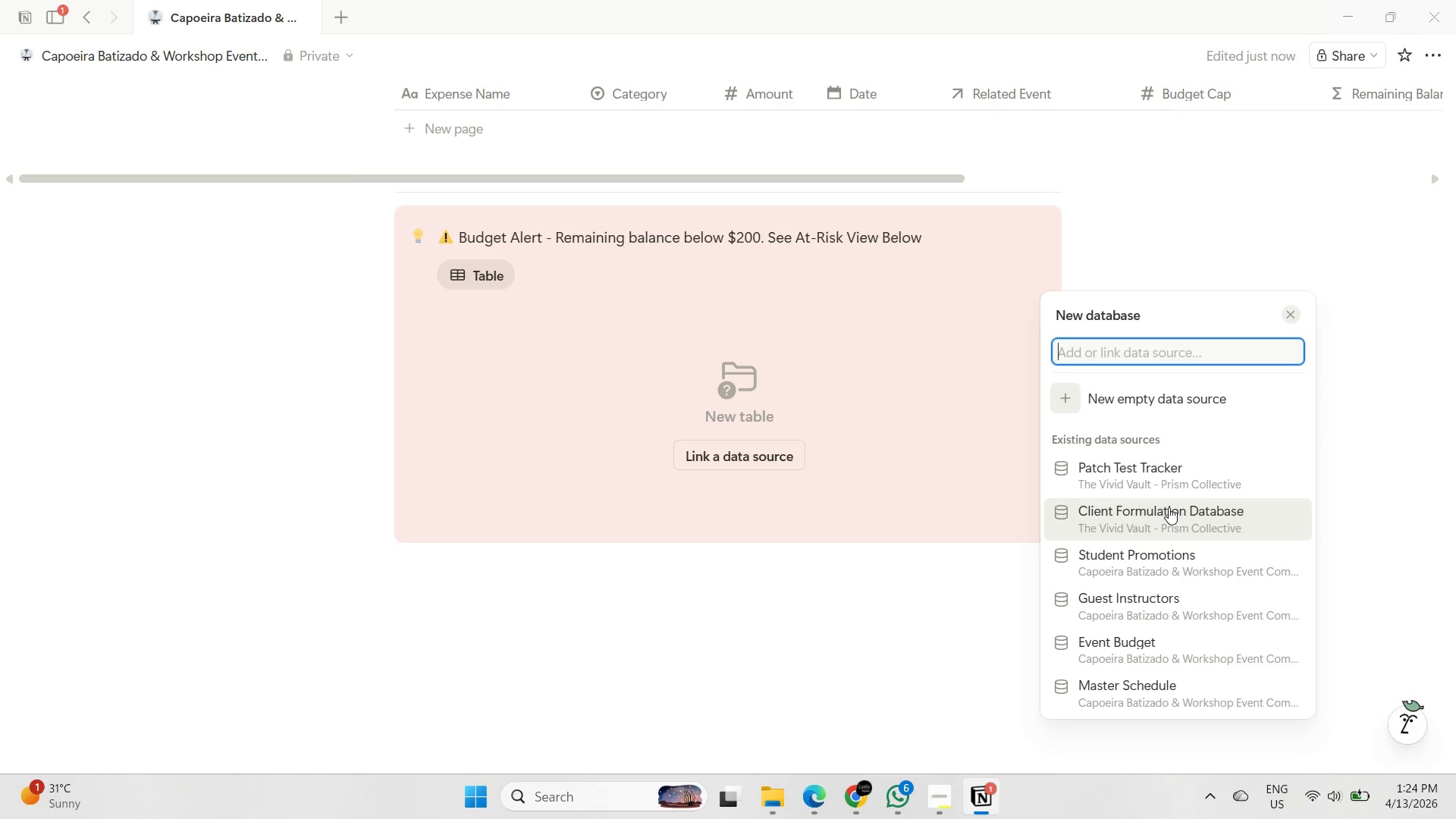 
scroll: coordinate [1165, 507], scroll_direction: down, amount: 1.0
 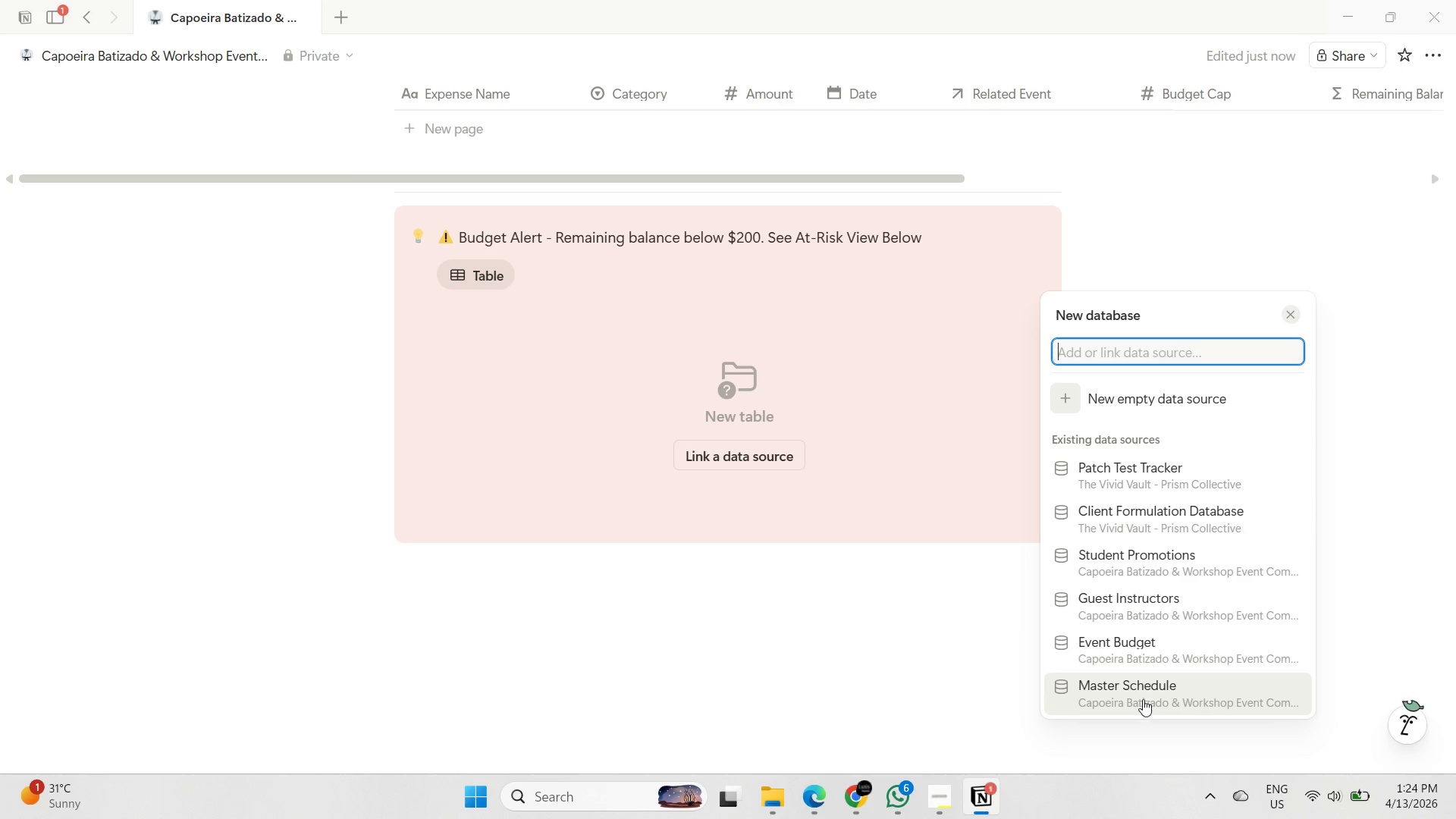 
left_click([1143, 698])
 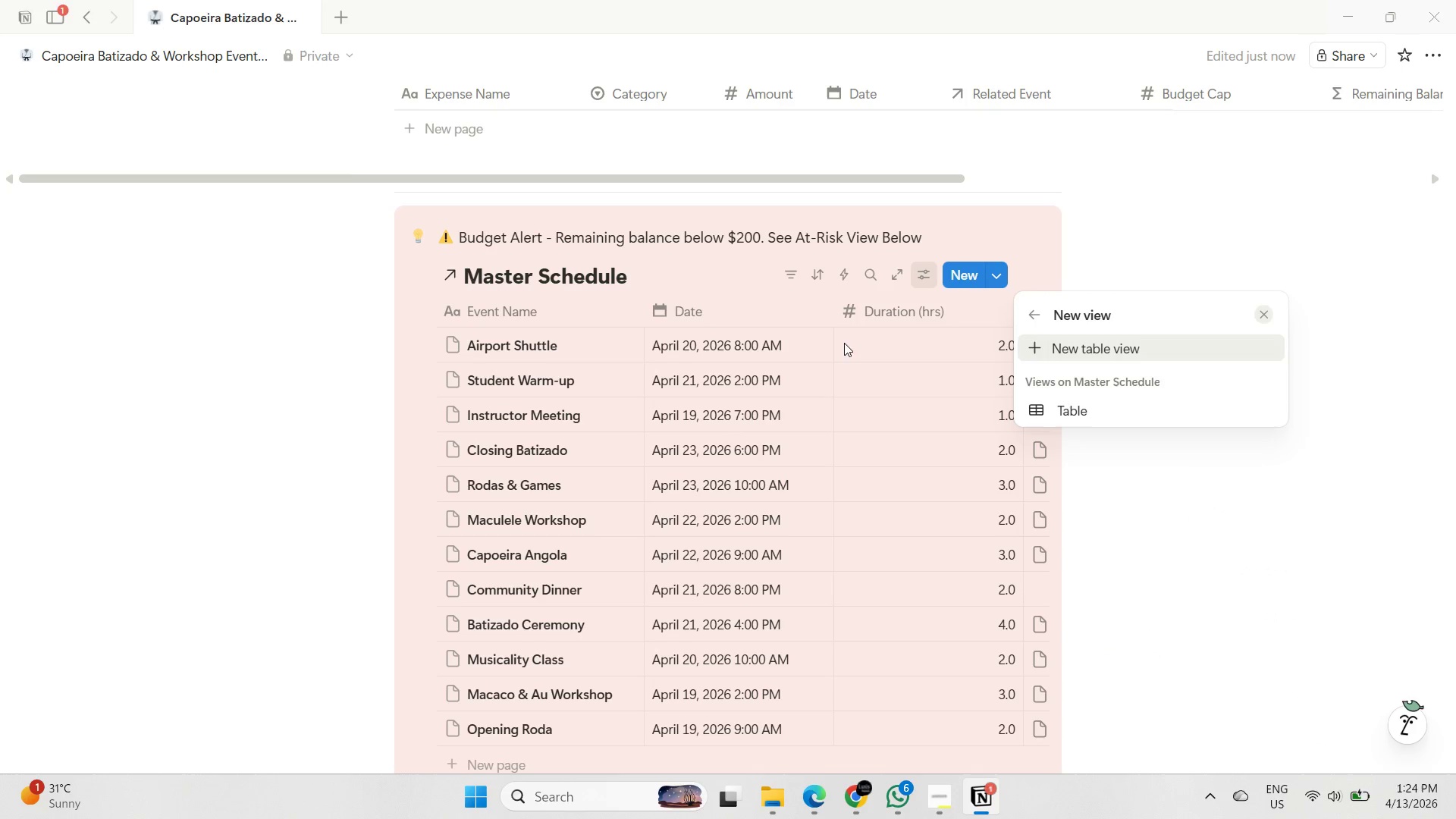 
wait(9.42)
 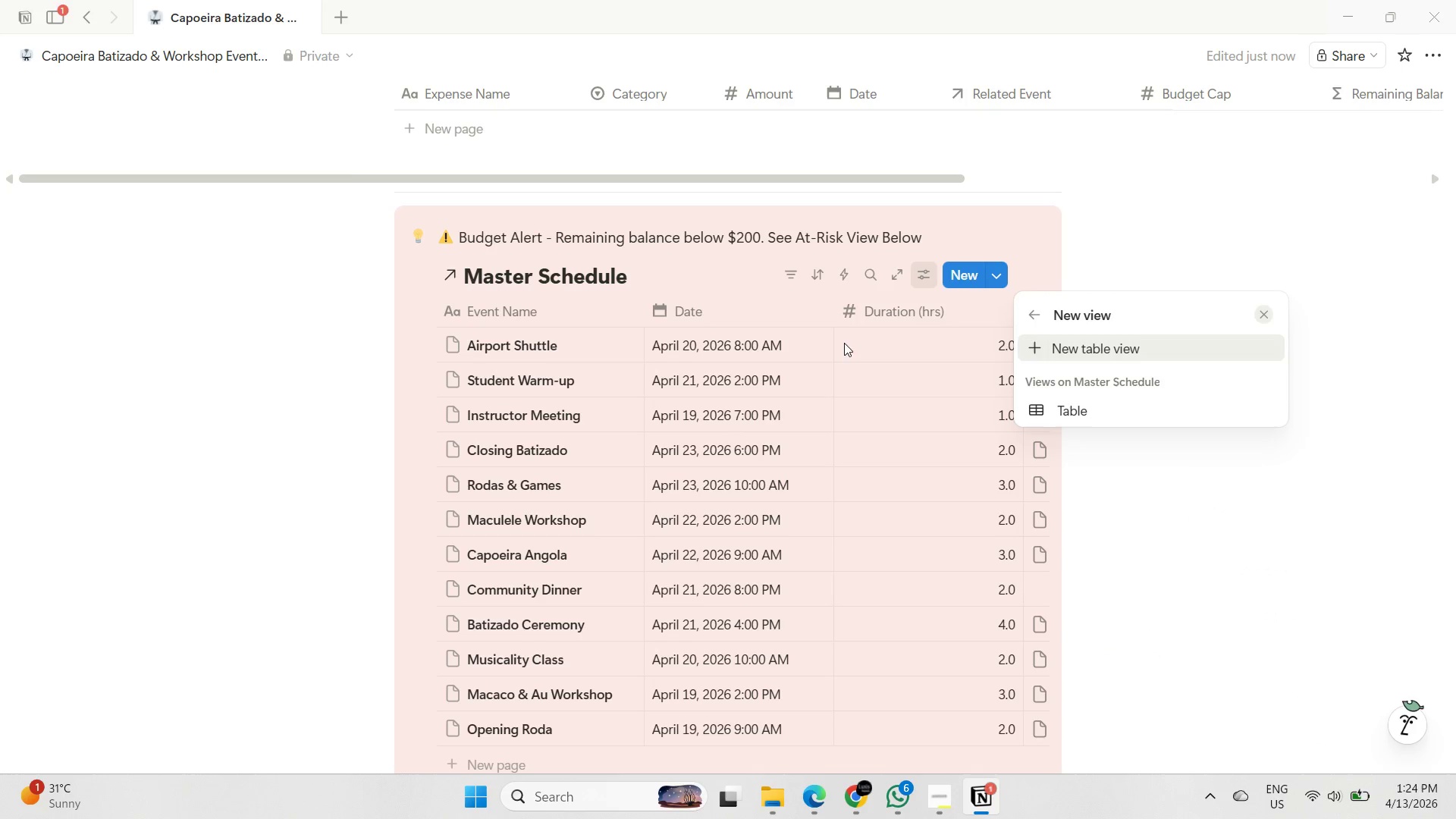 
double_click([793, 275])
 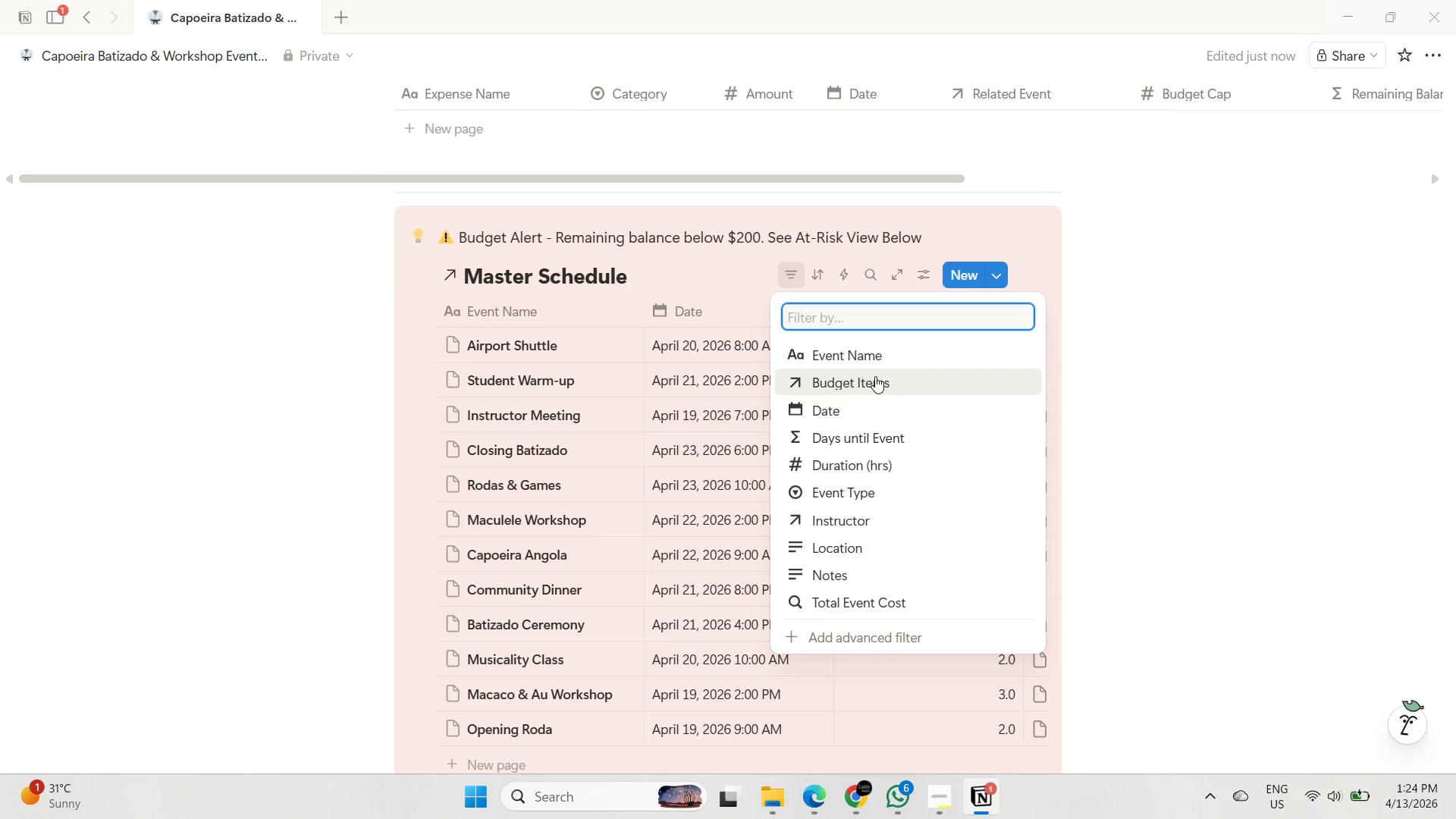 
left_click([883, 433])
 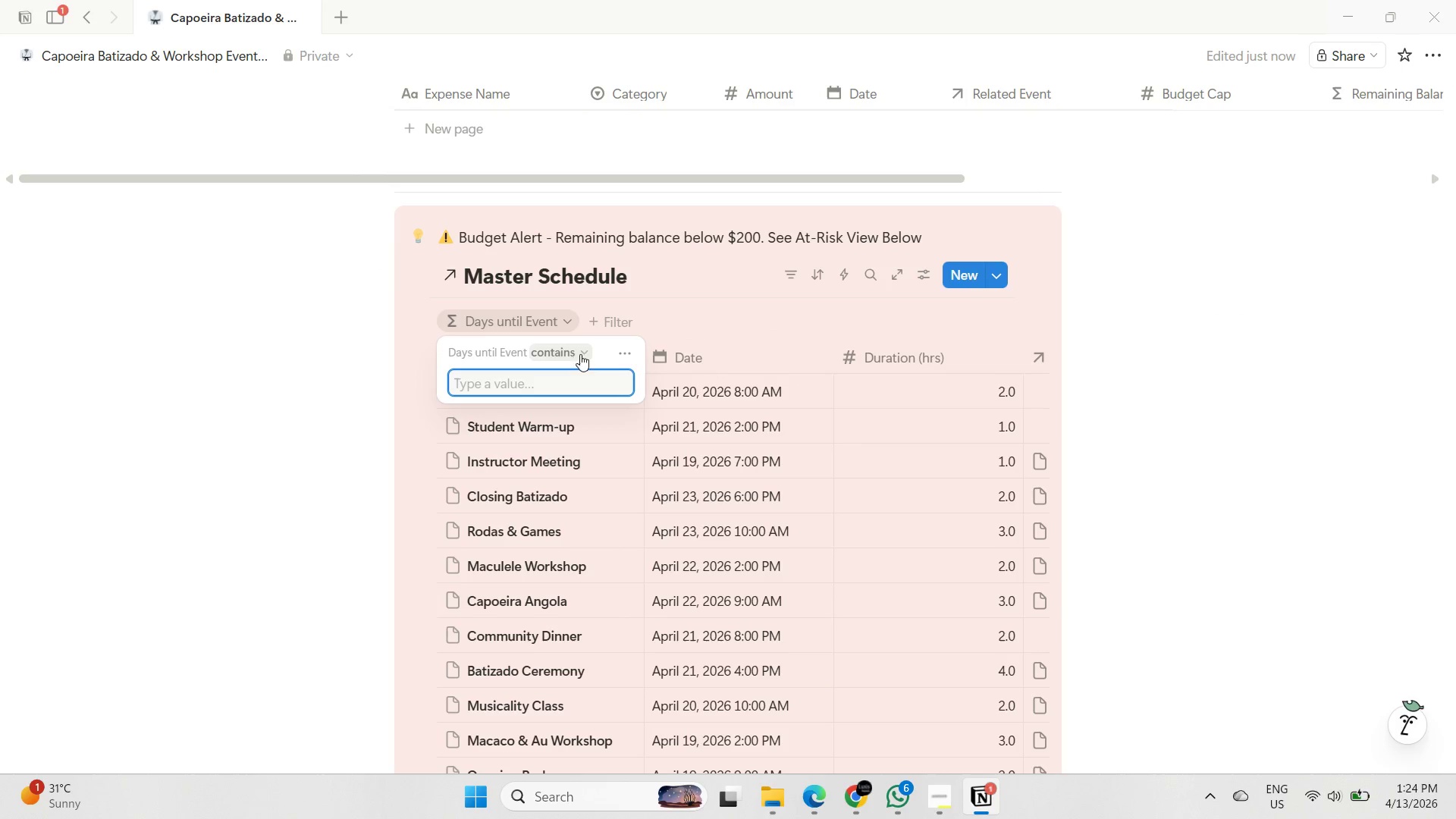 
left_click([579, 353])
 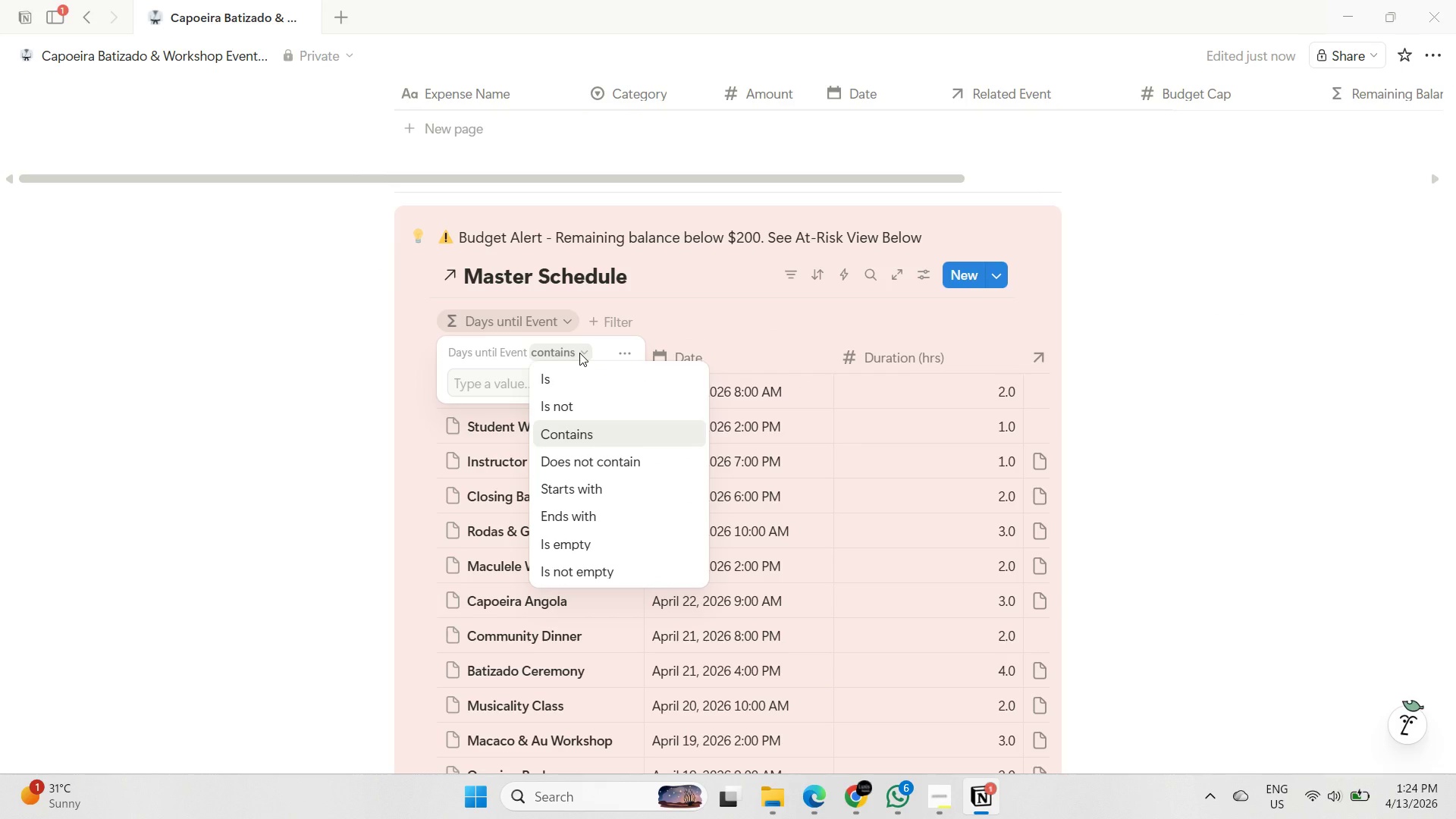 
left_click([566, 371])
 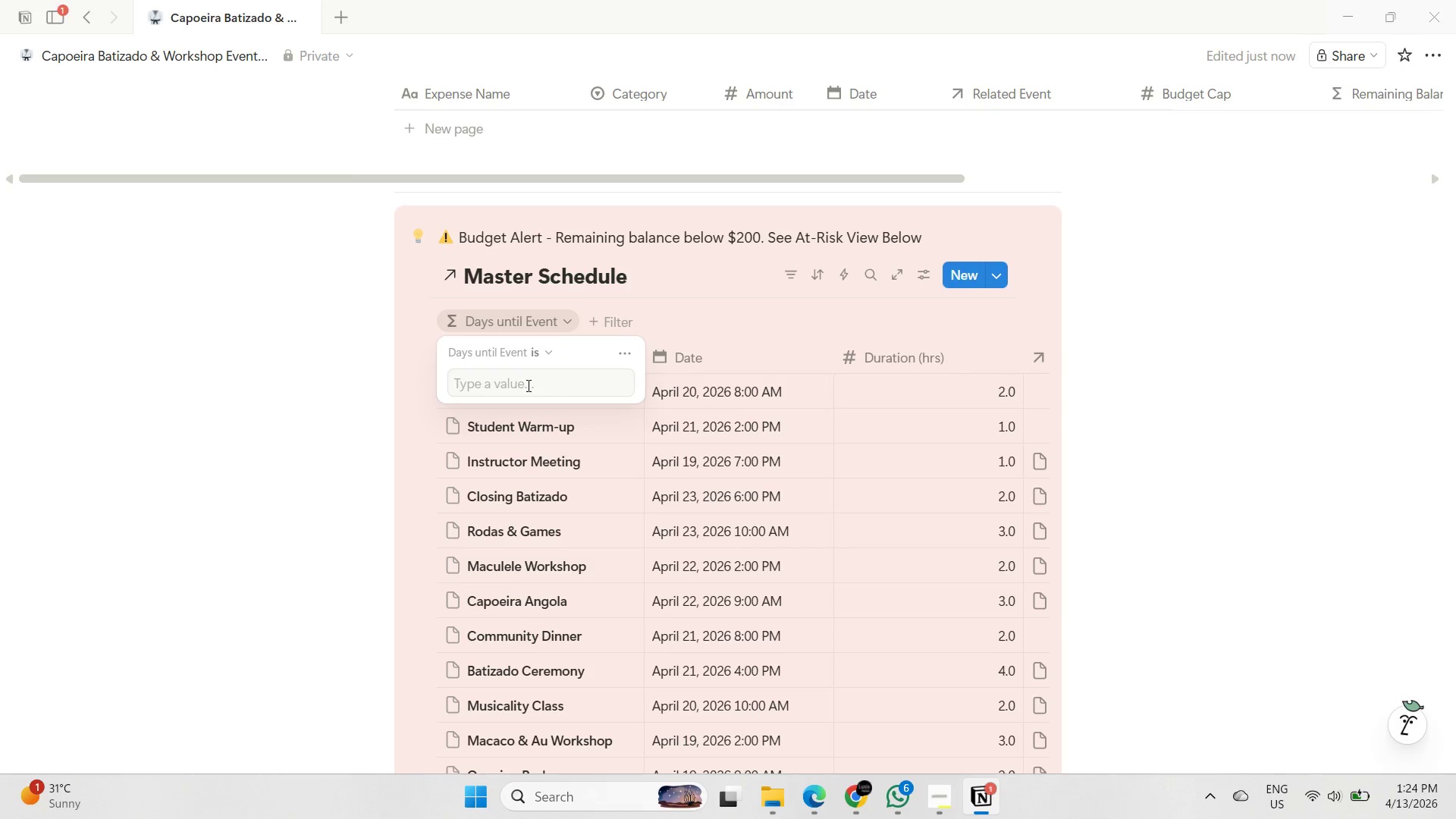 
left_click([527, 385])
 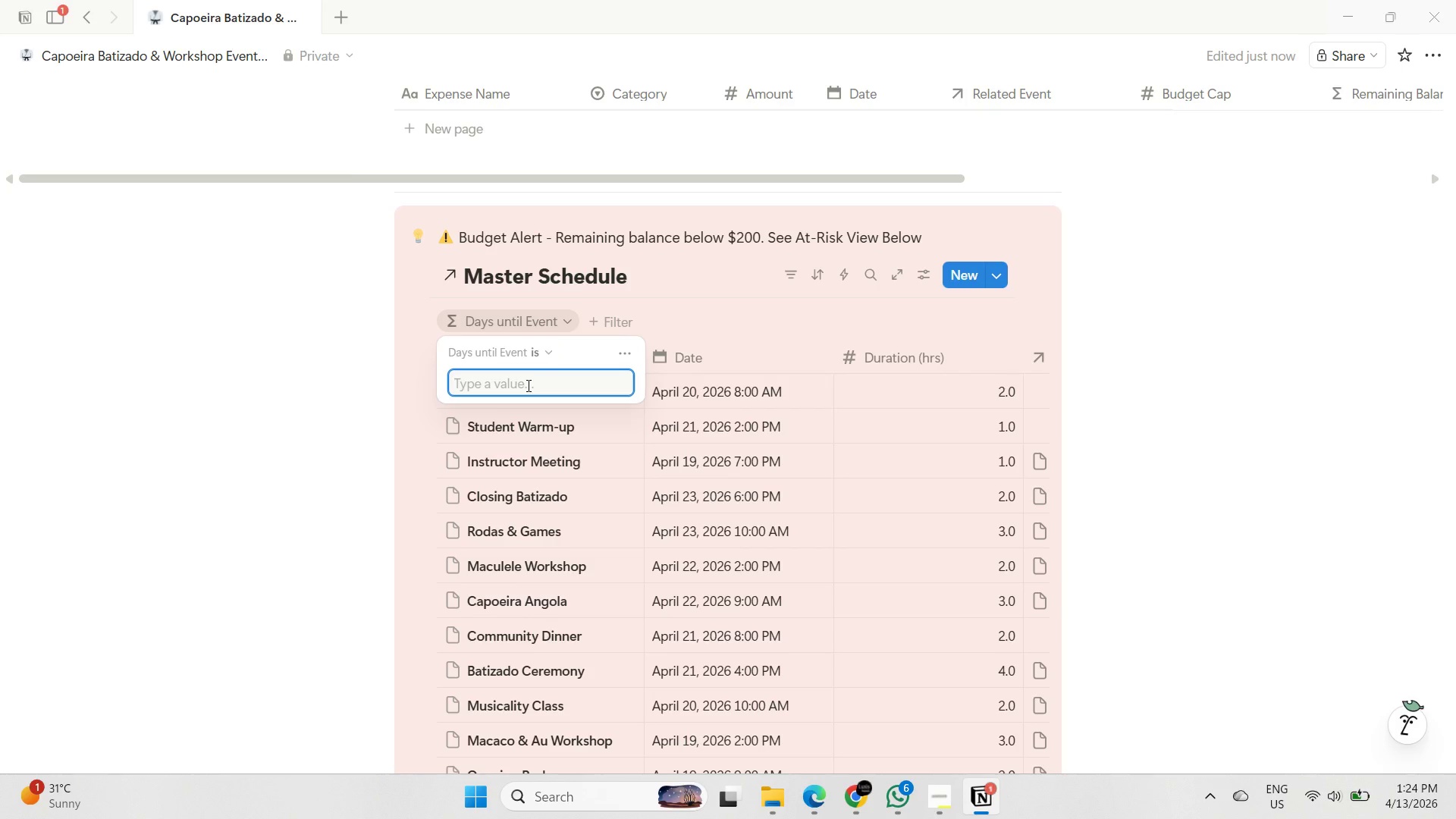 
key(Shift+ShiftRight)
 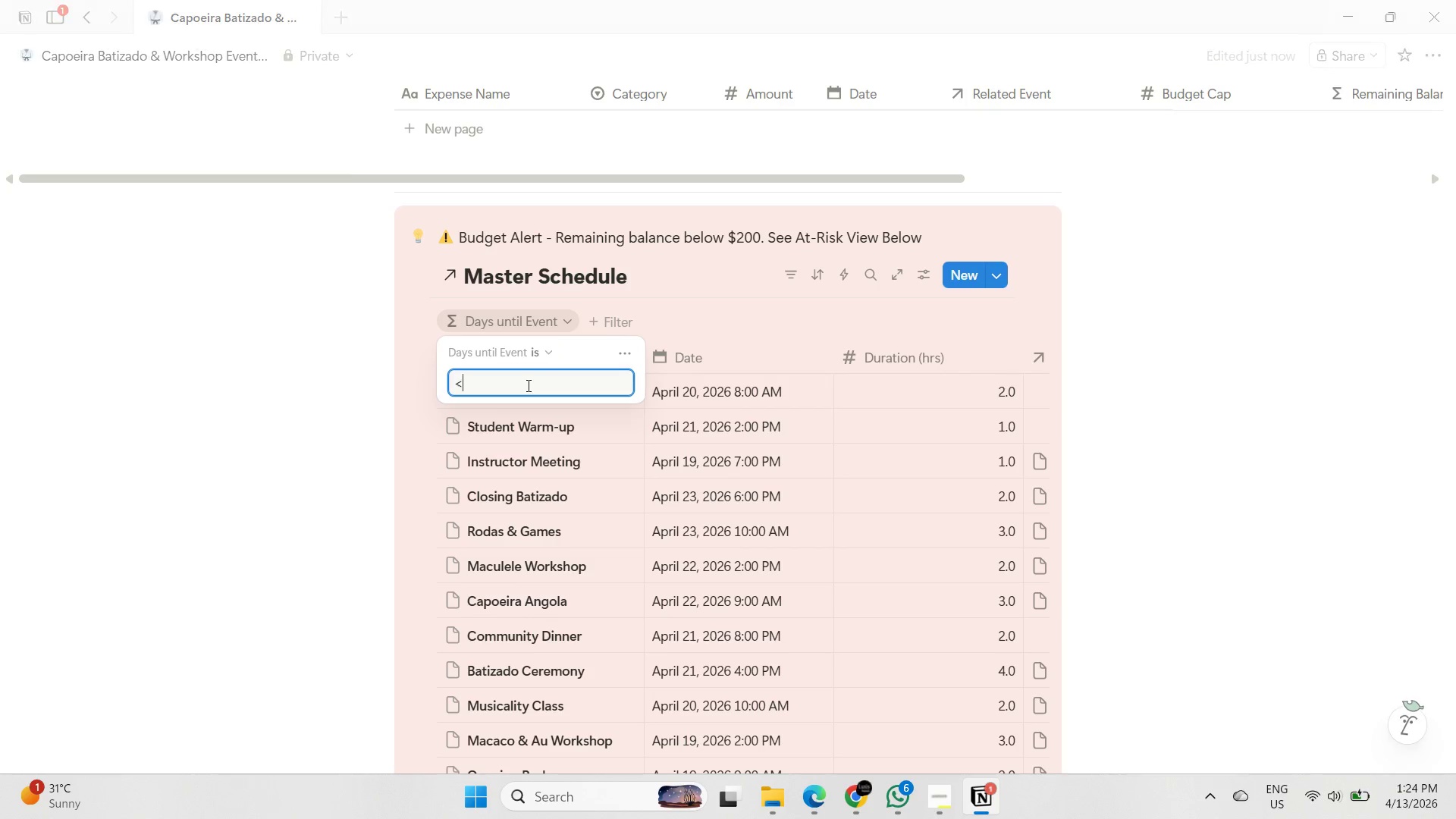 
key(Shift+Comma)
 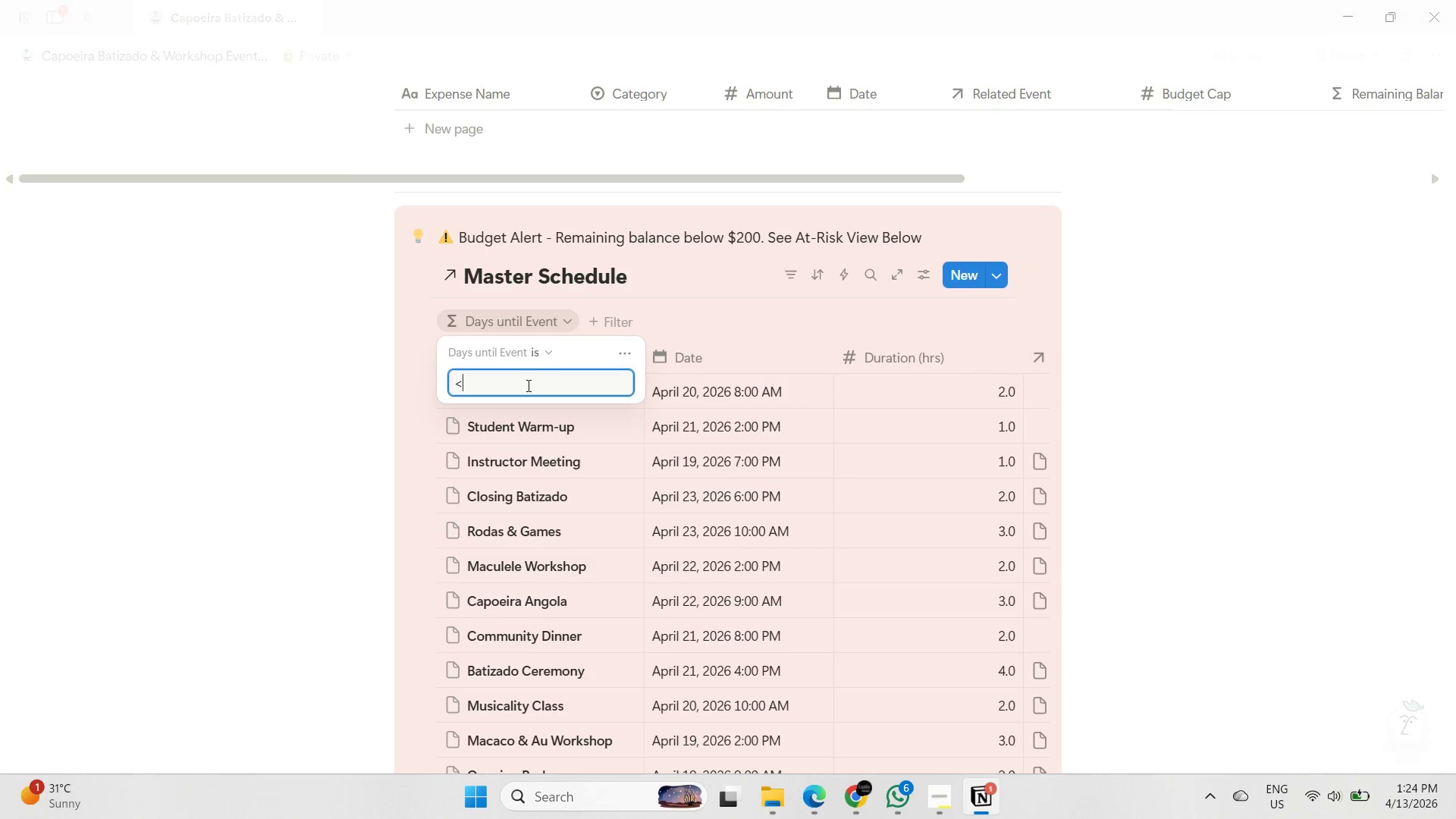 
key(Space)
 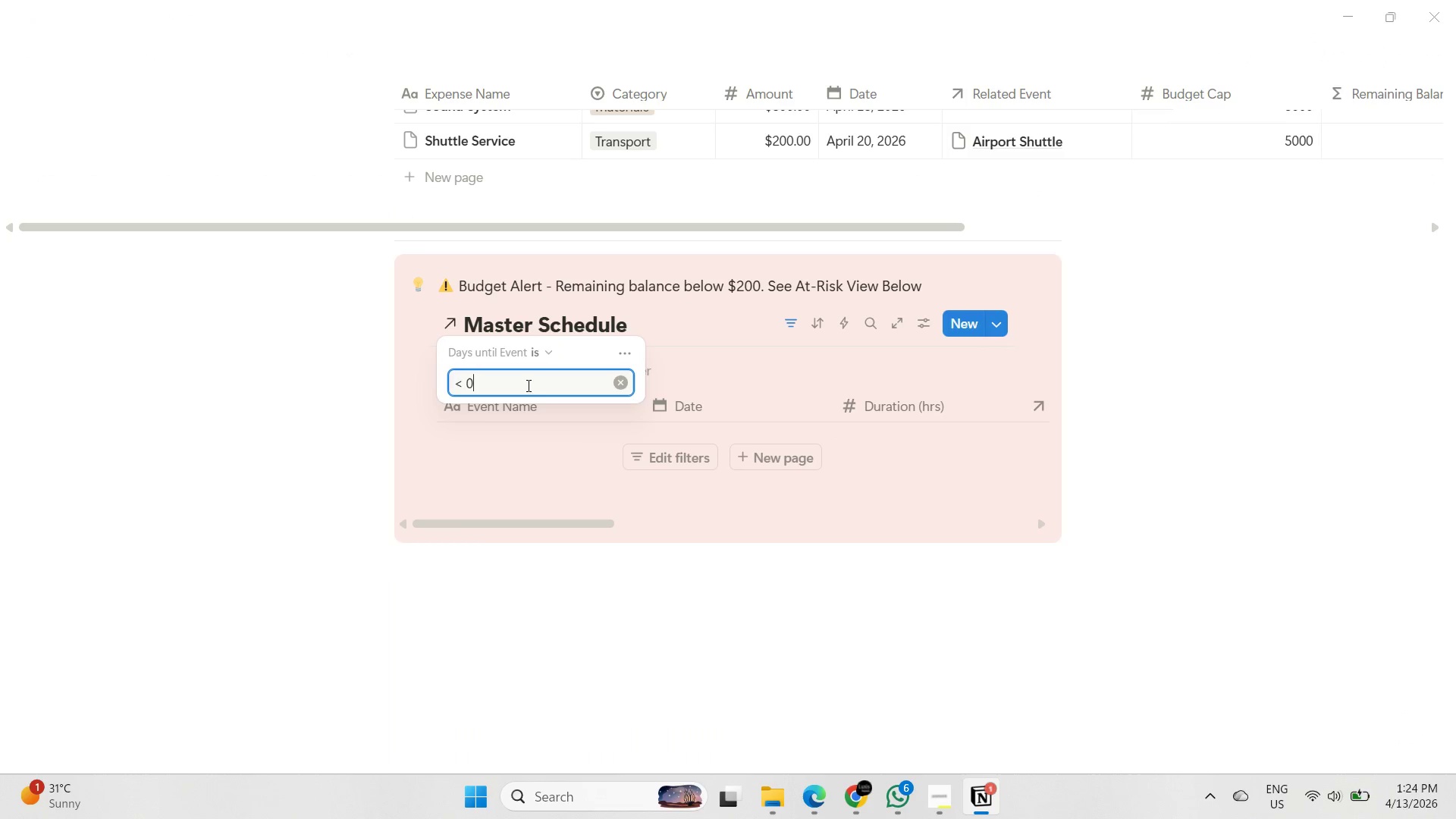 
key(0)
 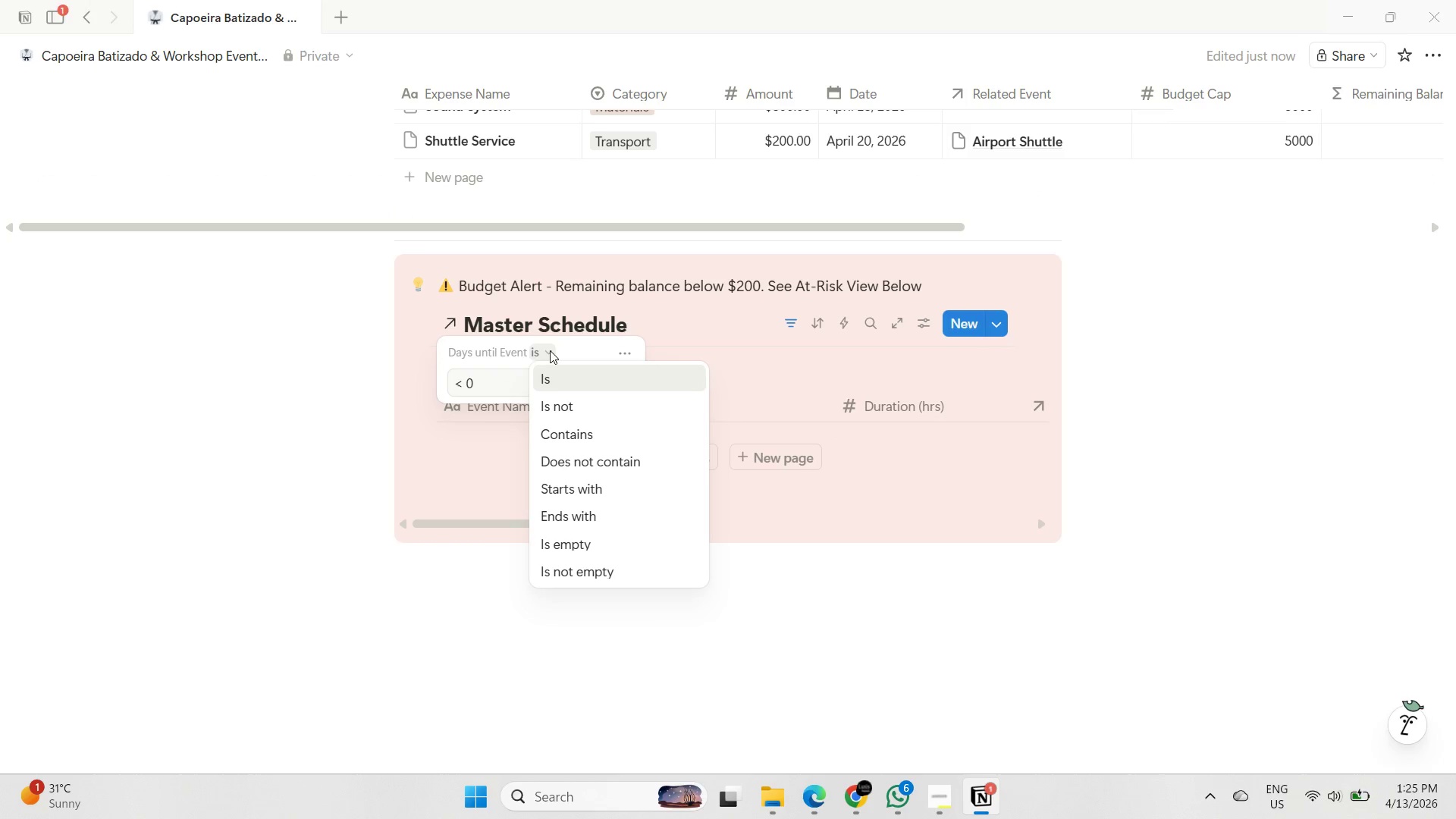 
wait(5.84)
 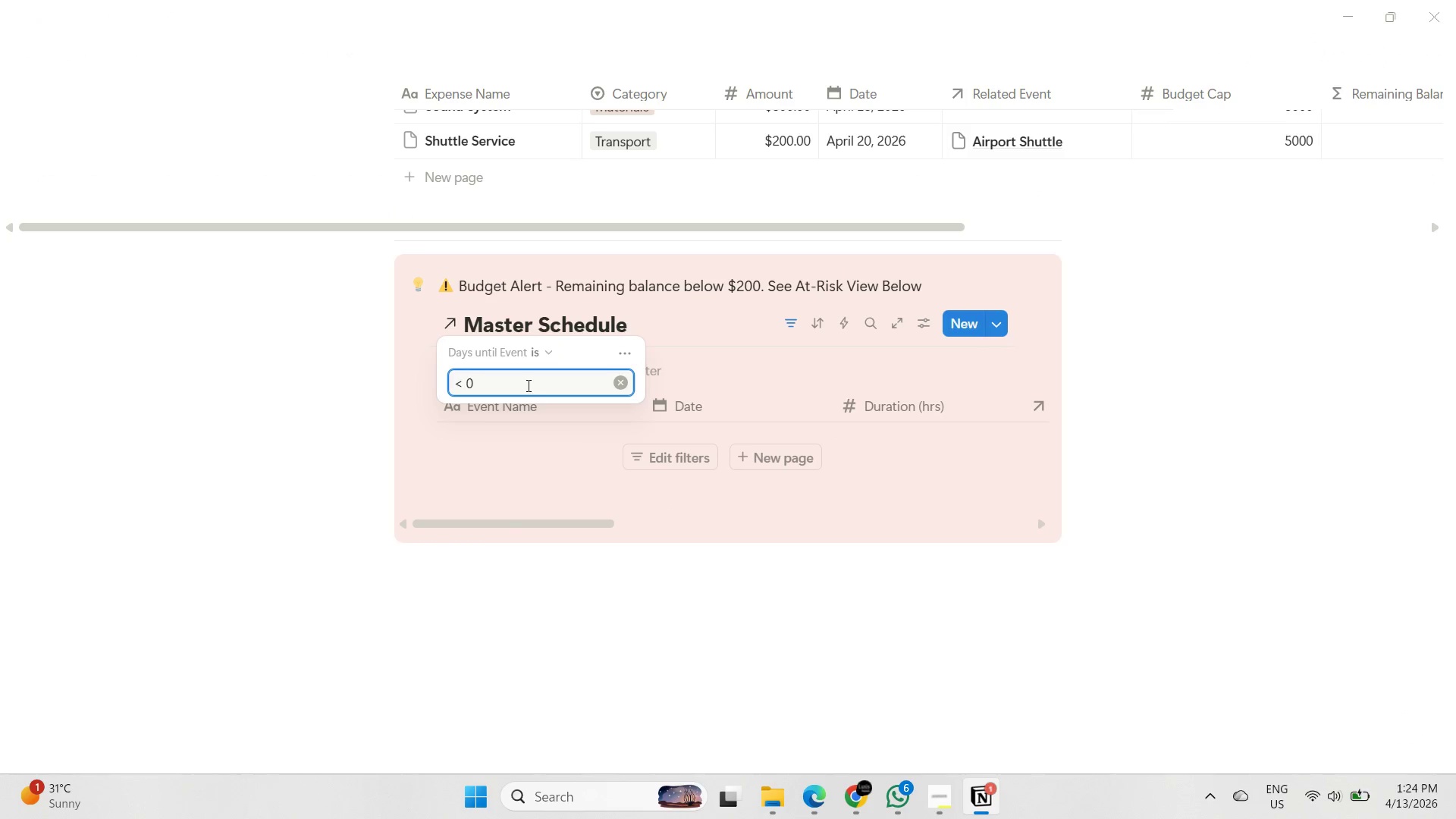 
left_click([550, 350])
 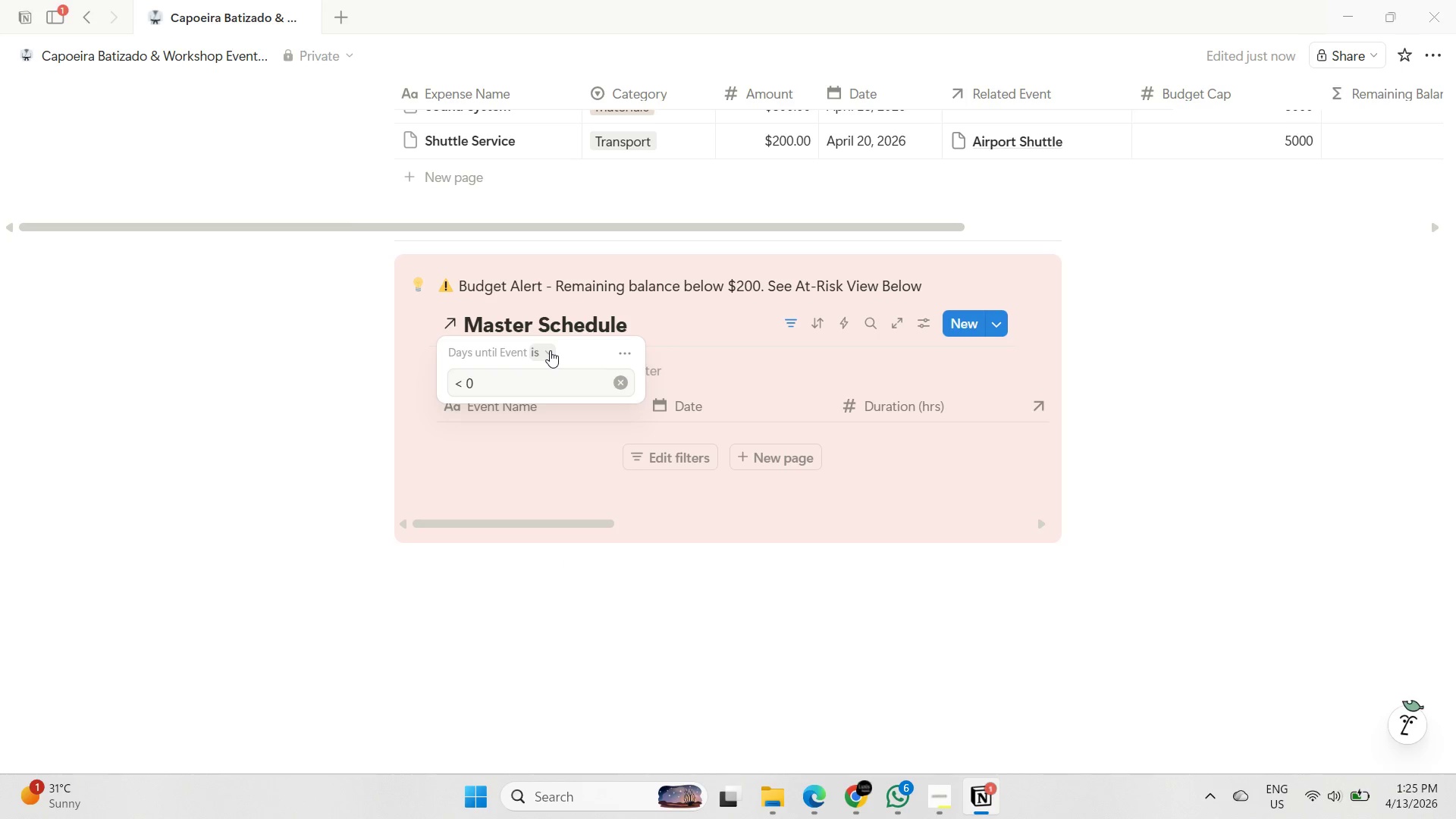 
left_click([550, 350])
 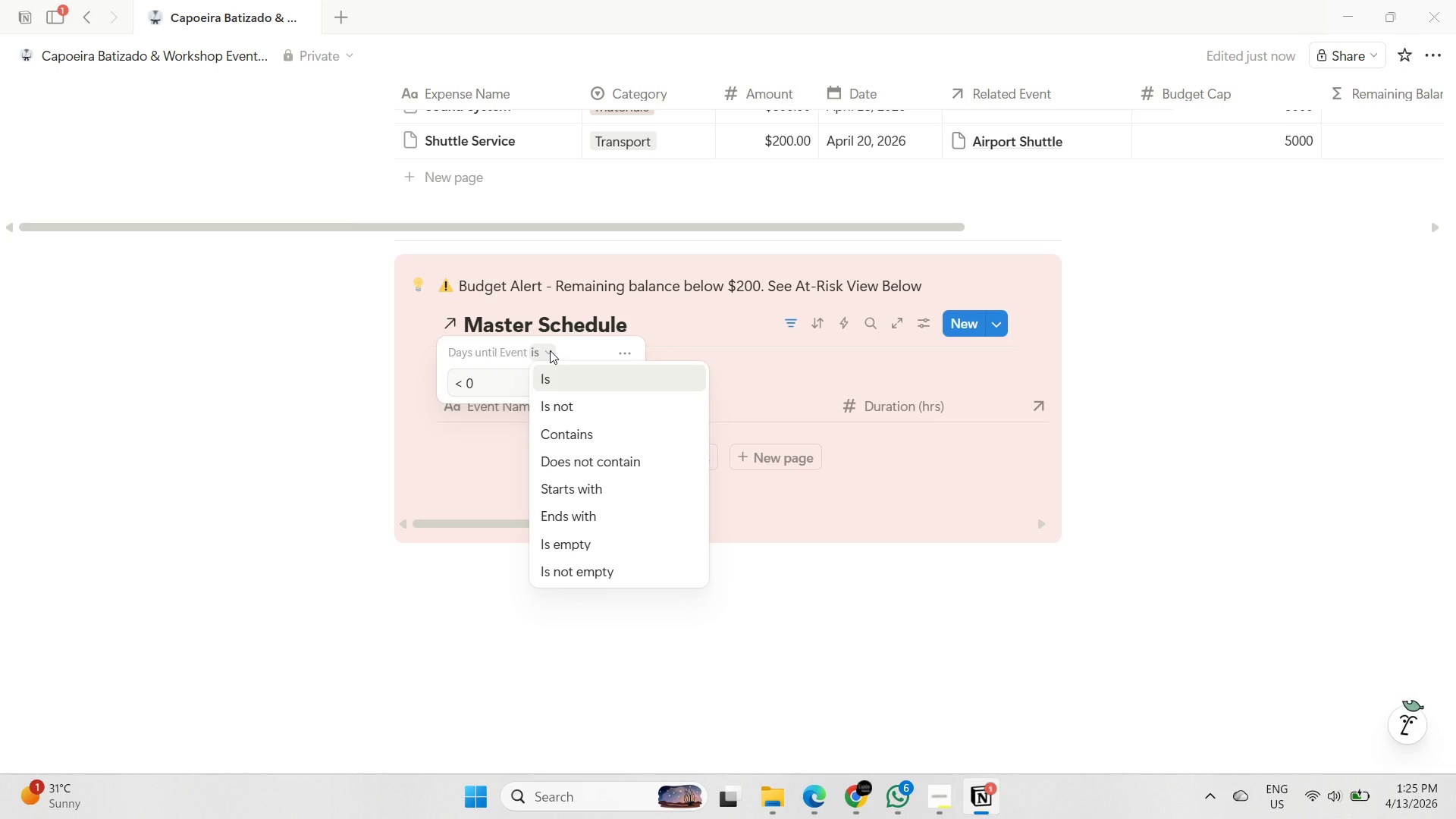 
left_click([550, 350])
 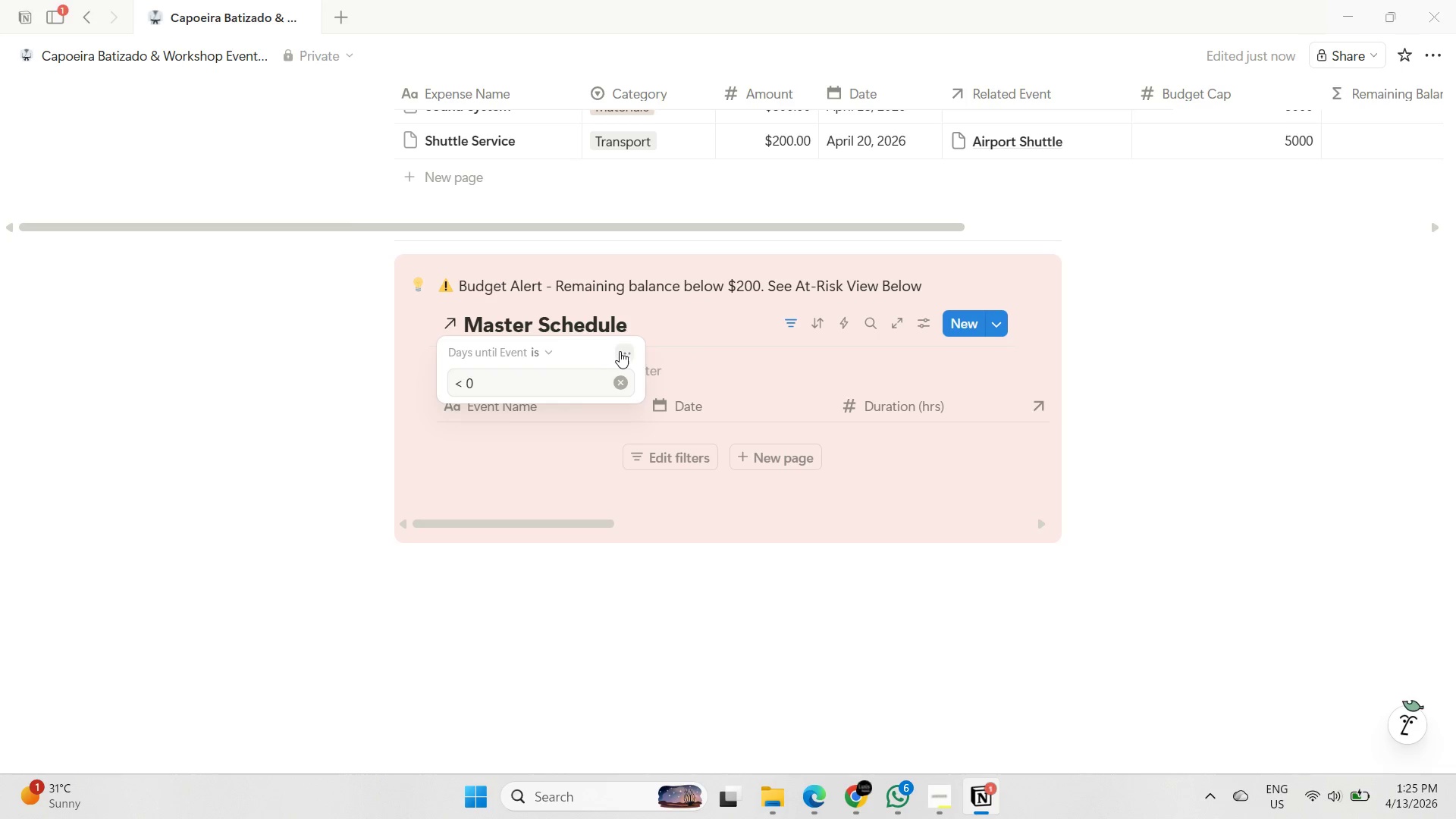 
left_click([620, 351])
 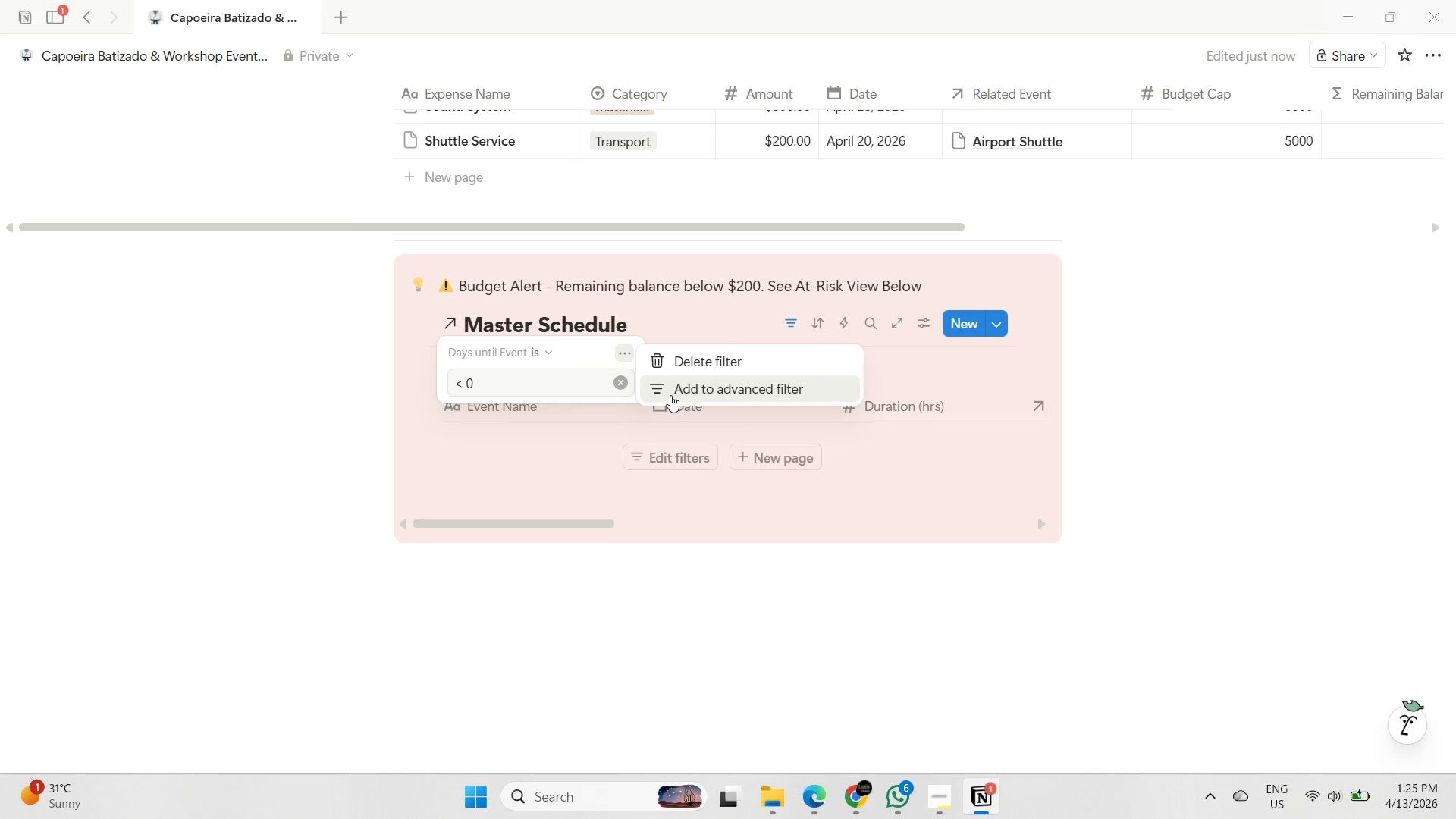 
left_click([673, 392])
 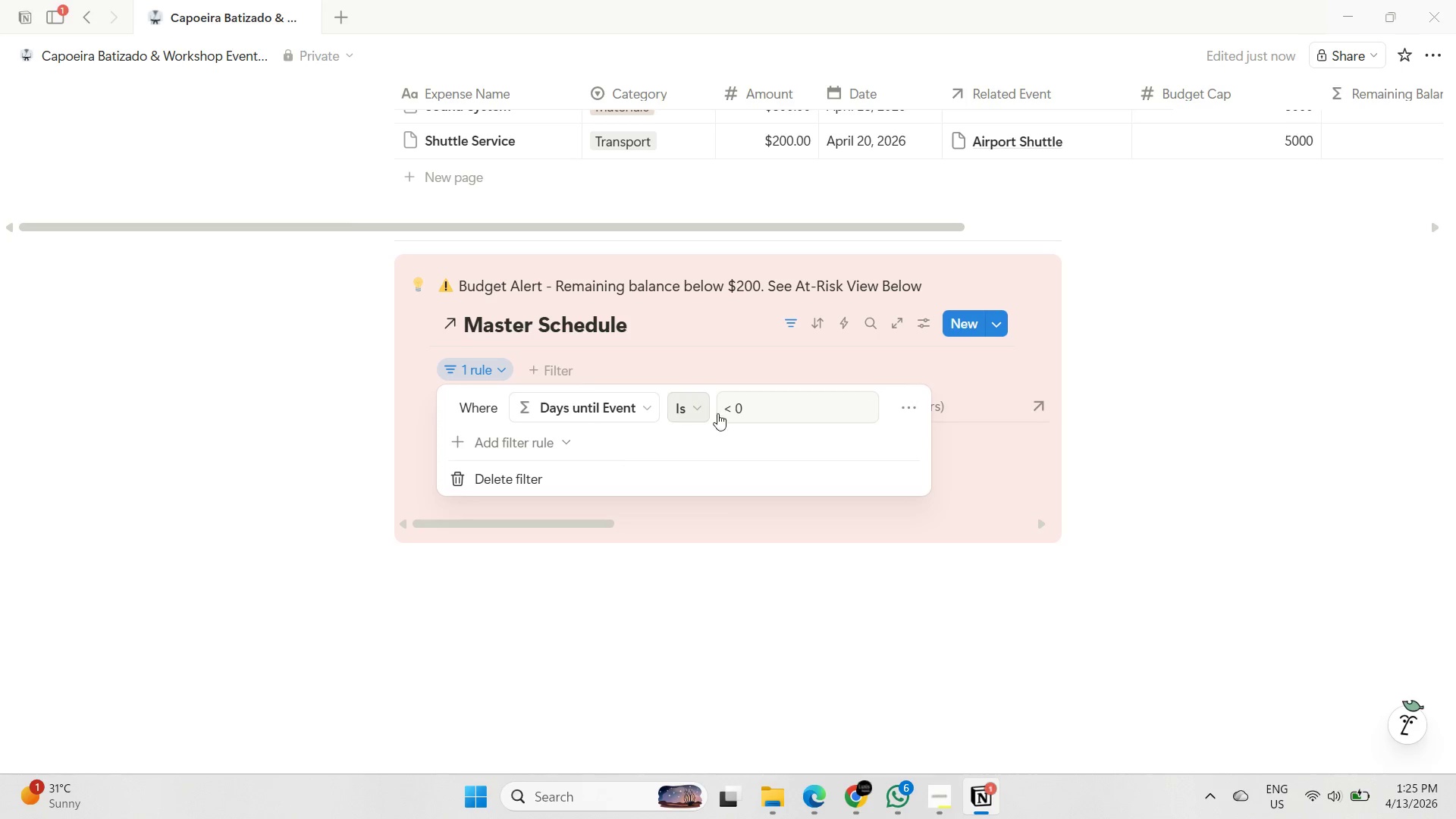 
left_click([695, 408])
 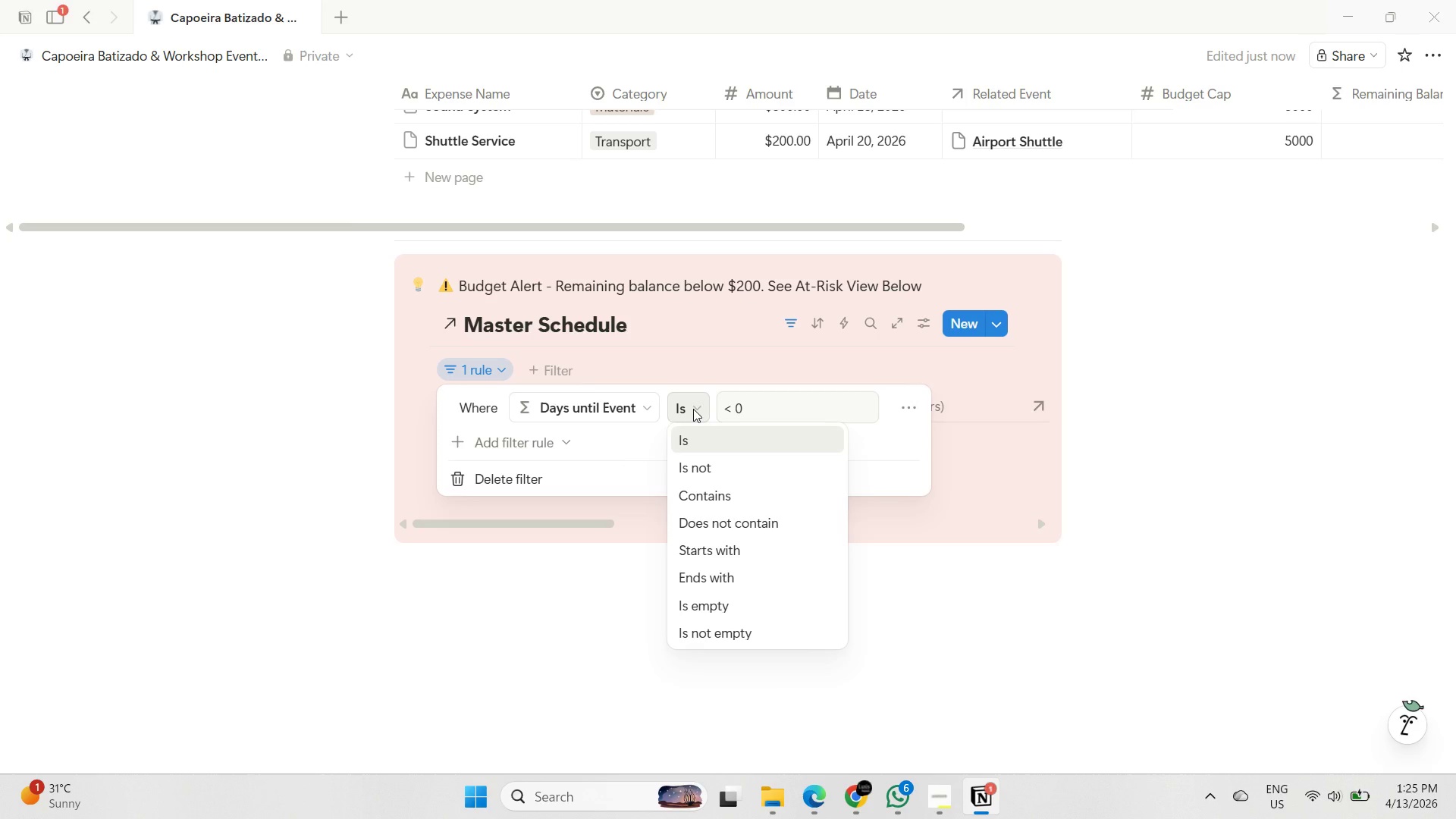 
wait(5.81)
 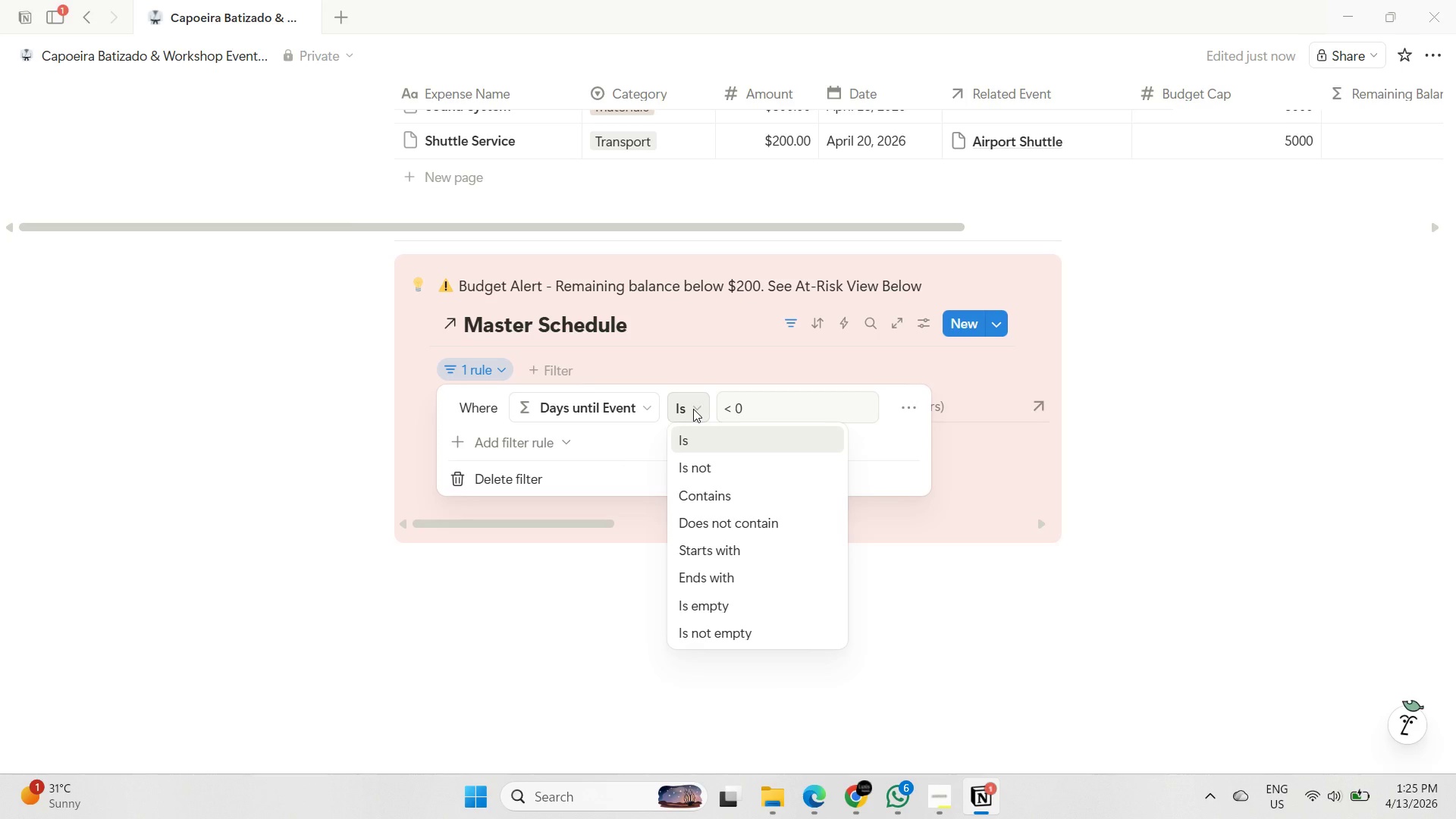 
left_click([716, 632])
 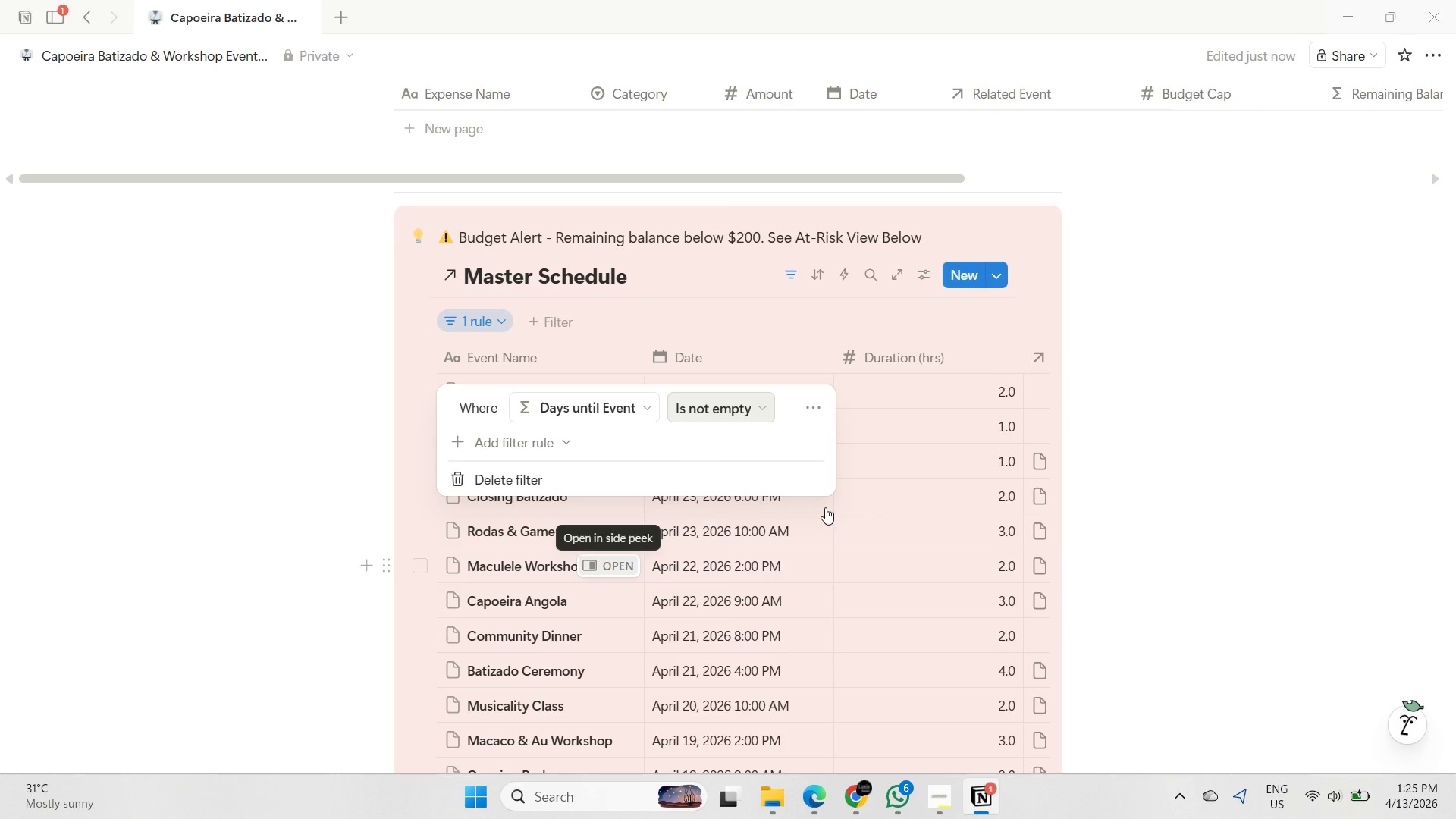 
scroll: coordinate [900, 571], scroll_direction: down, amount: 2.0
 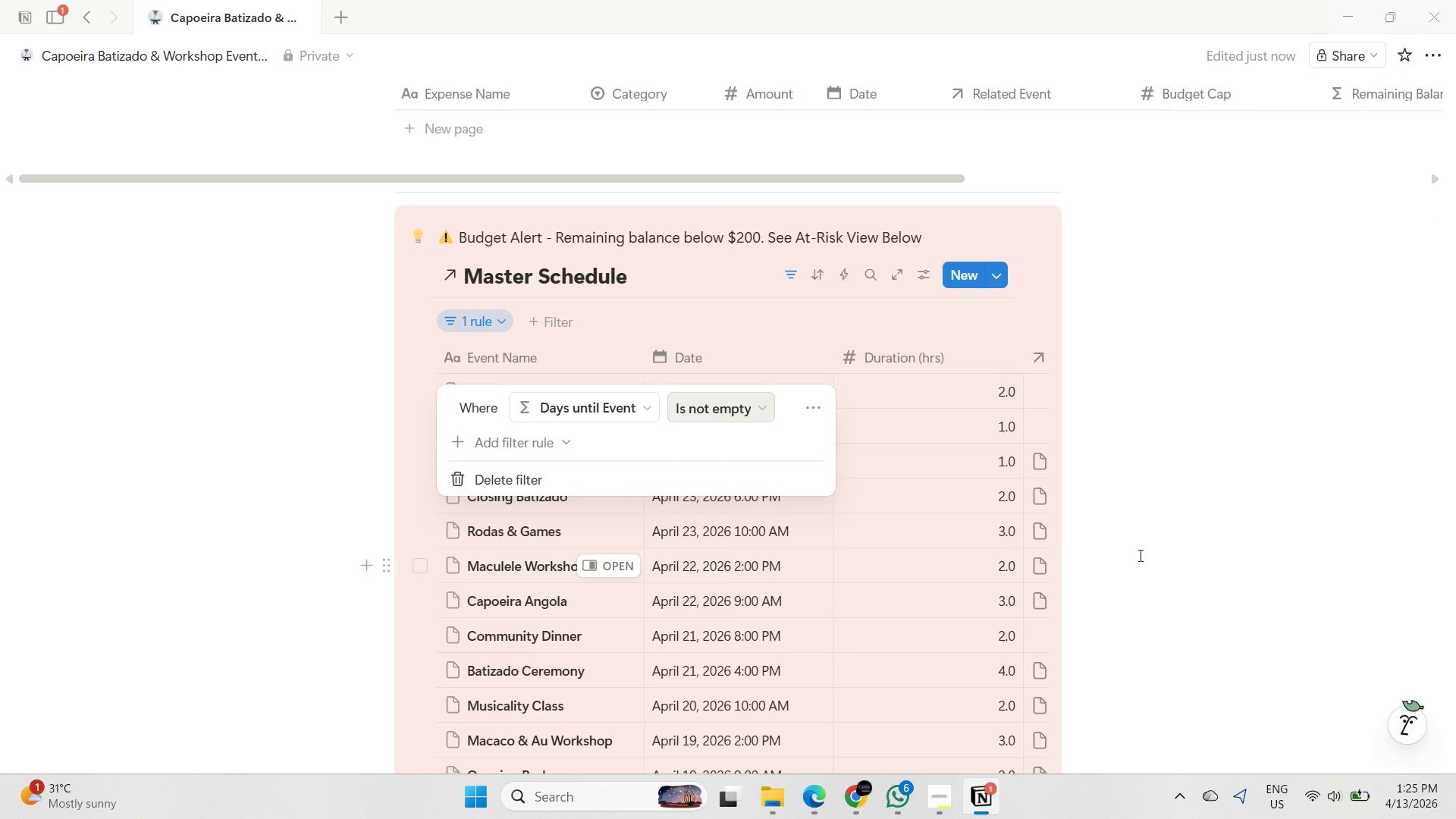 
wait(10.09)
 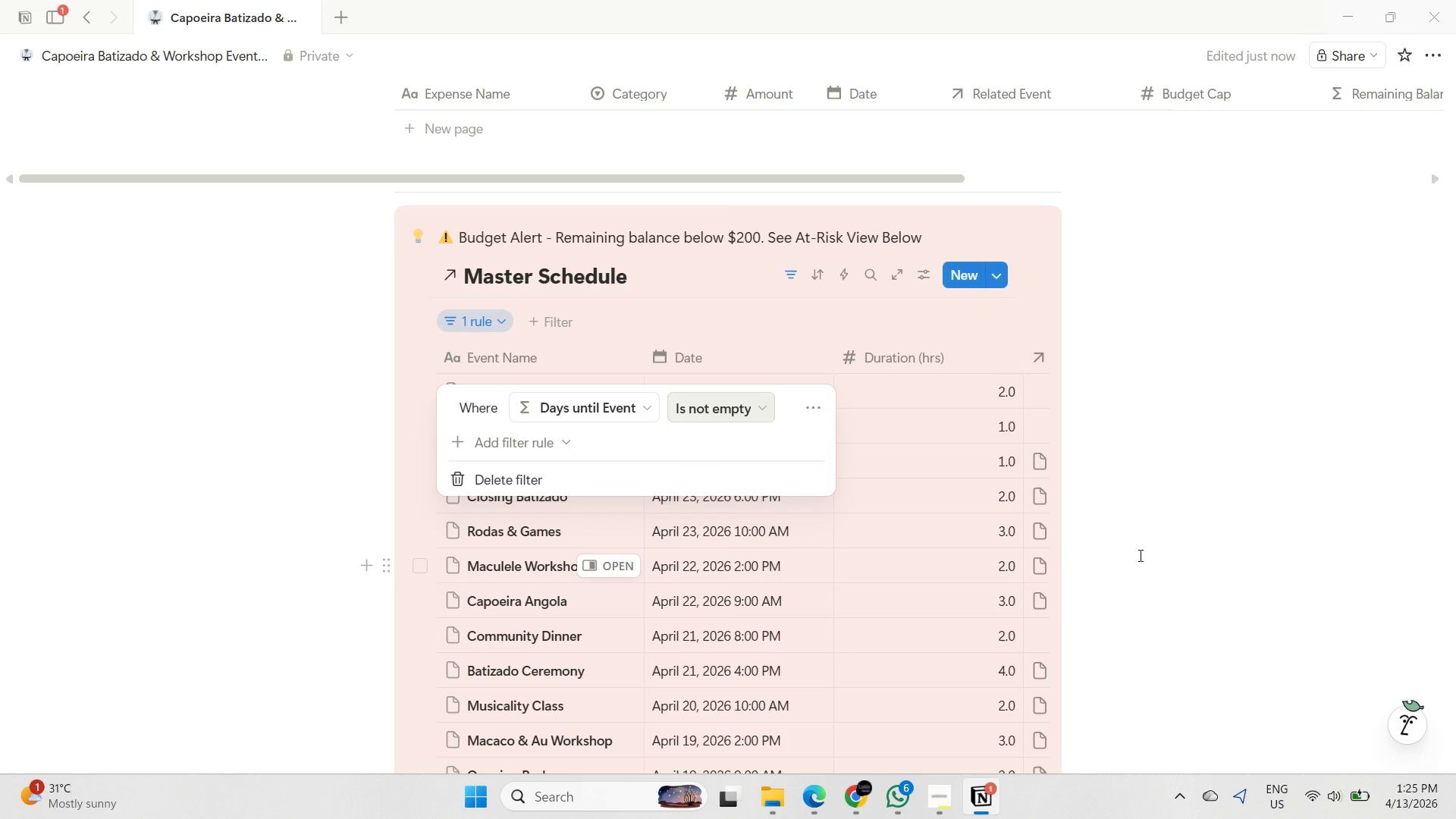 
left_click([1196, 529])
 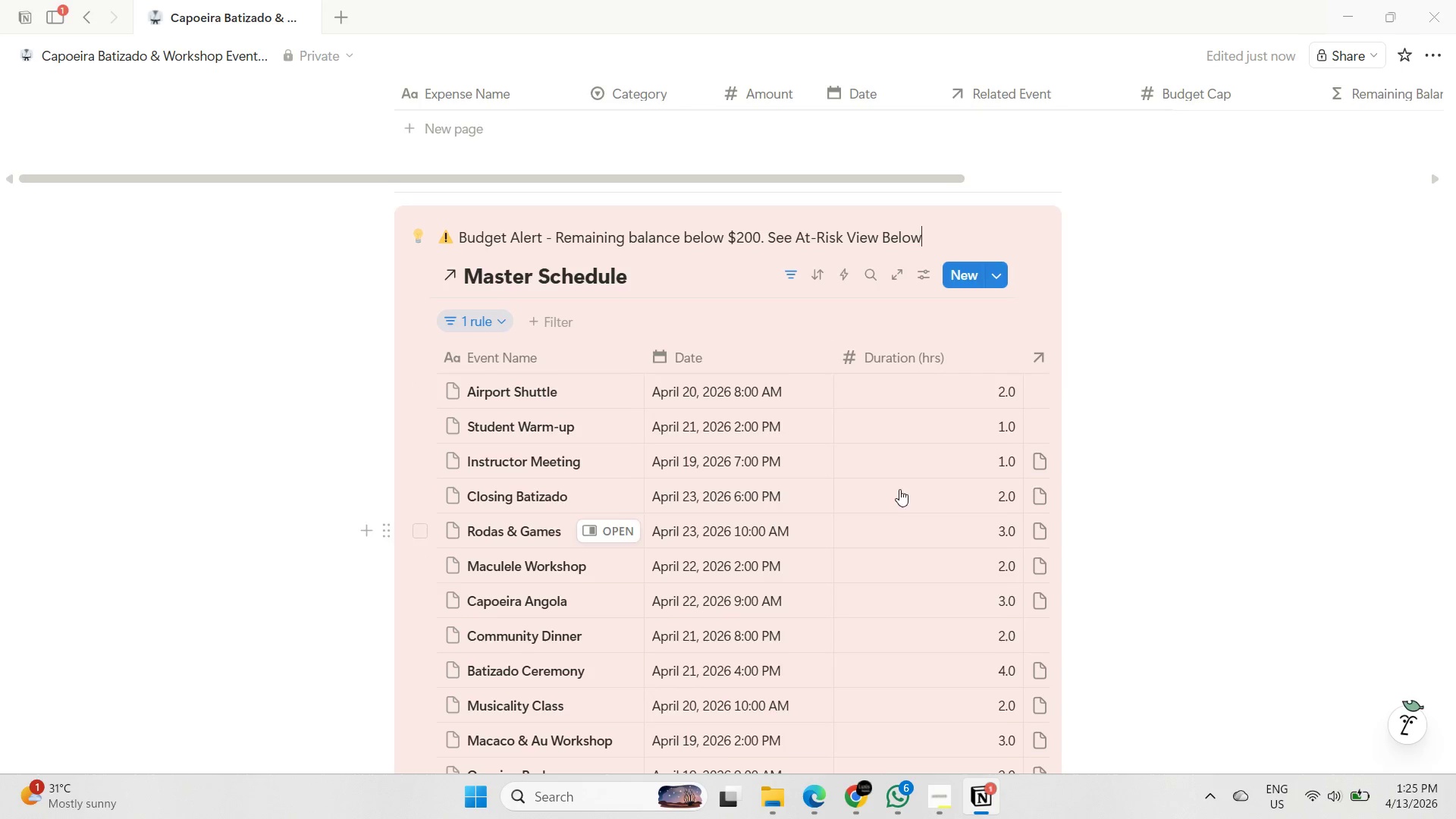 
scroll: coordinate [886, 491], scroll_direction: up, amount: 1.0
 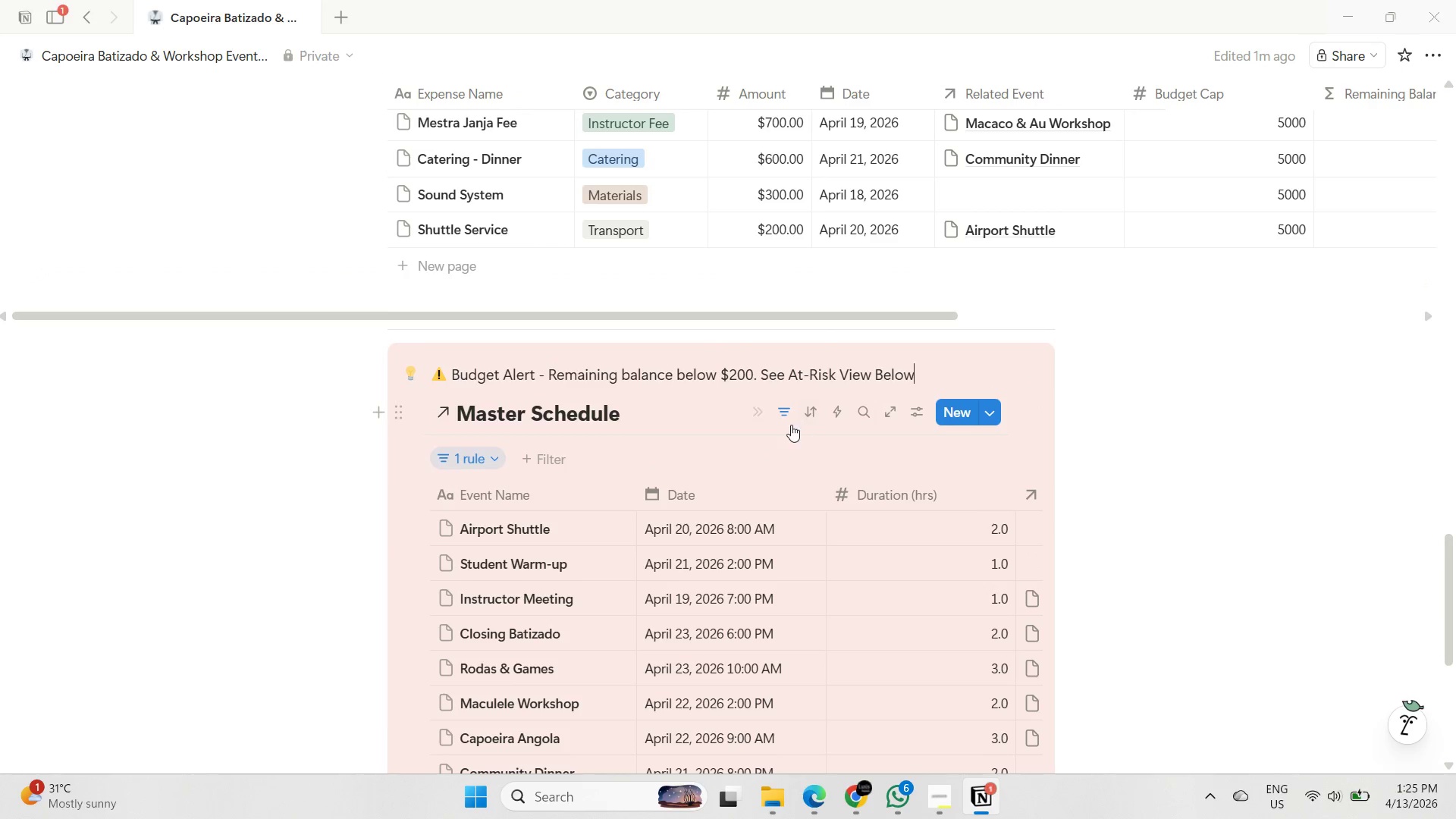 
left_click([785, 416])
 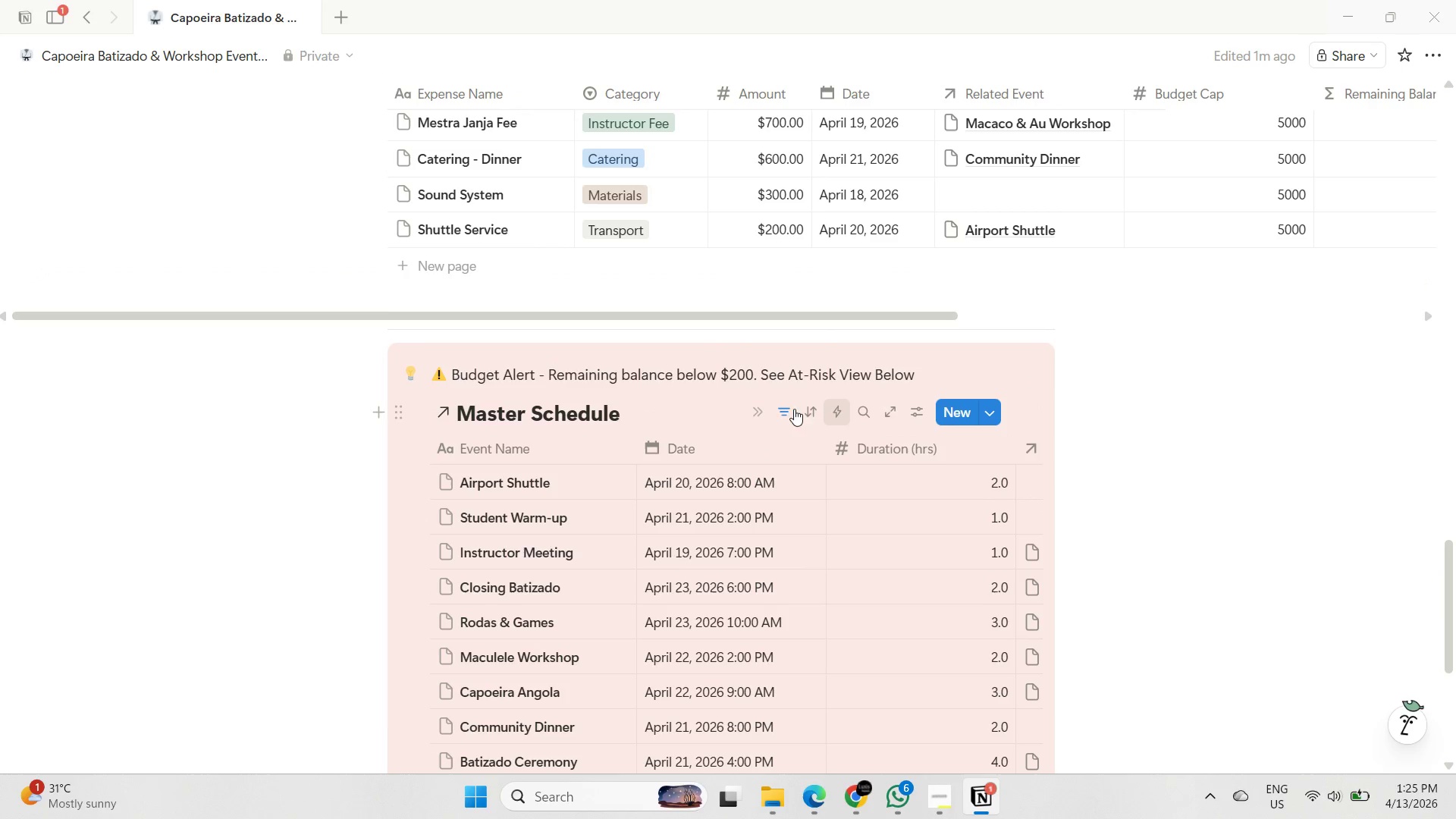 
left_click([783, 409])
 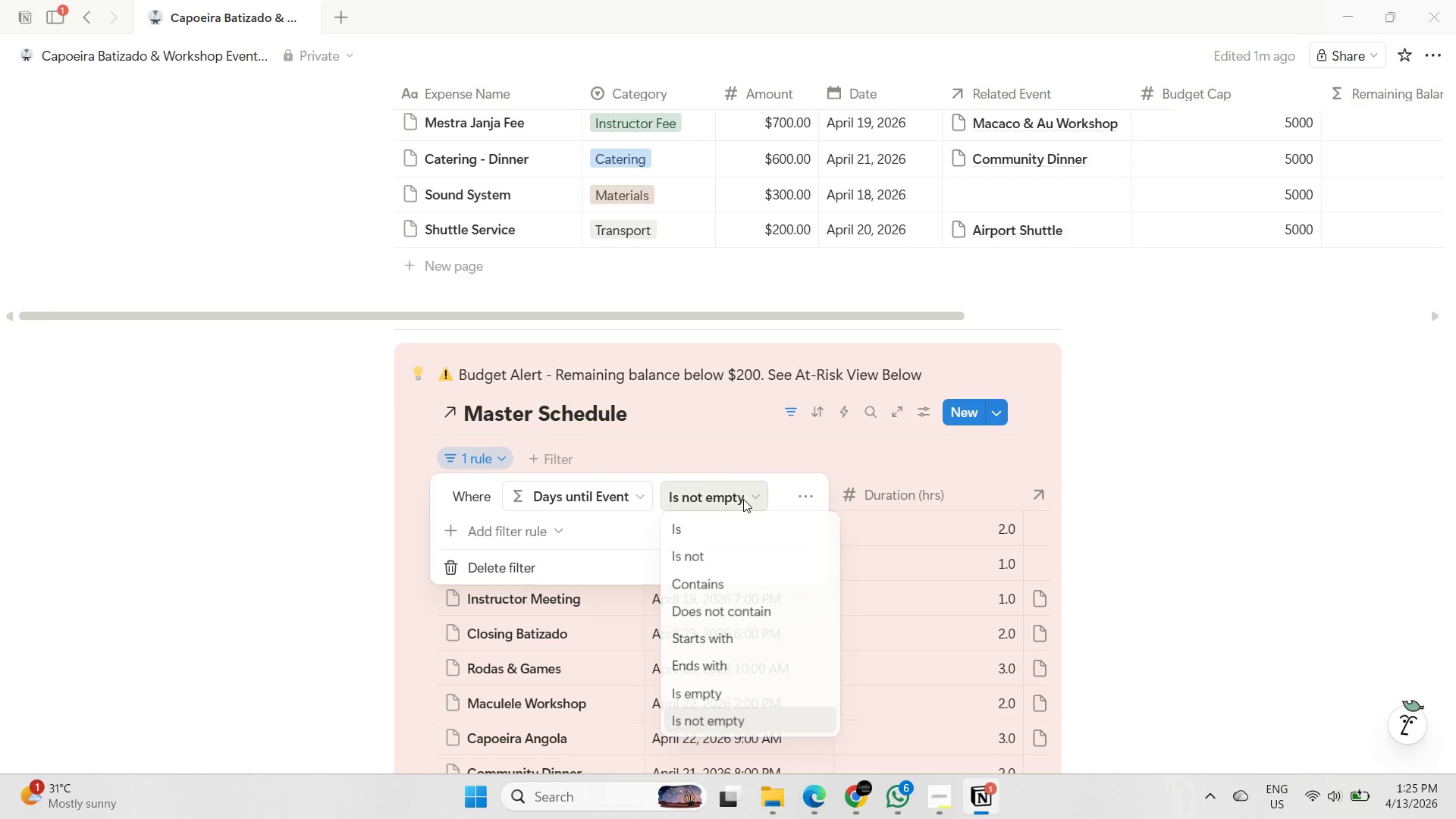 
wait(8.47)
 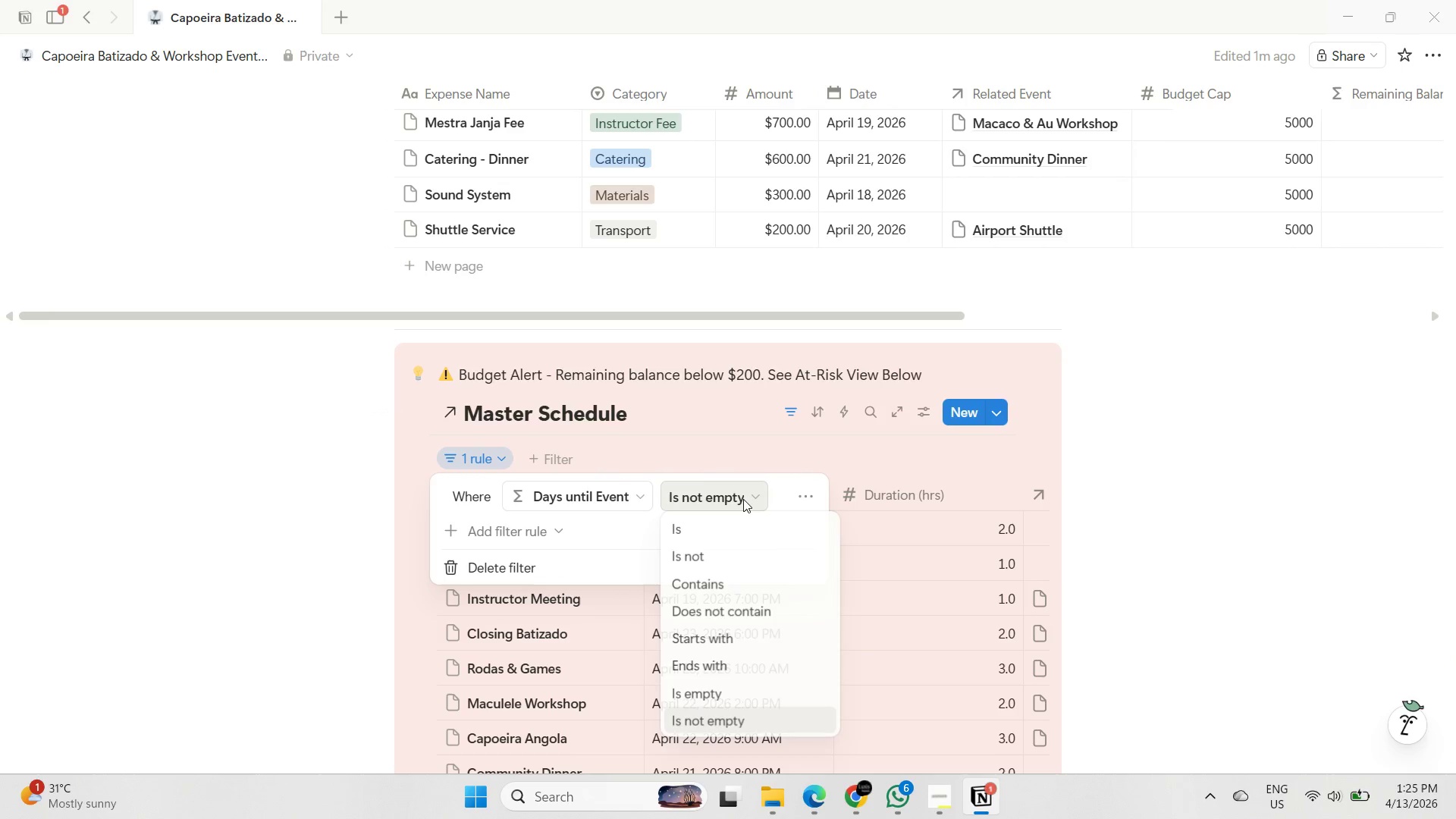 
left_click([722, 530])
 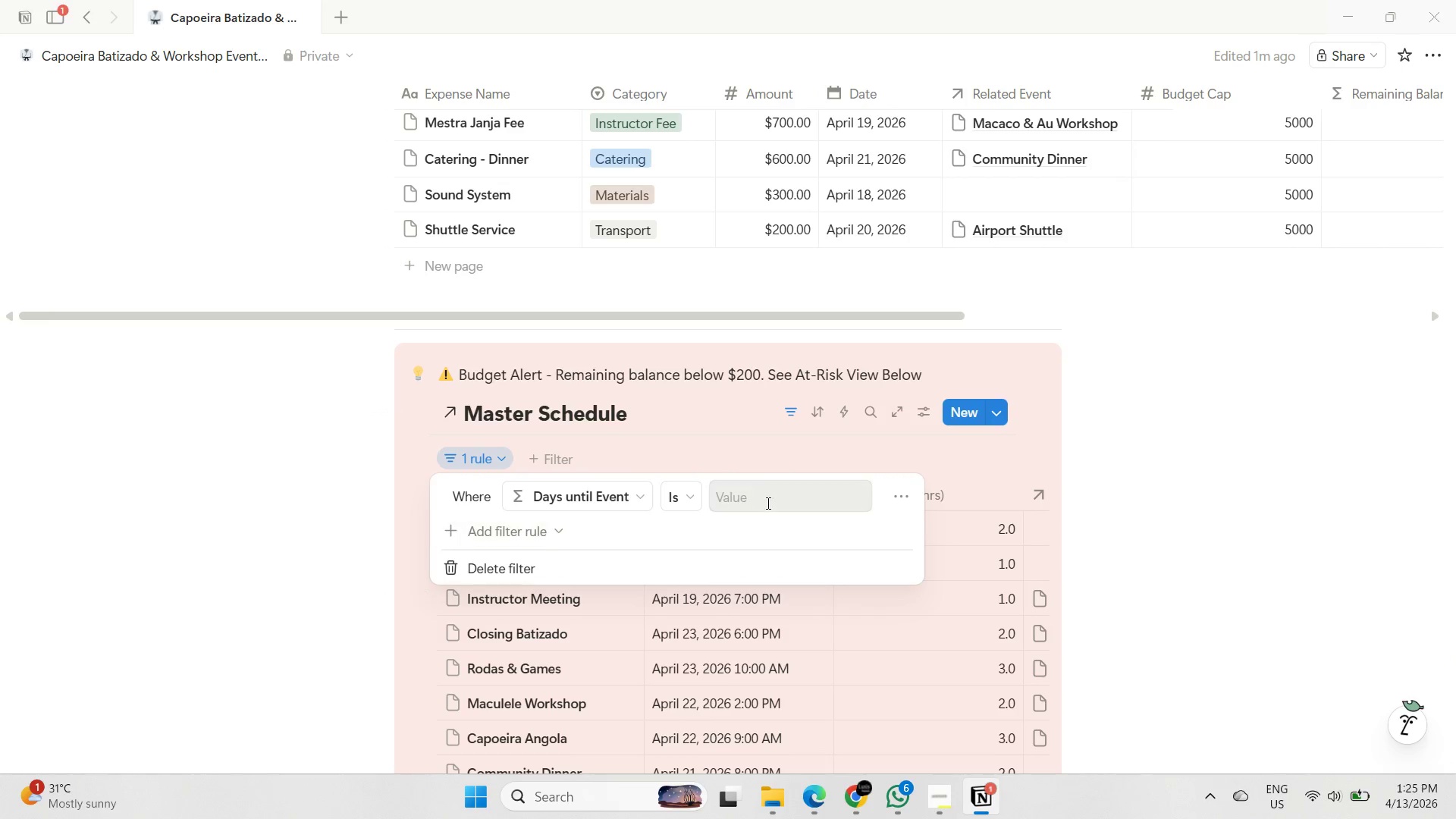 
left_click([766, 503])
 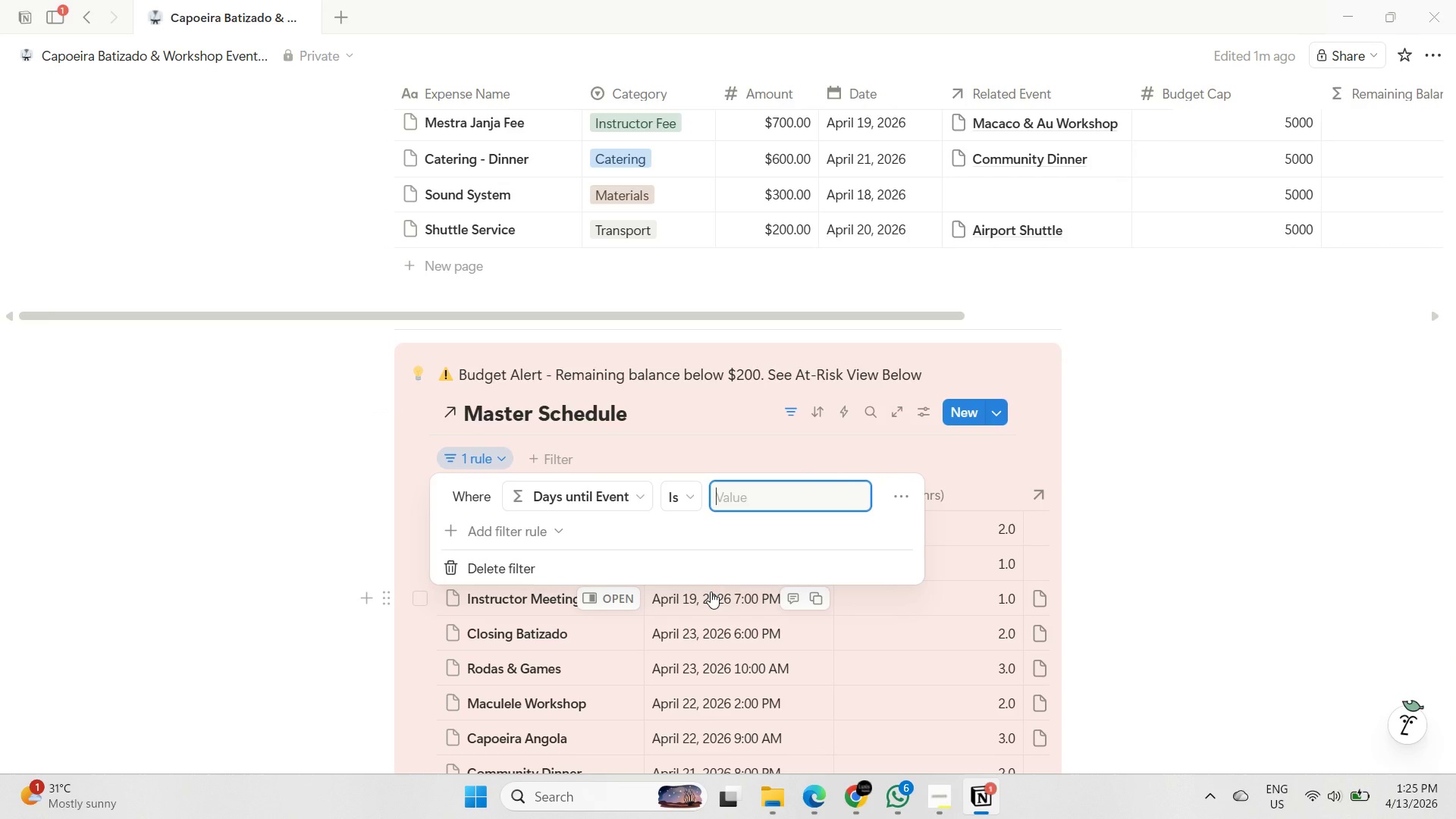 
key(Shift+ShiftRight)
 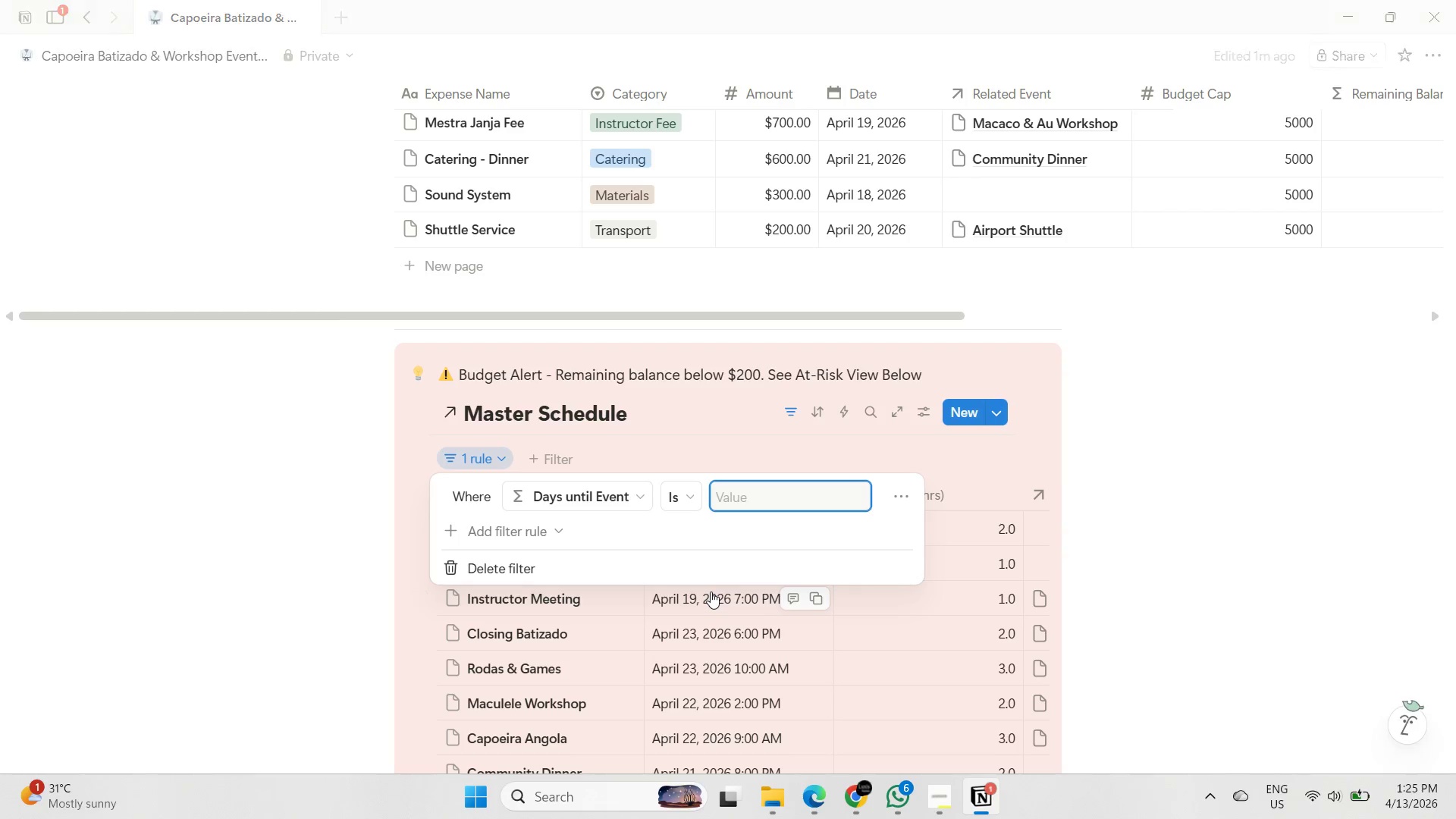 
key(Shift+Comma)
 